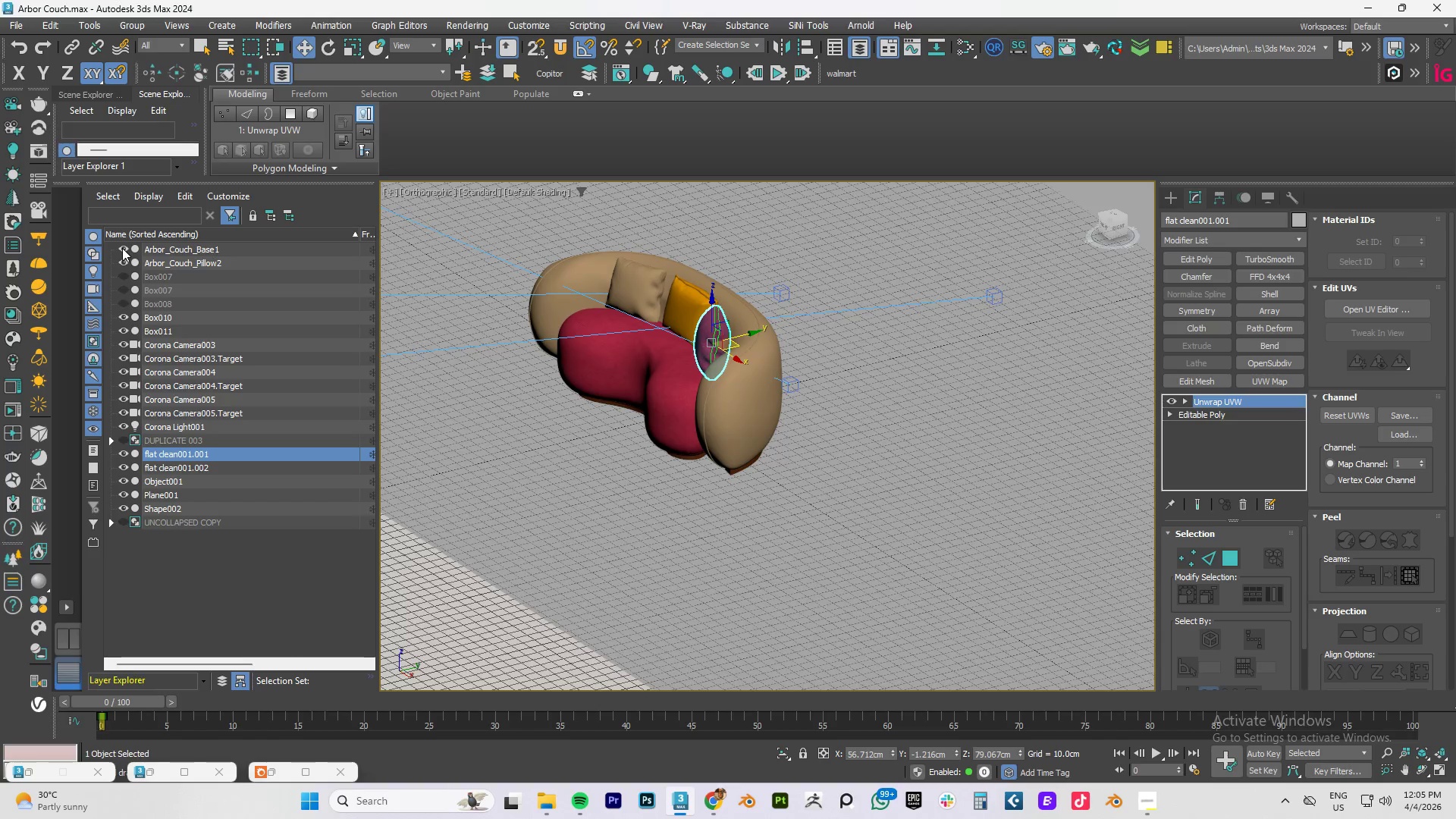 
left_click([122, 248])
 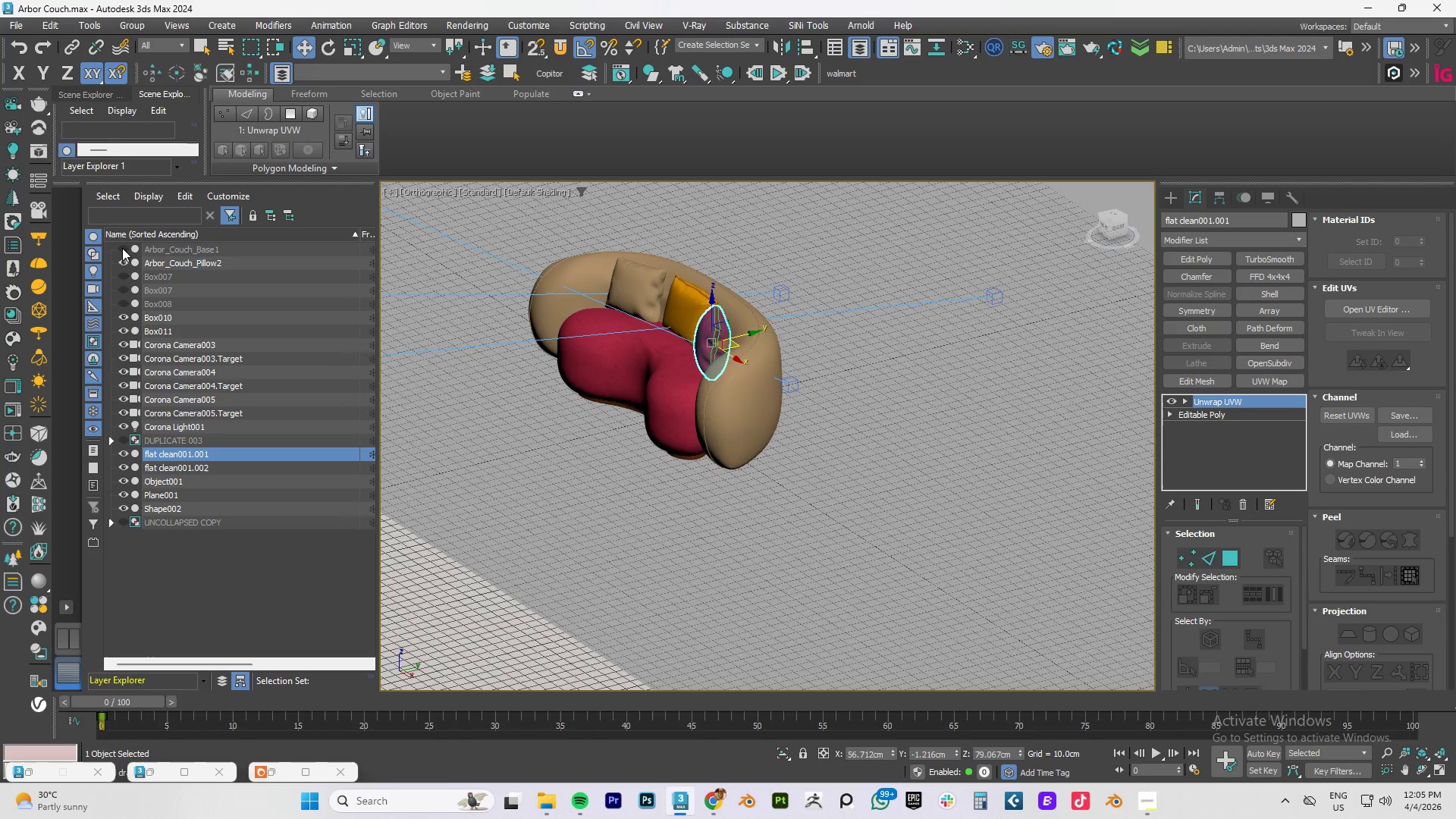 
left_click([122, 248])
 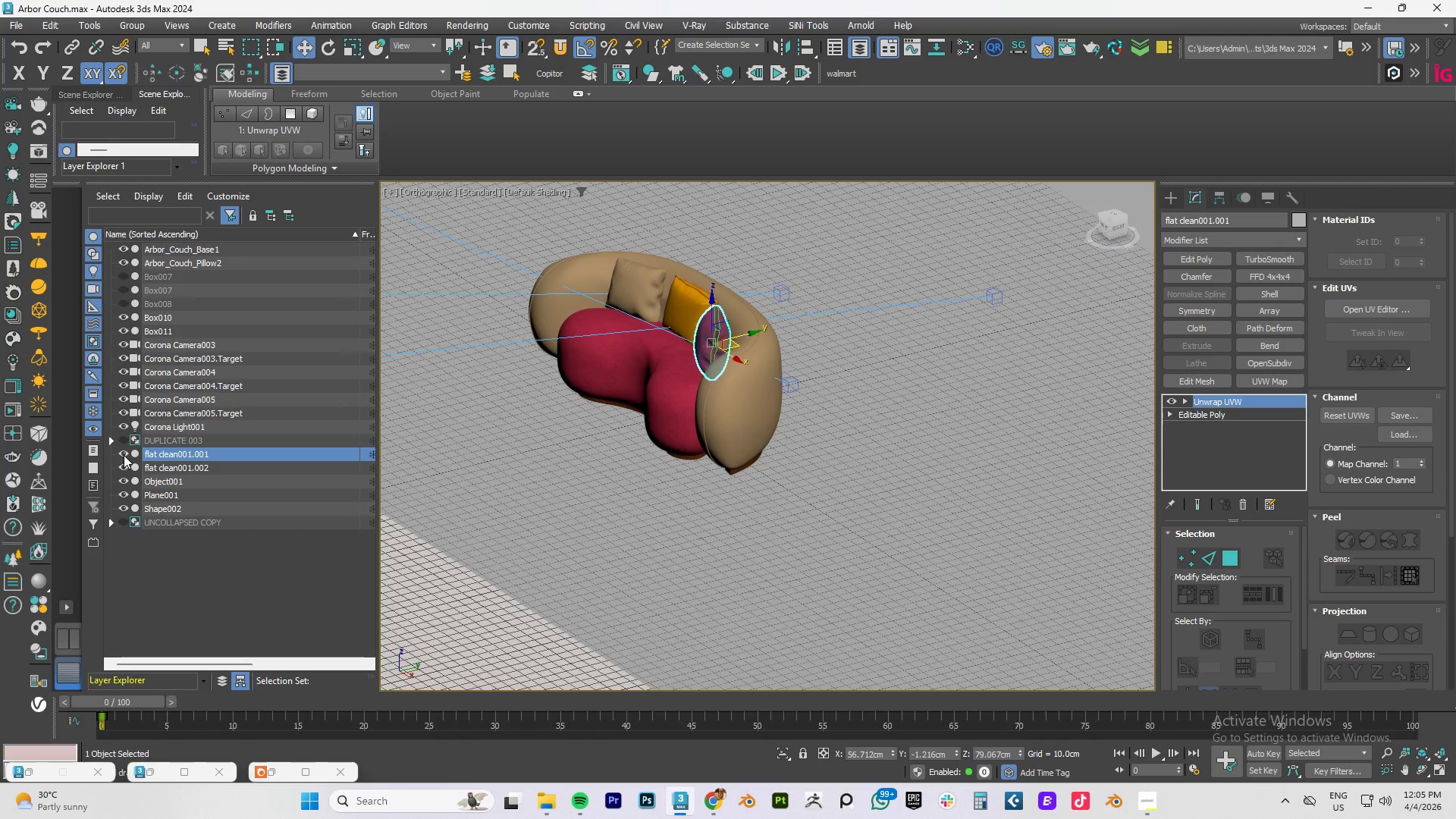 
double_click([124, 455])
 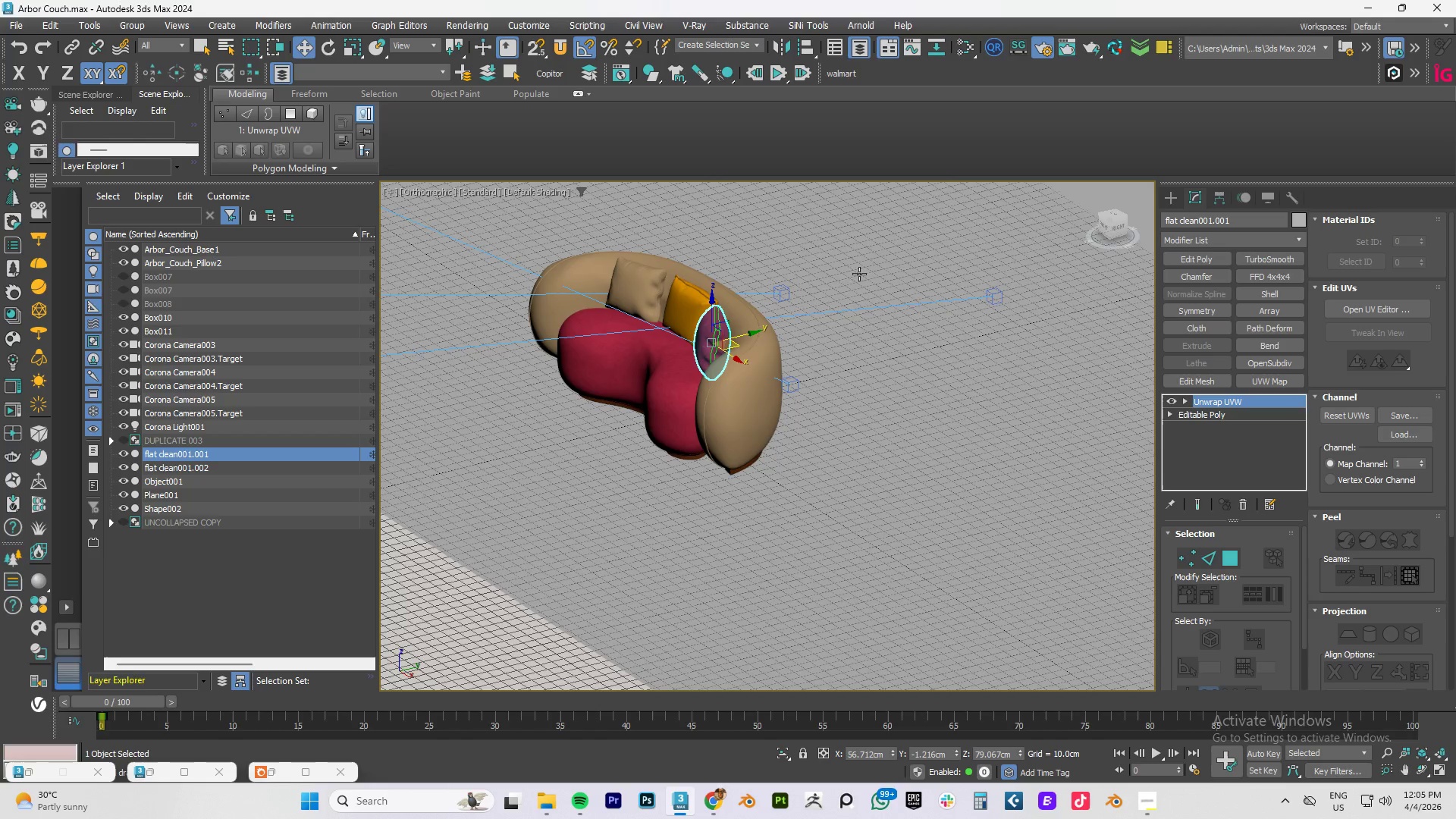 
left_click_drag(start_coordinate=[1243, 220], to_coordinate=[1053, 221])
 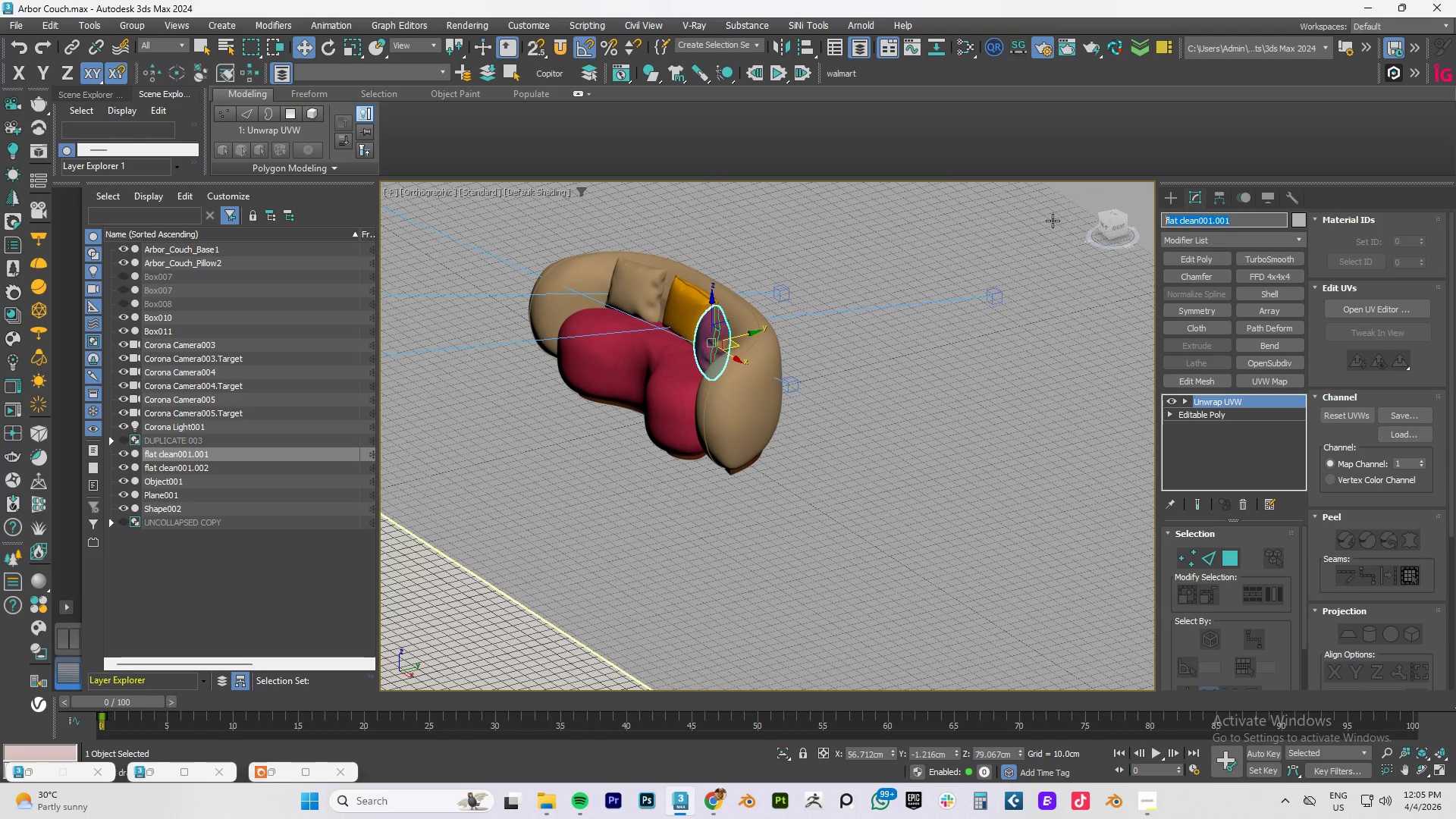 
key(Control+V)
 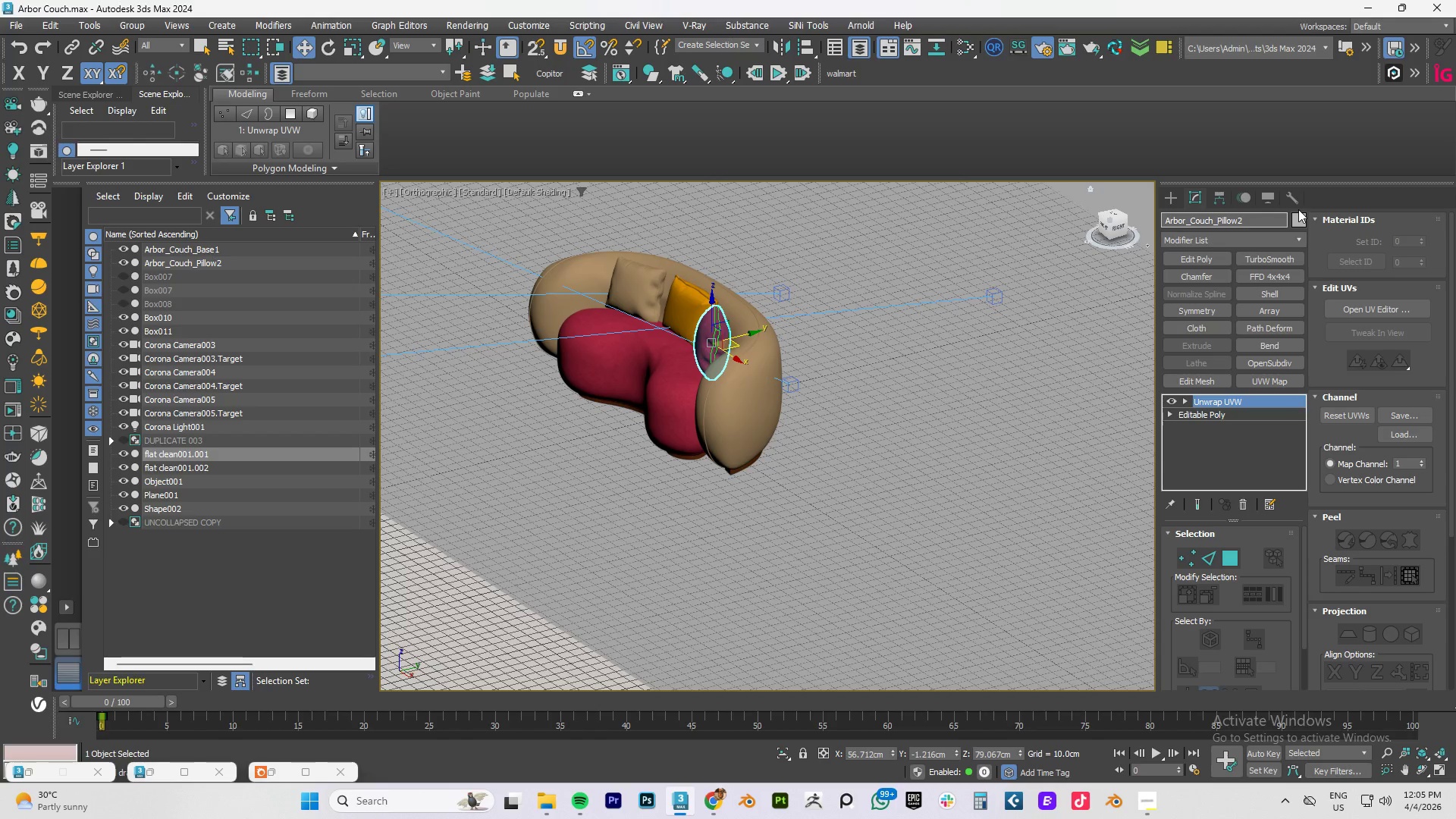 
key(Backspace)
 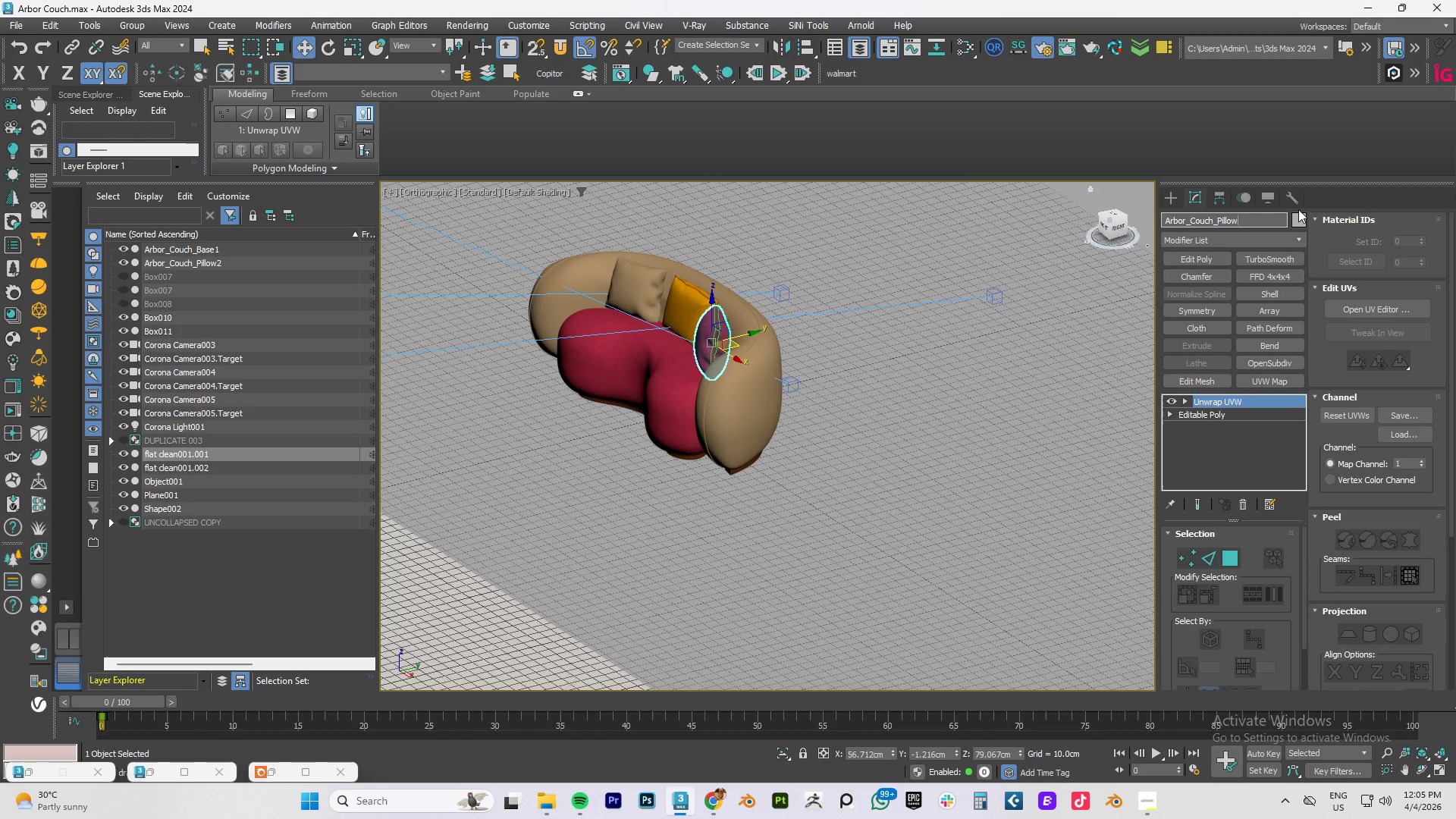 
key(Numpad3)
 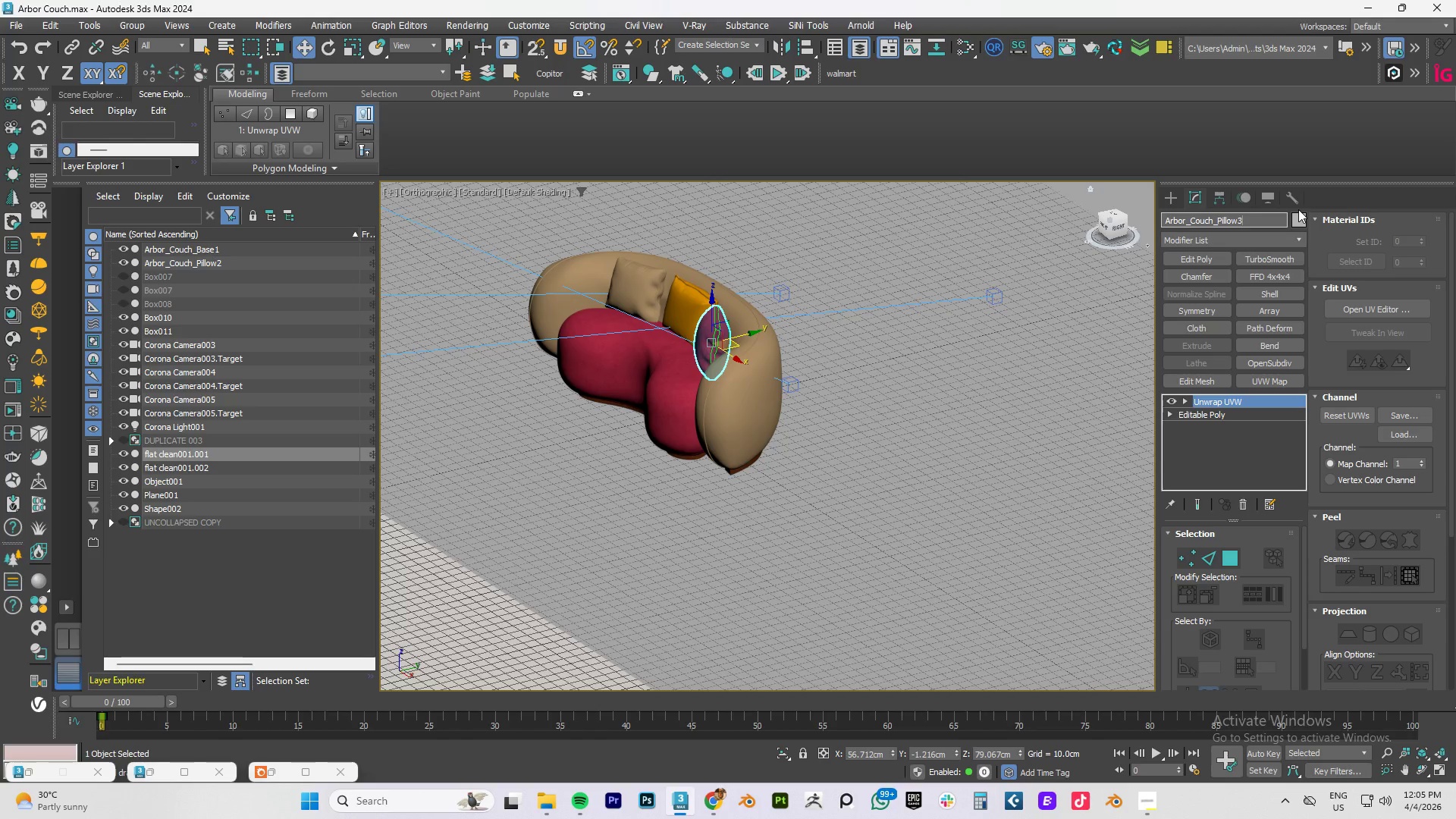 
key(NumpadEnter)
 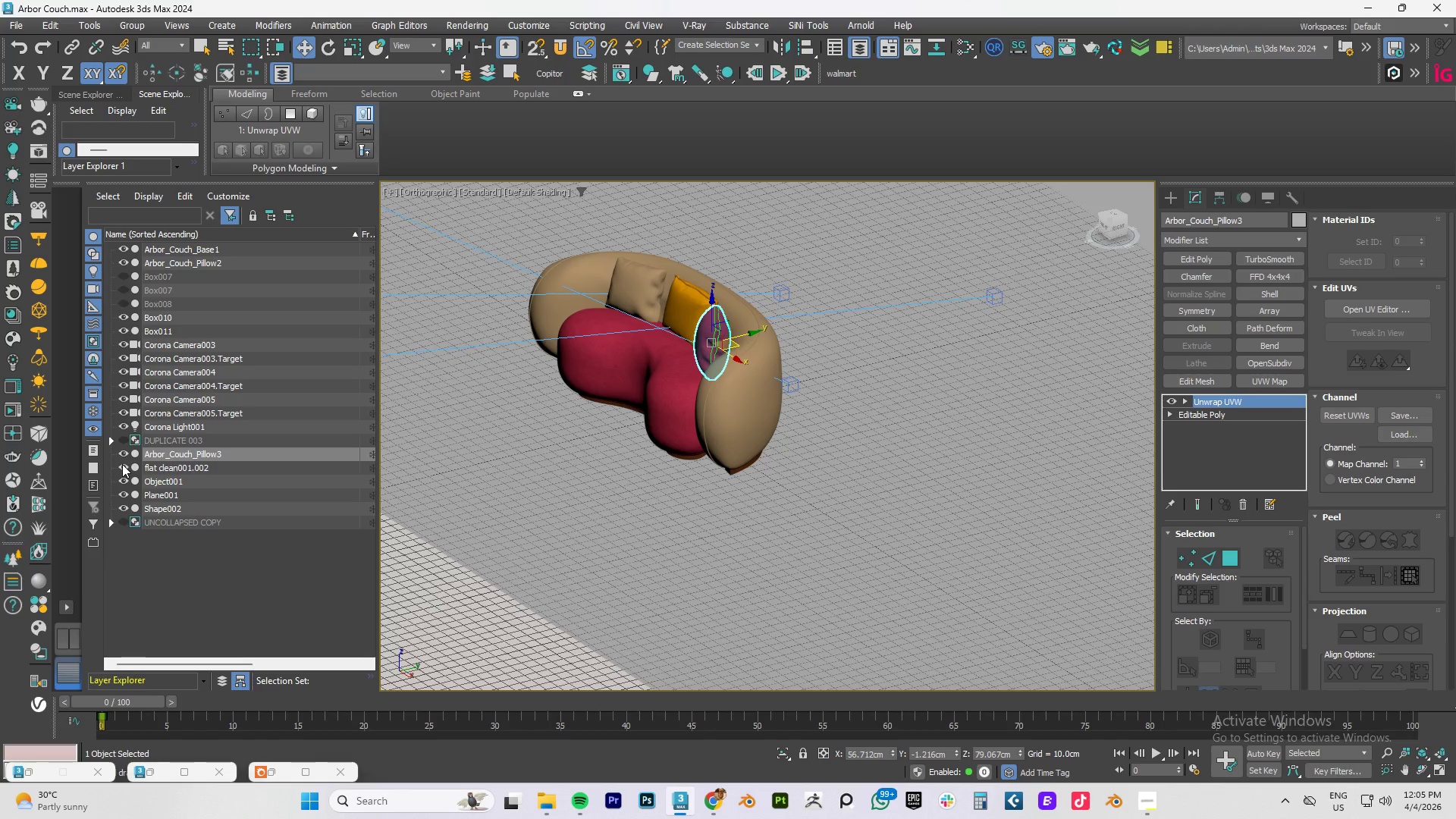 
left_click([122, 464])
 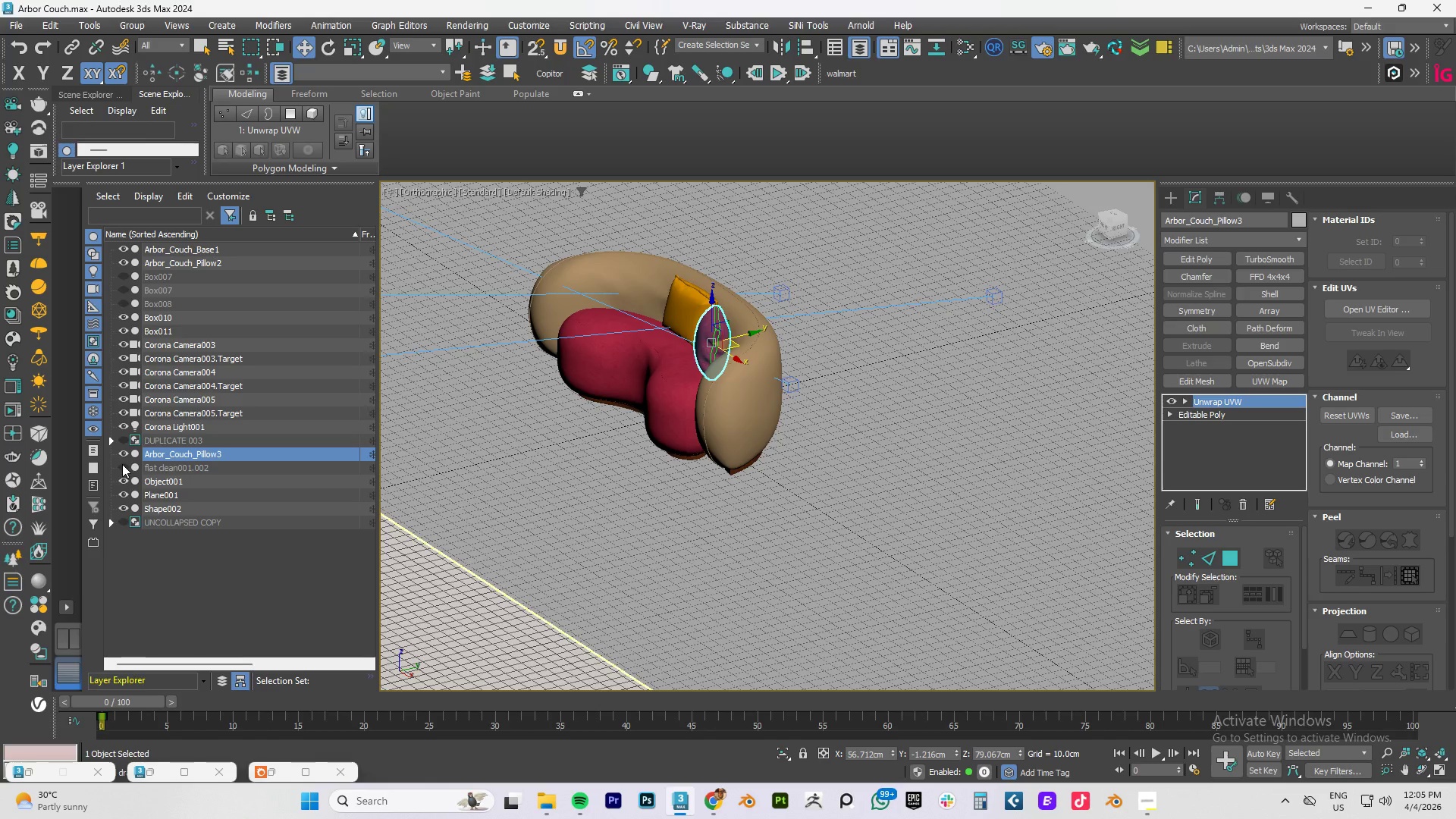 
left_click([122, 464])
 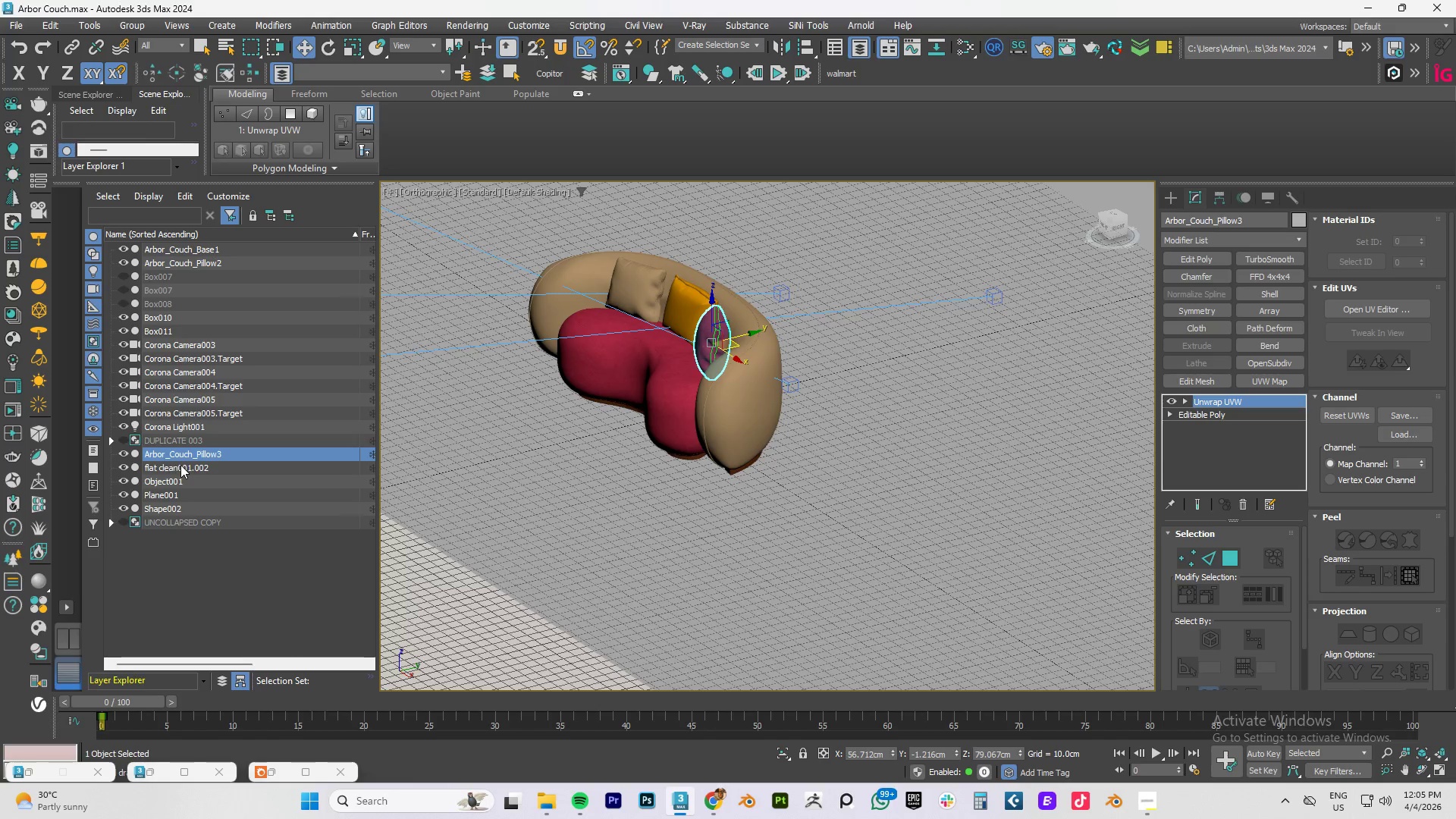 
left_click([180, 465])
 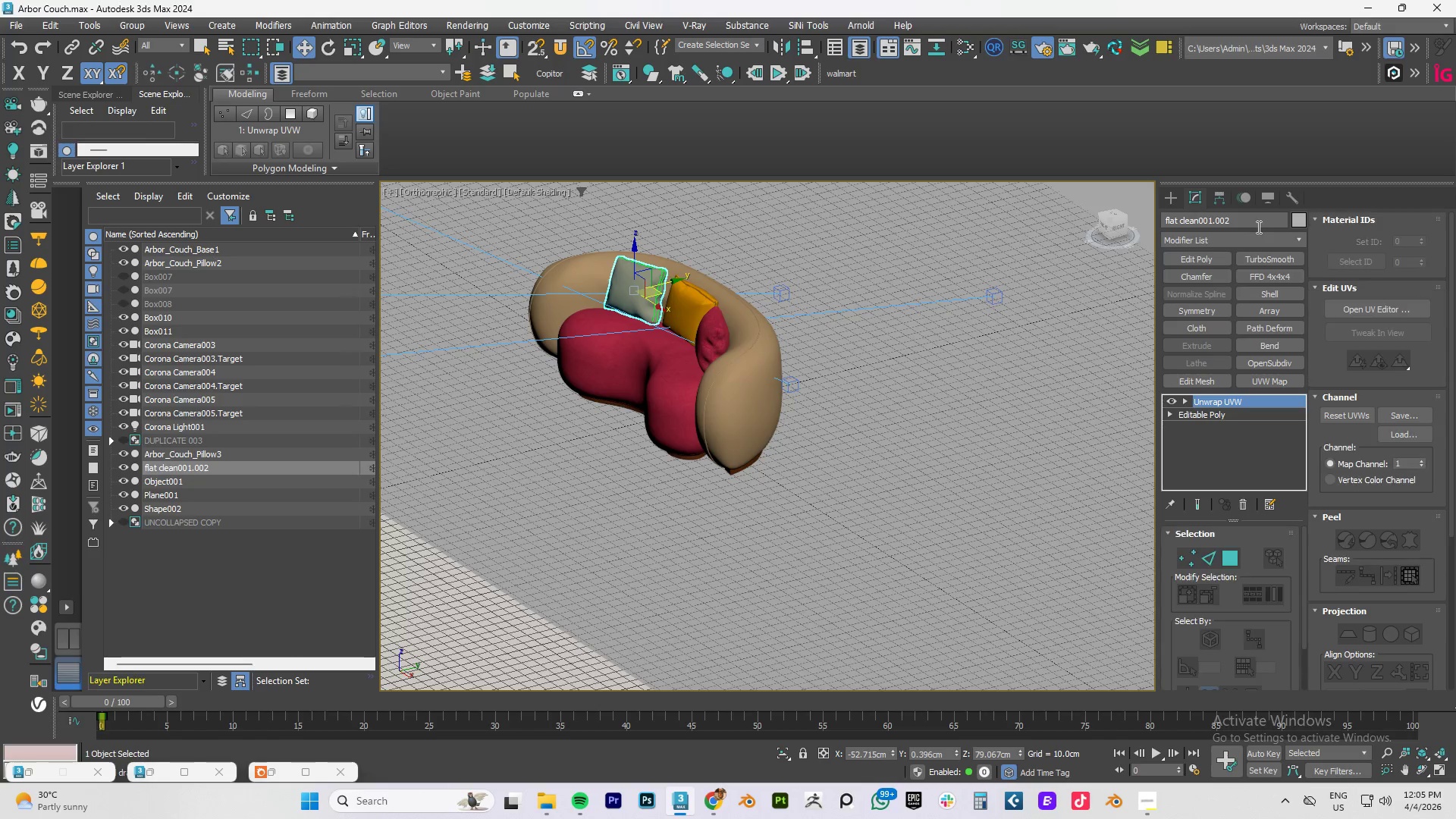 
left_click([1247, 227])
 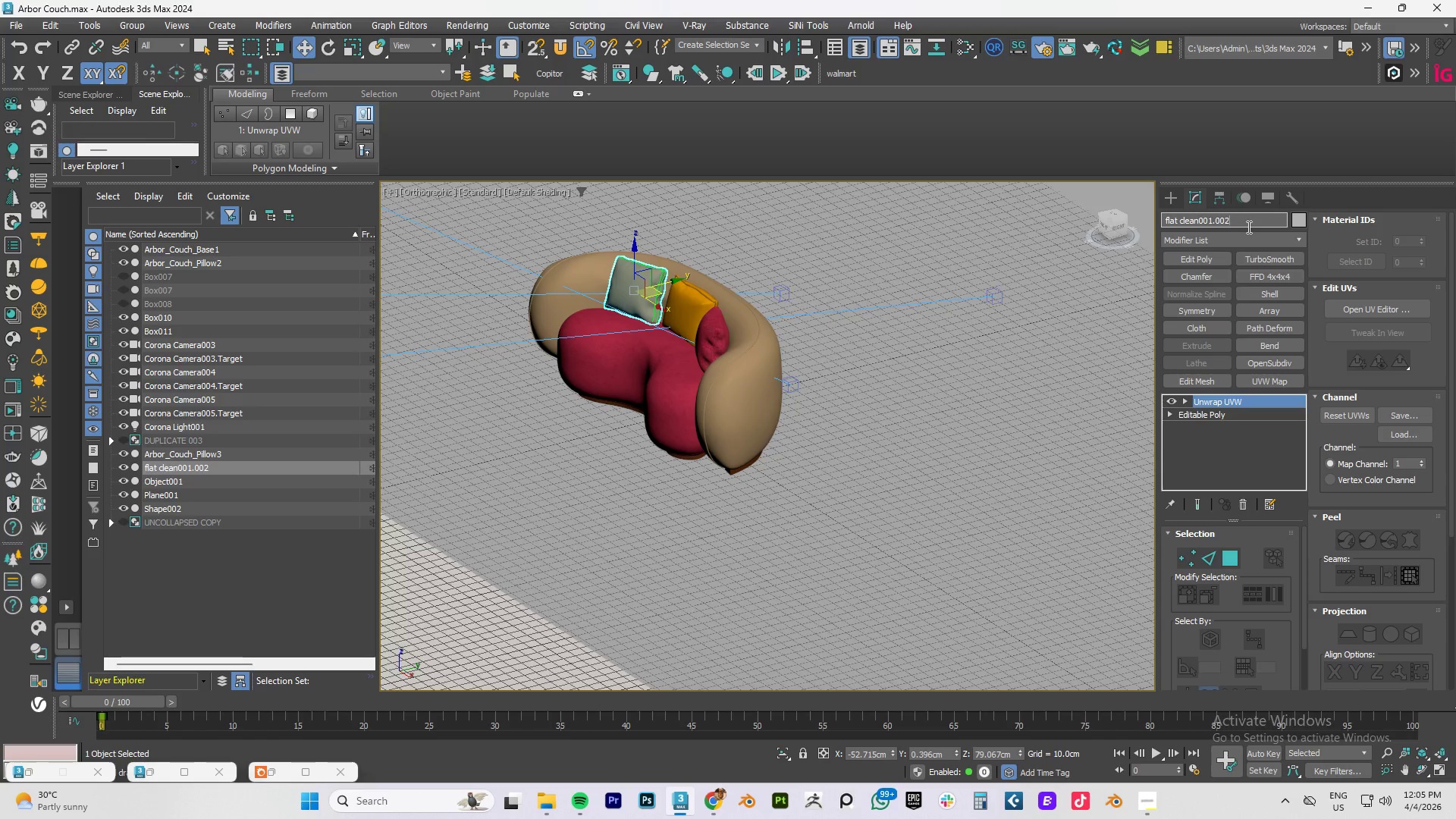 
key(Control+A)
 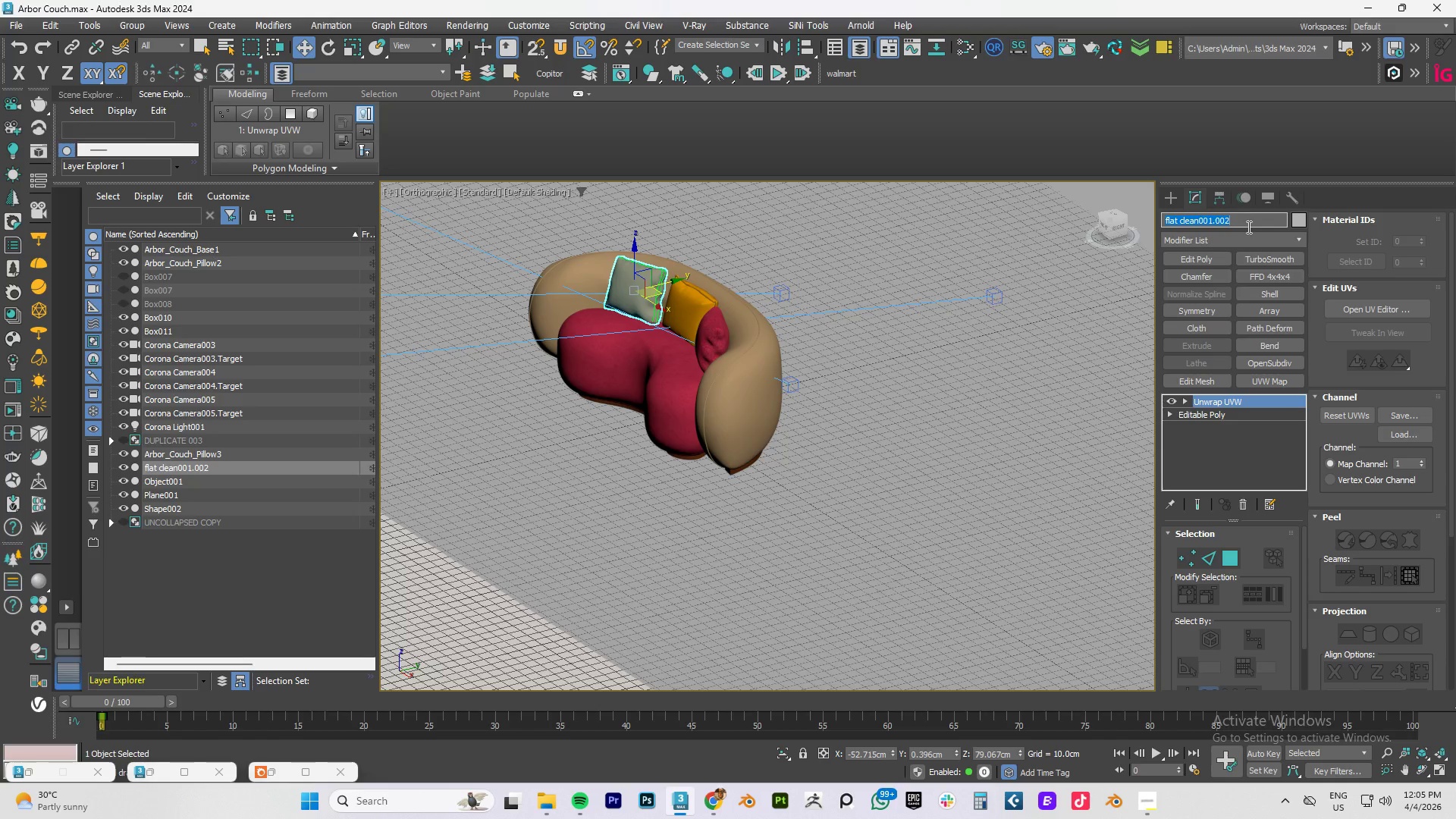 
key(Control+V)
 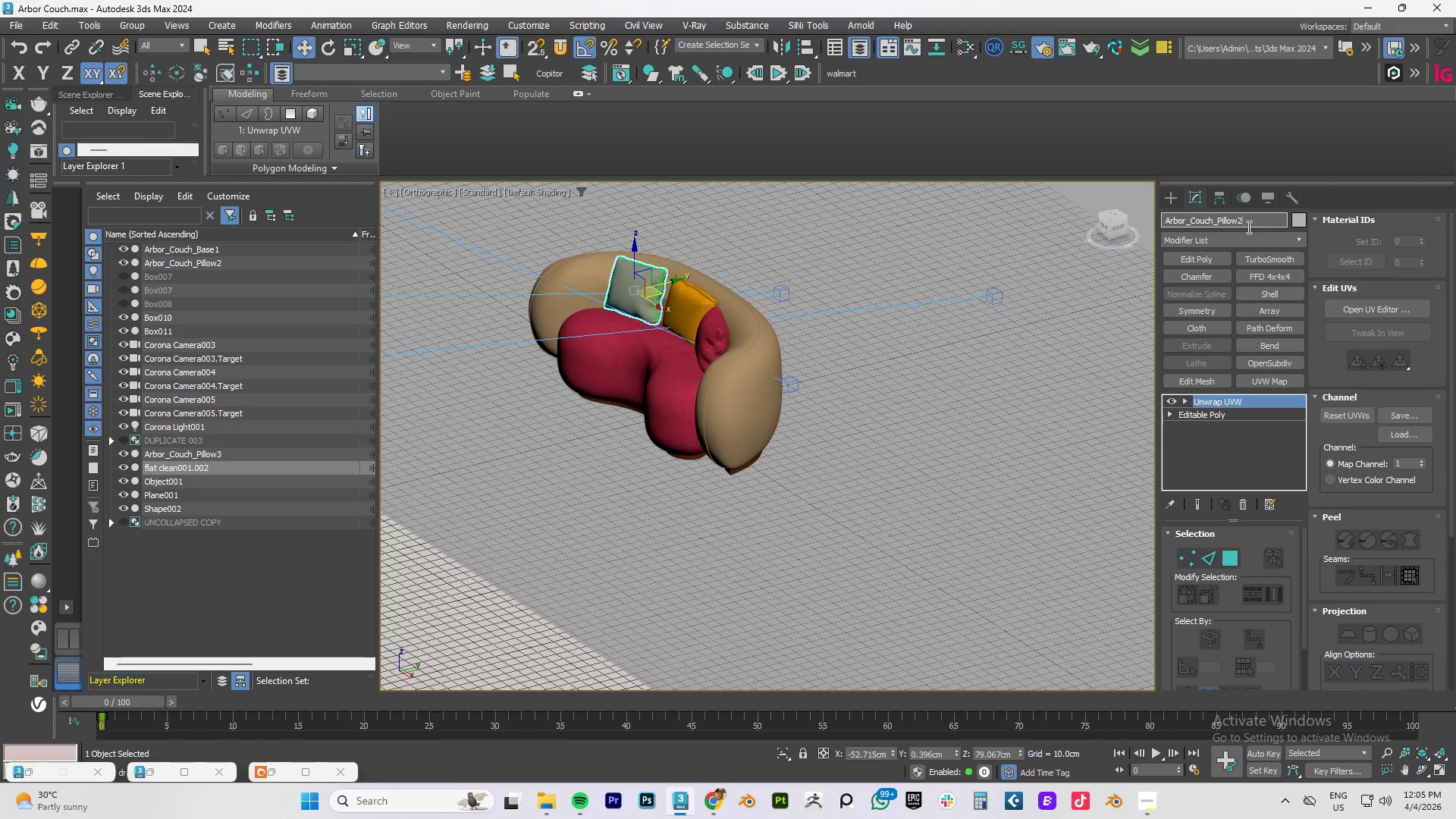 
key(Backspace)
 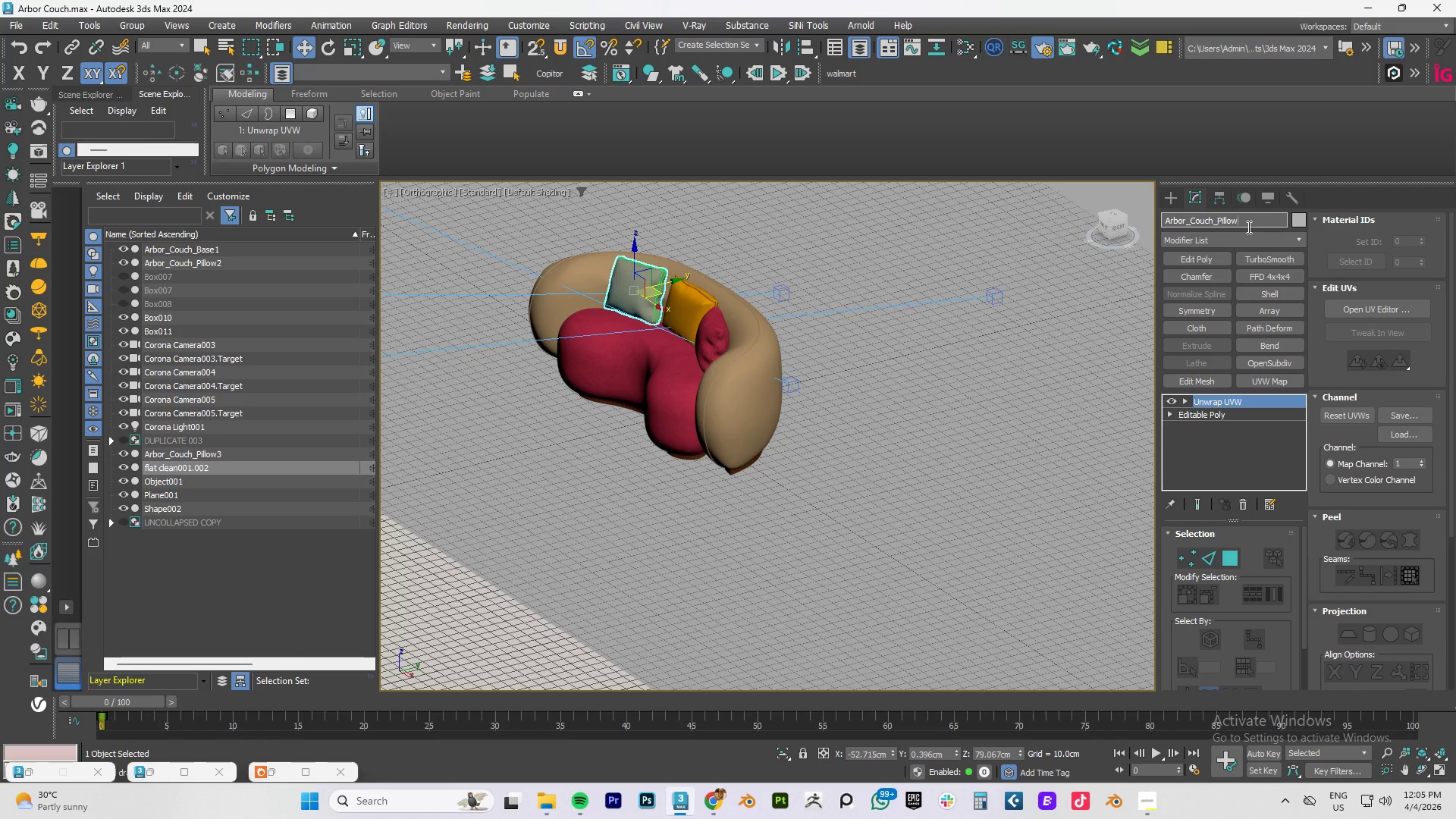 
key(Numpad1)
 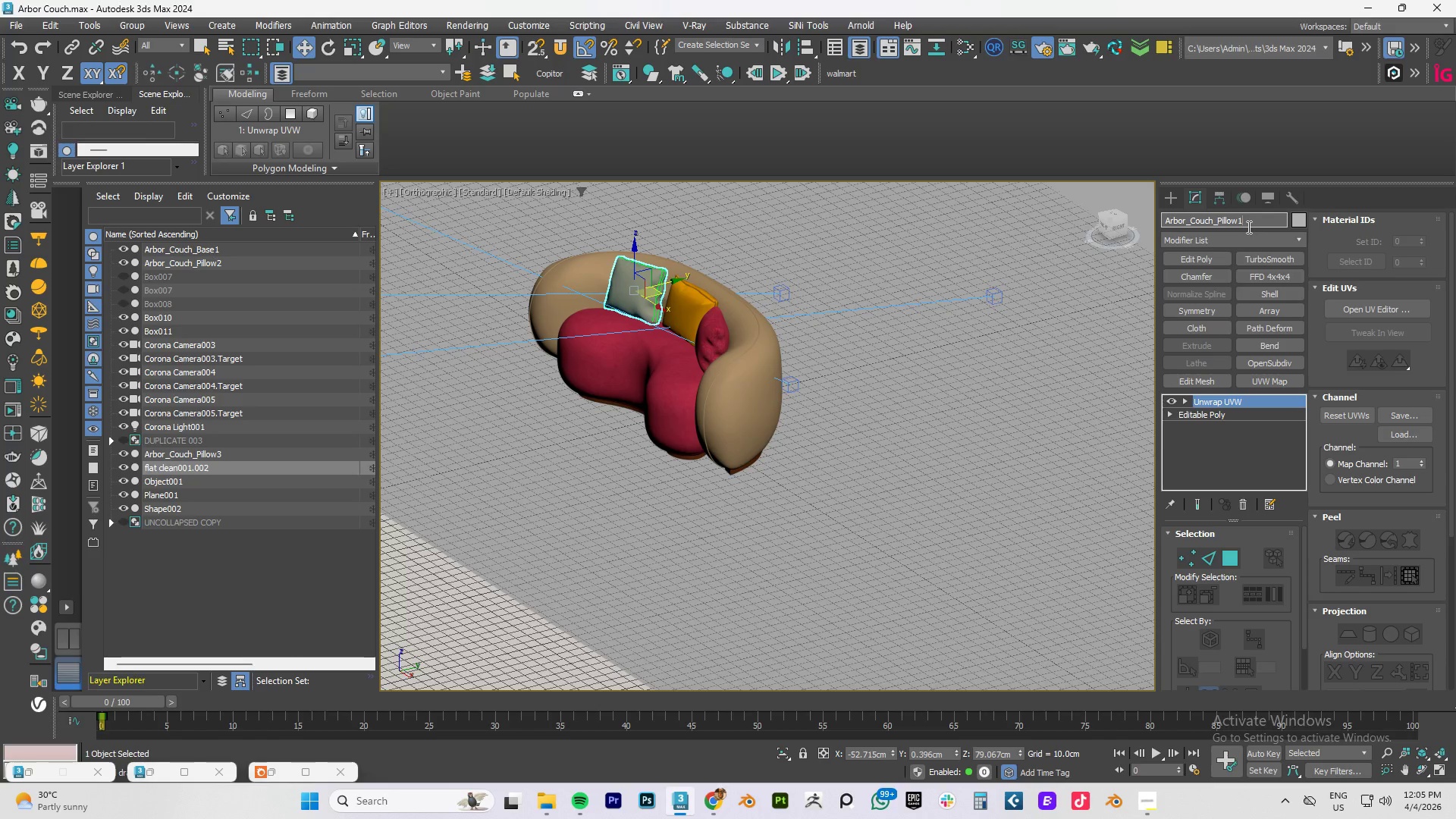 
key(NumpadEnter)
 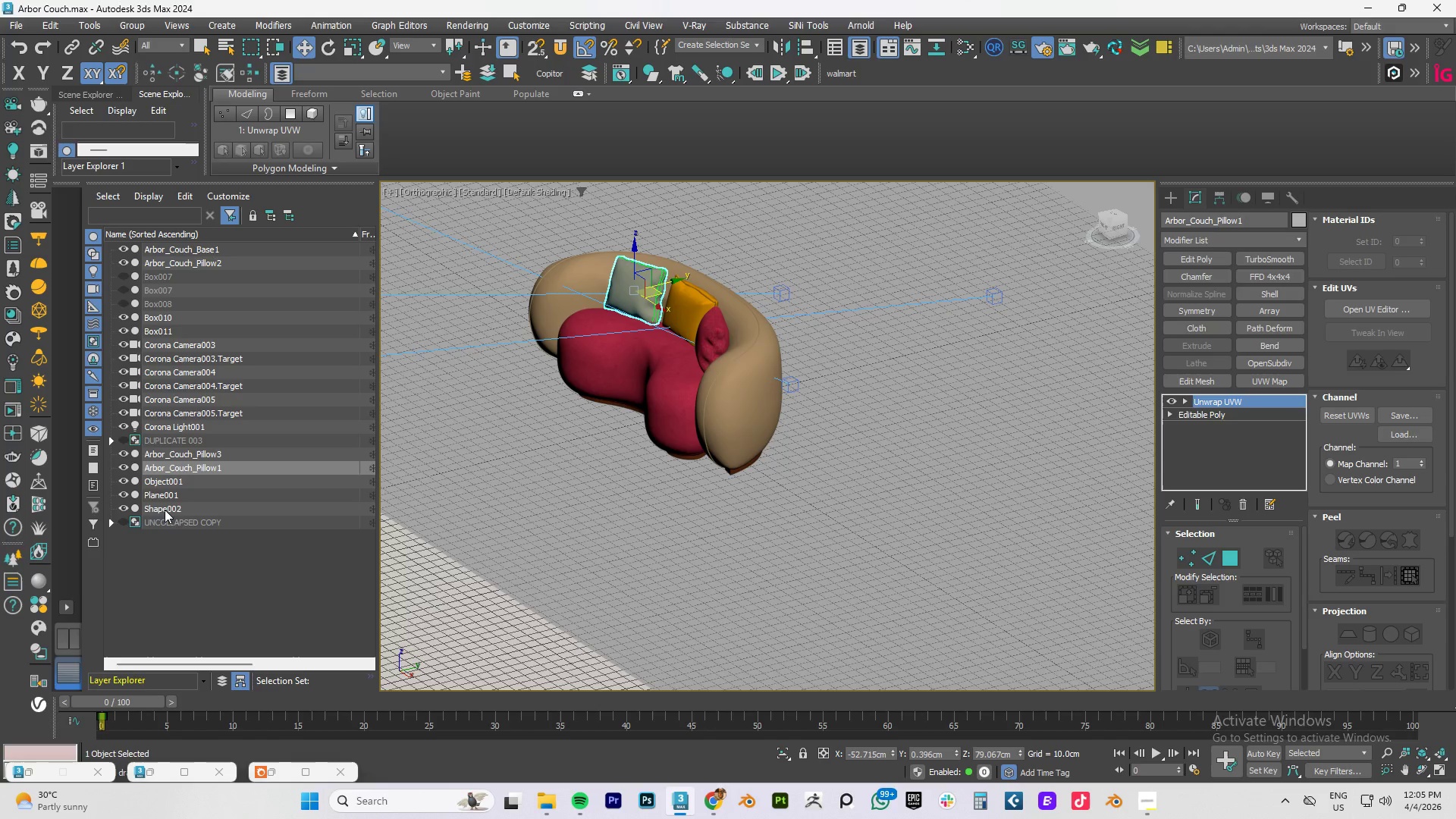 
left_click([123, 507])
 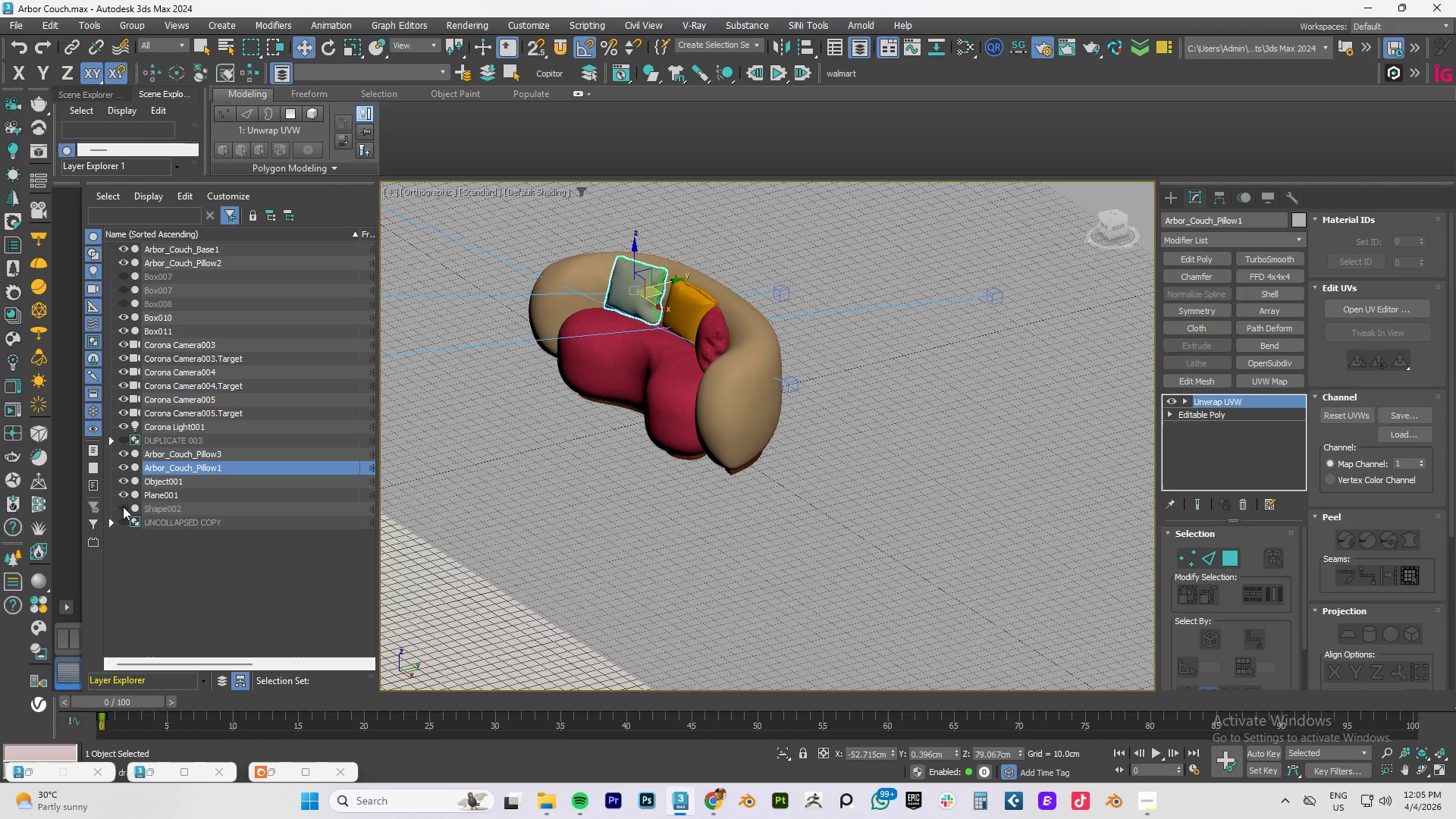 
left_click([123, 507])
 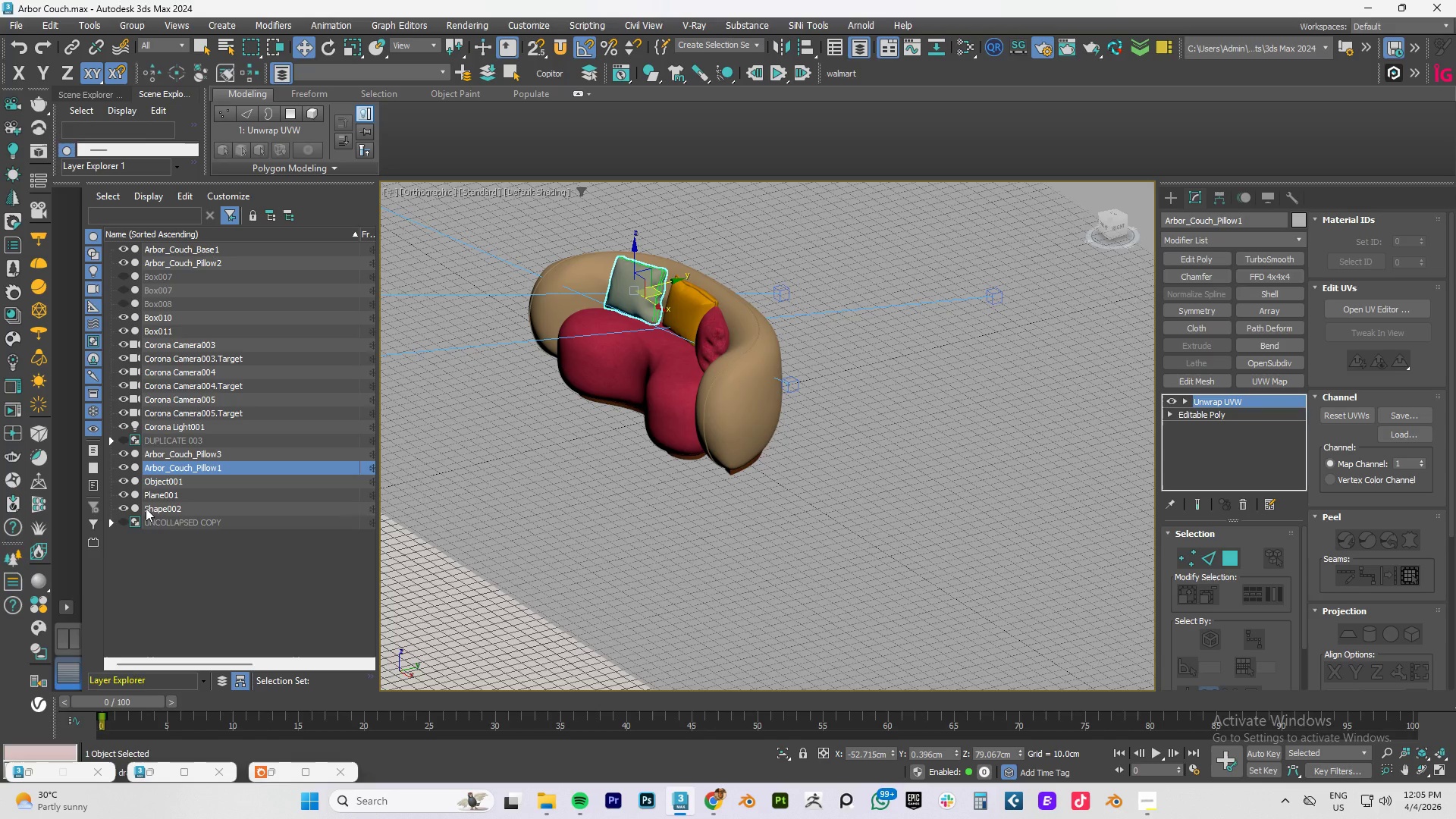 
left_click([162, 510])
 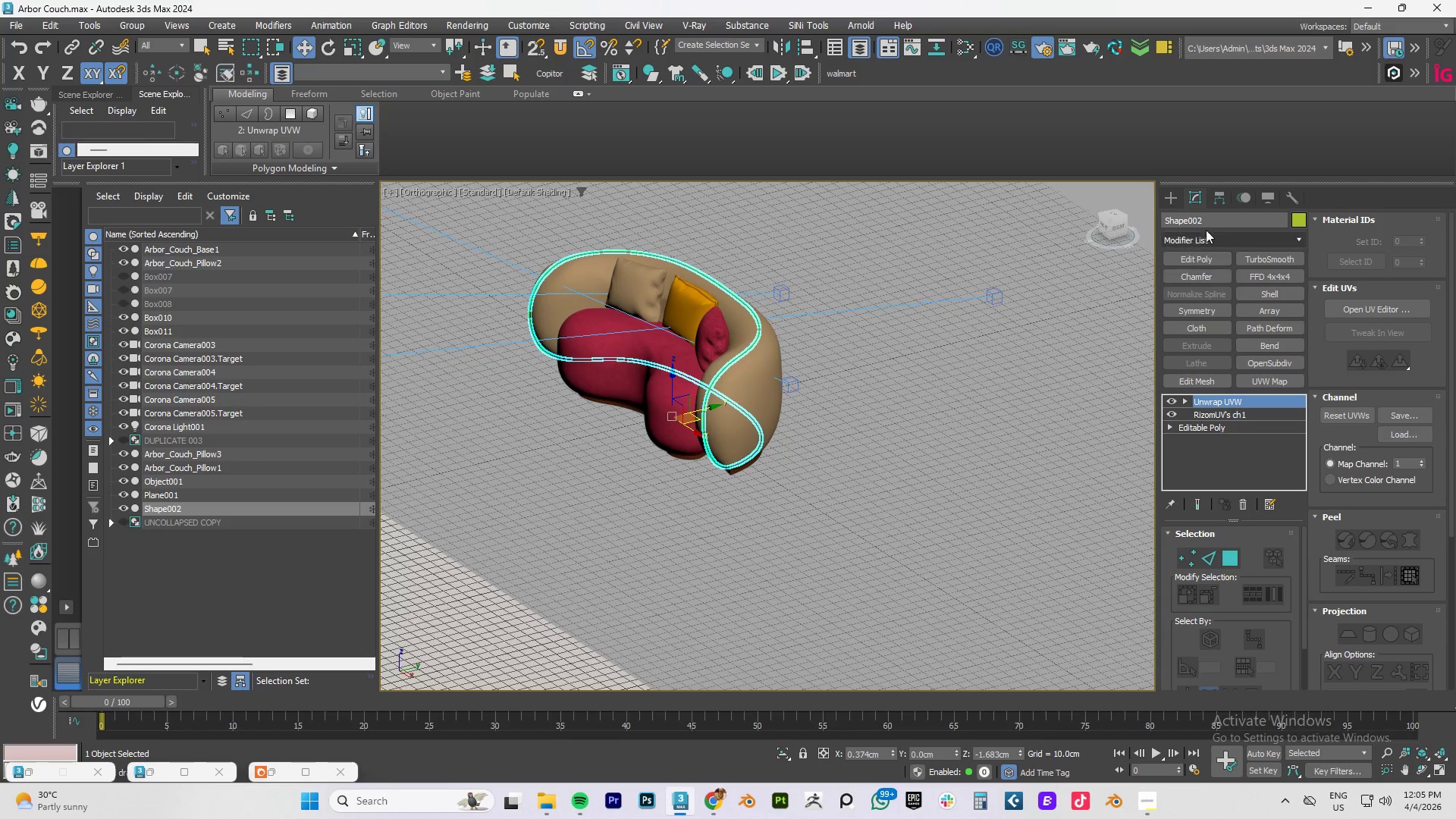 
left_click([1207, 221])
 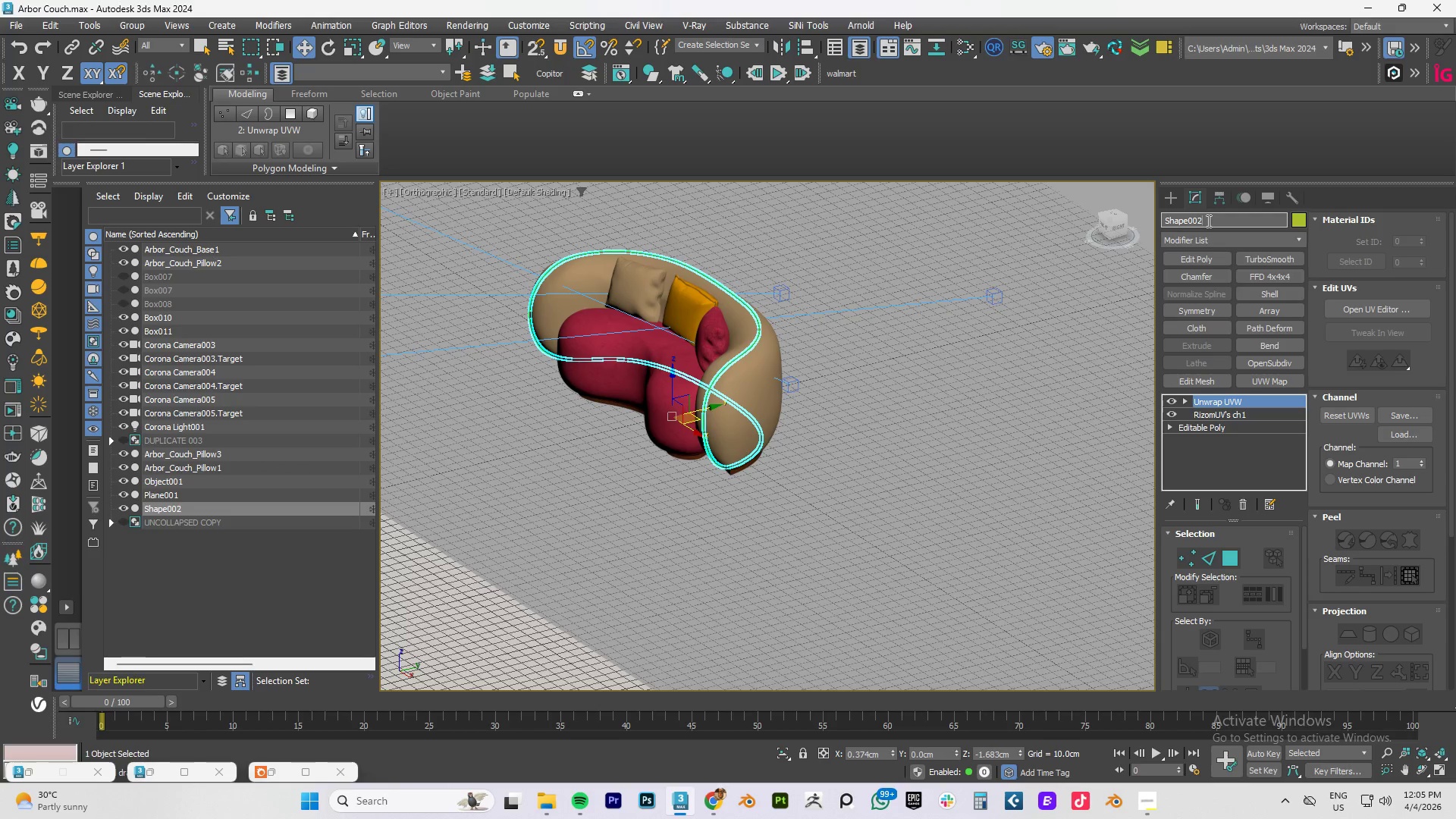 
key(Control+A)
 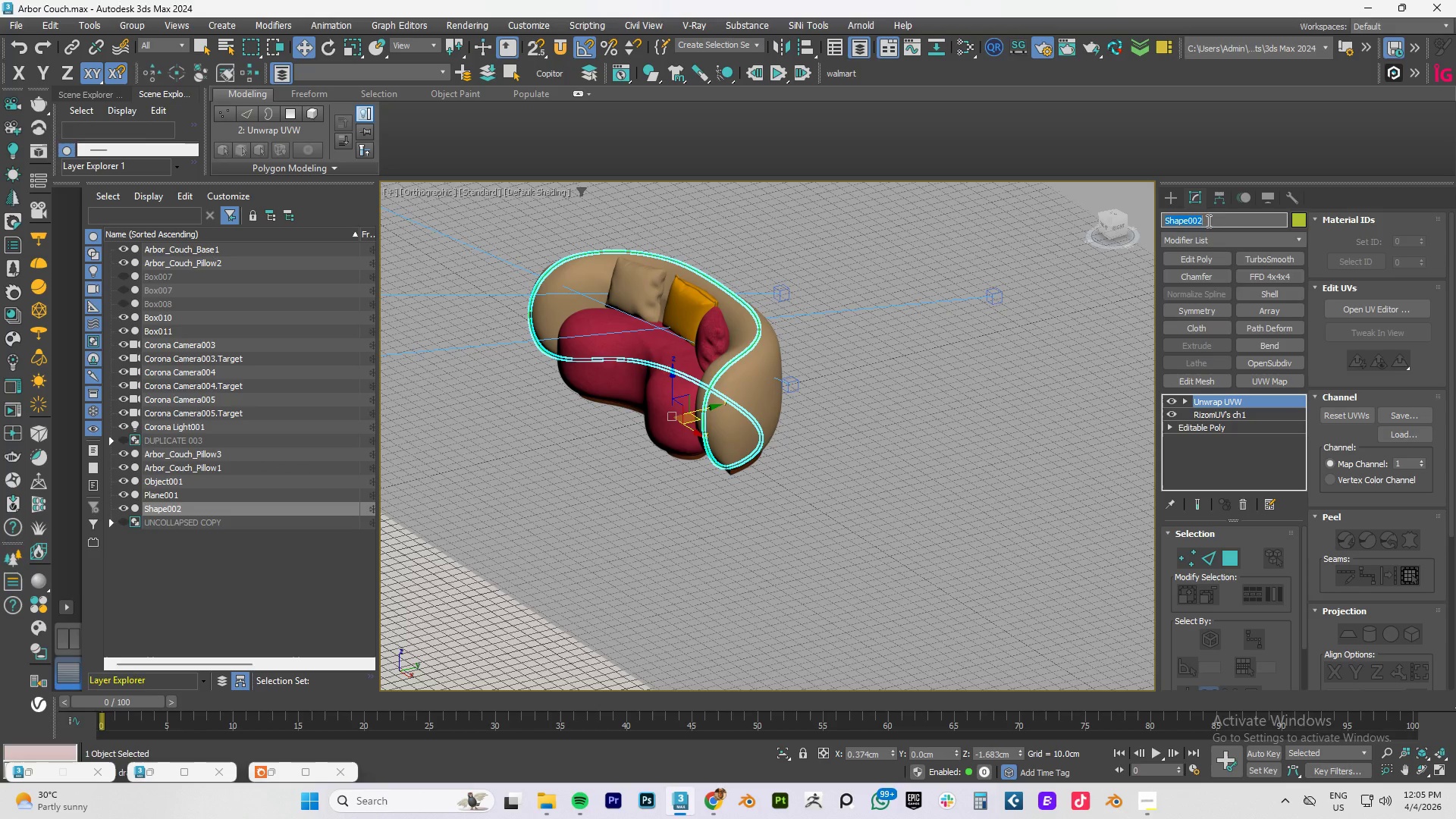 
key(Control+V)
 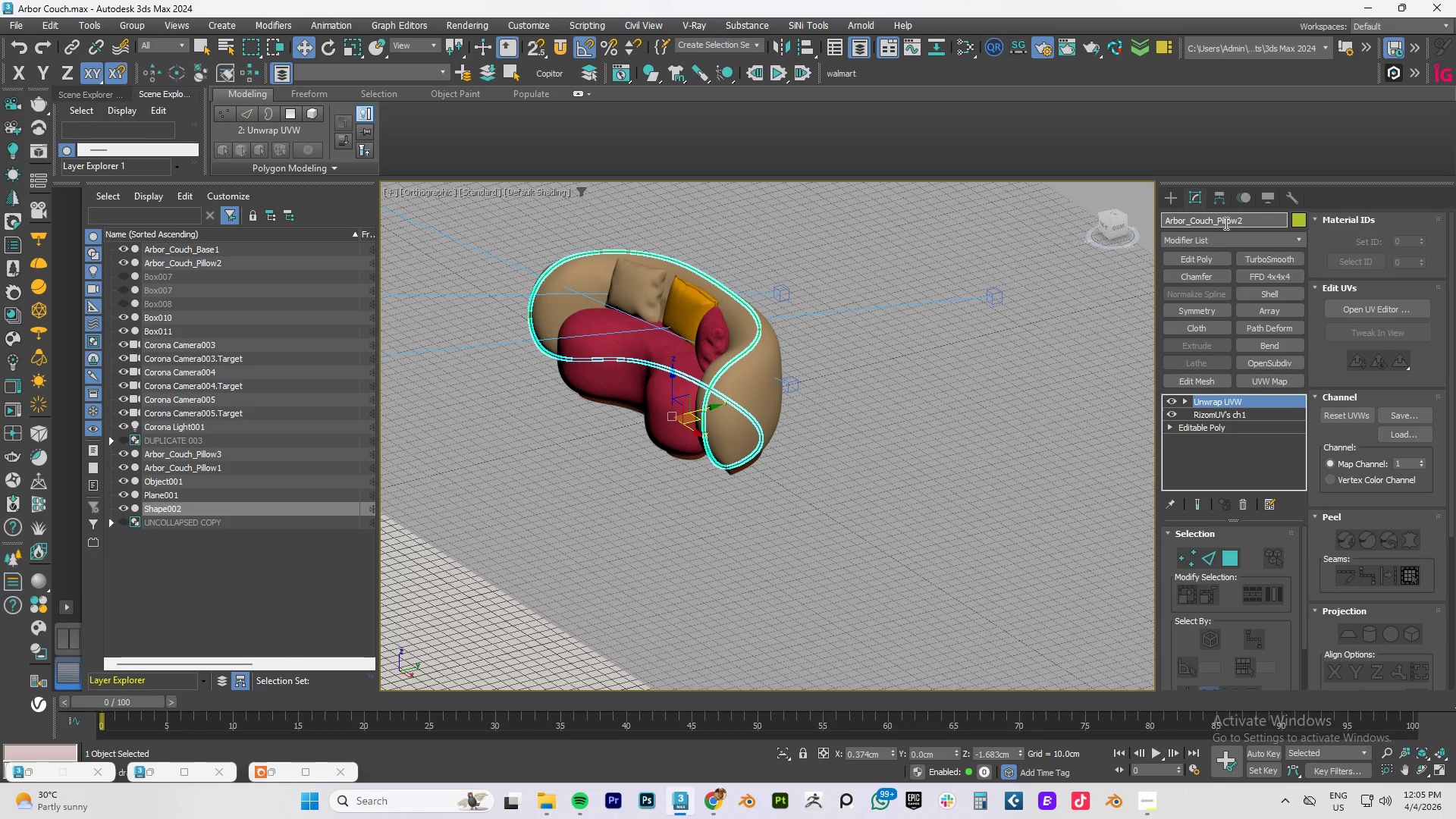 
left_click_drag(start_coordinate=[1222, 221], to_coordinate=[1329, 219])
 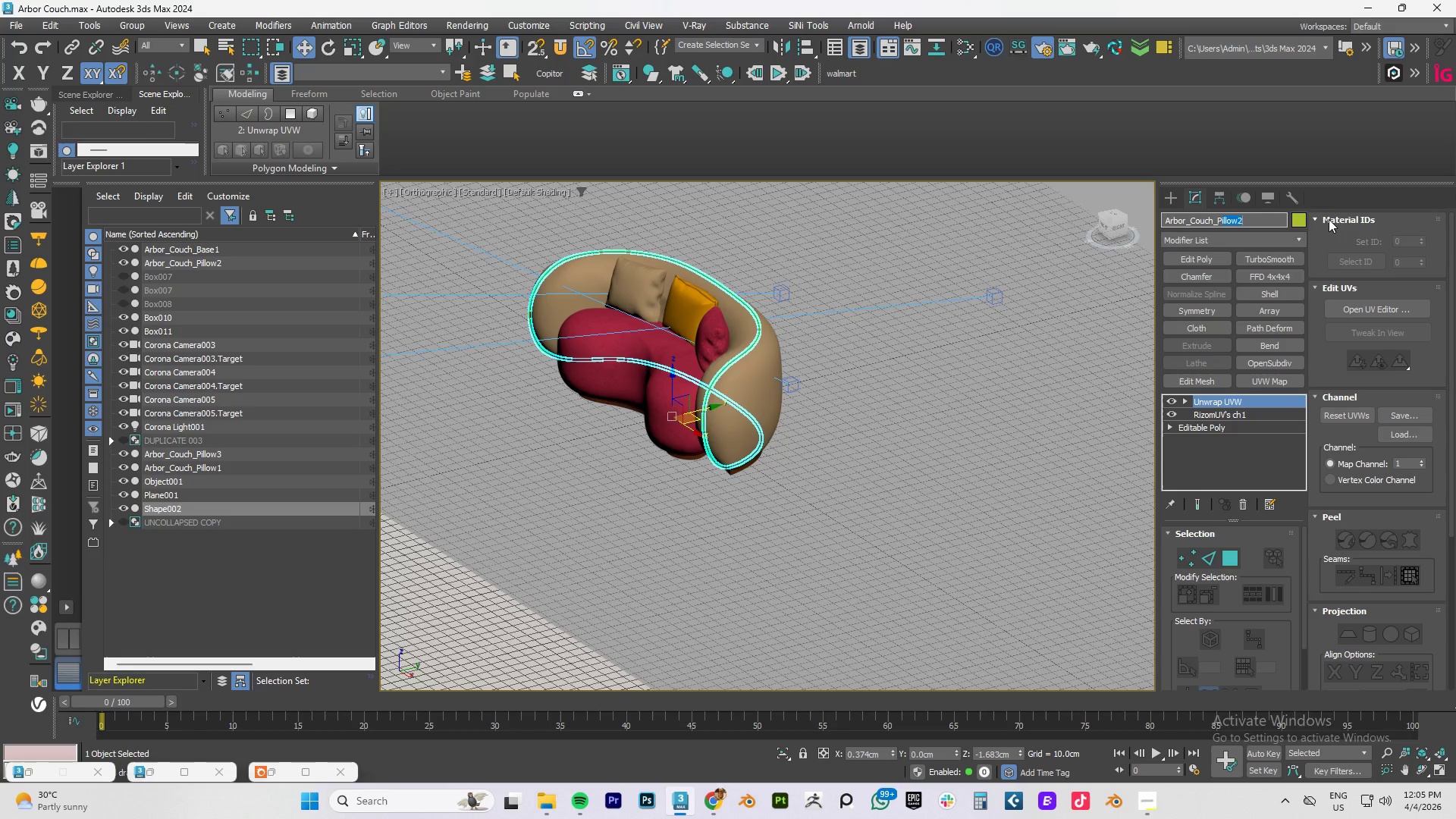 
type(ipe)
 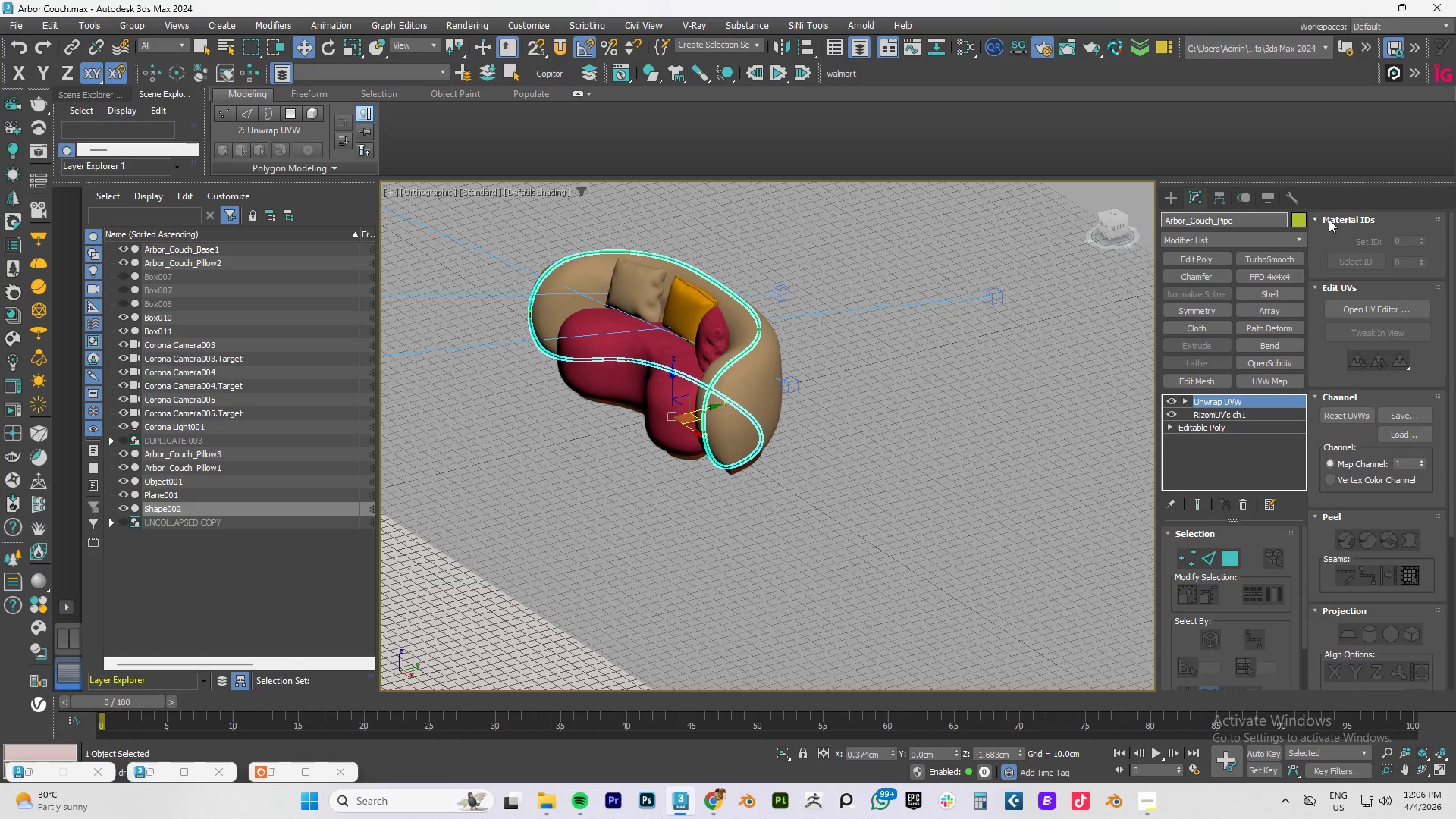 
key(Enter)
 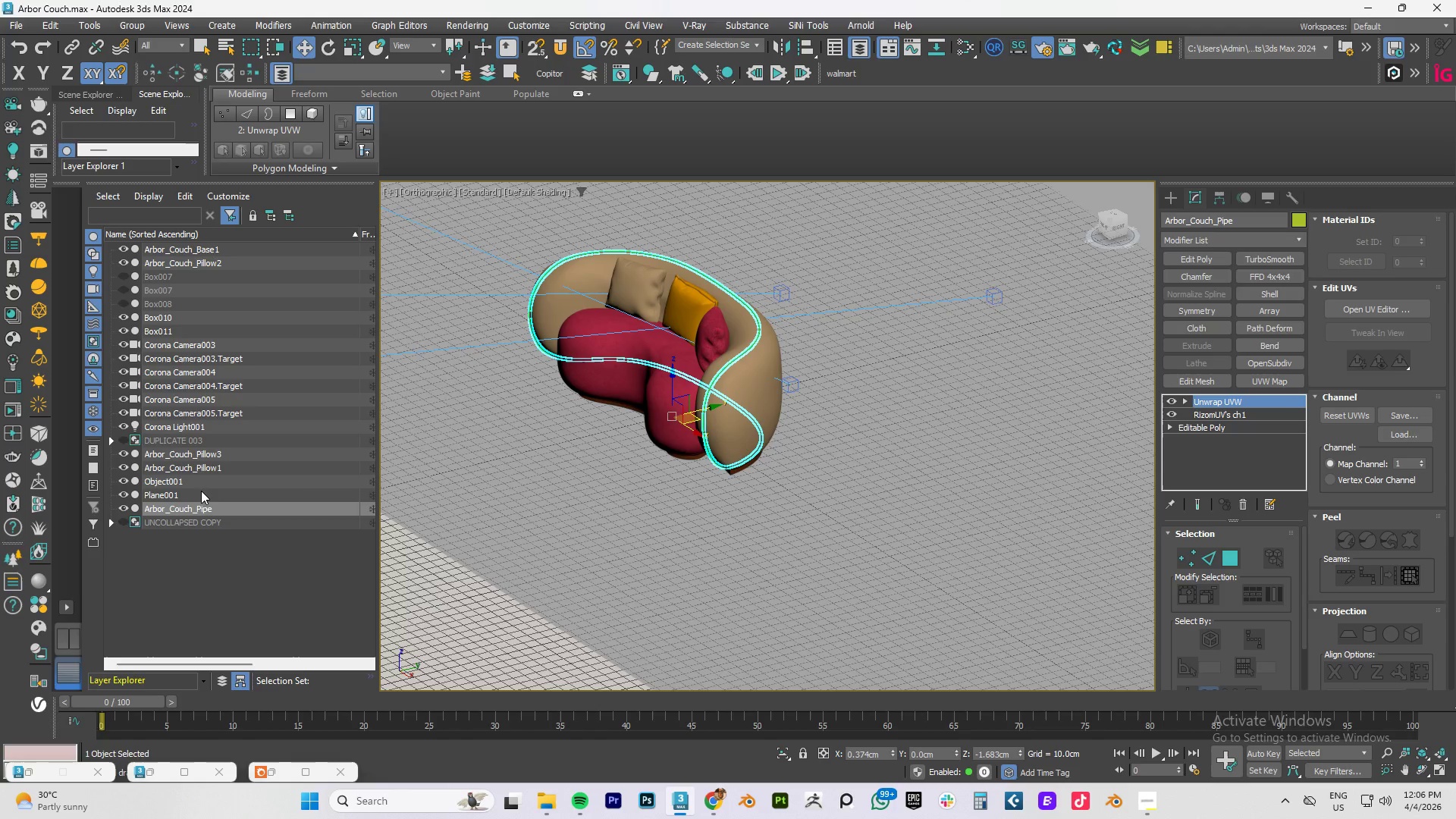 
wait(5.58)
 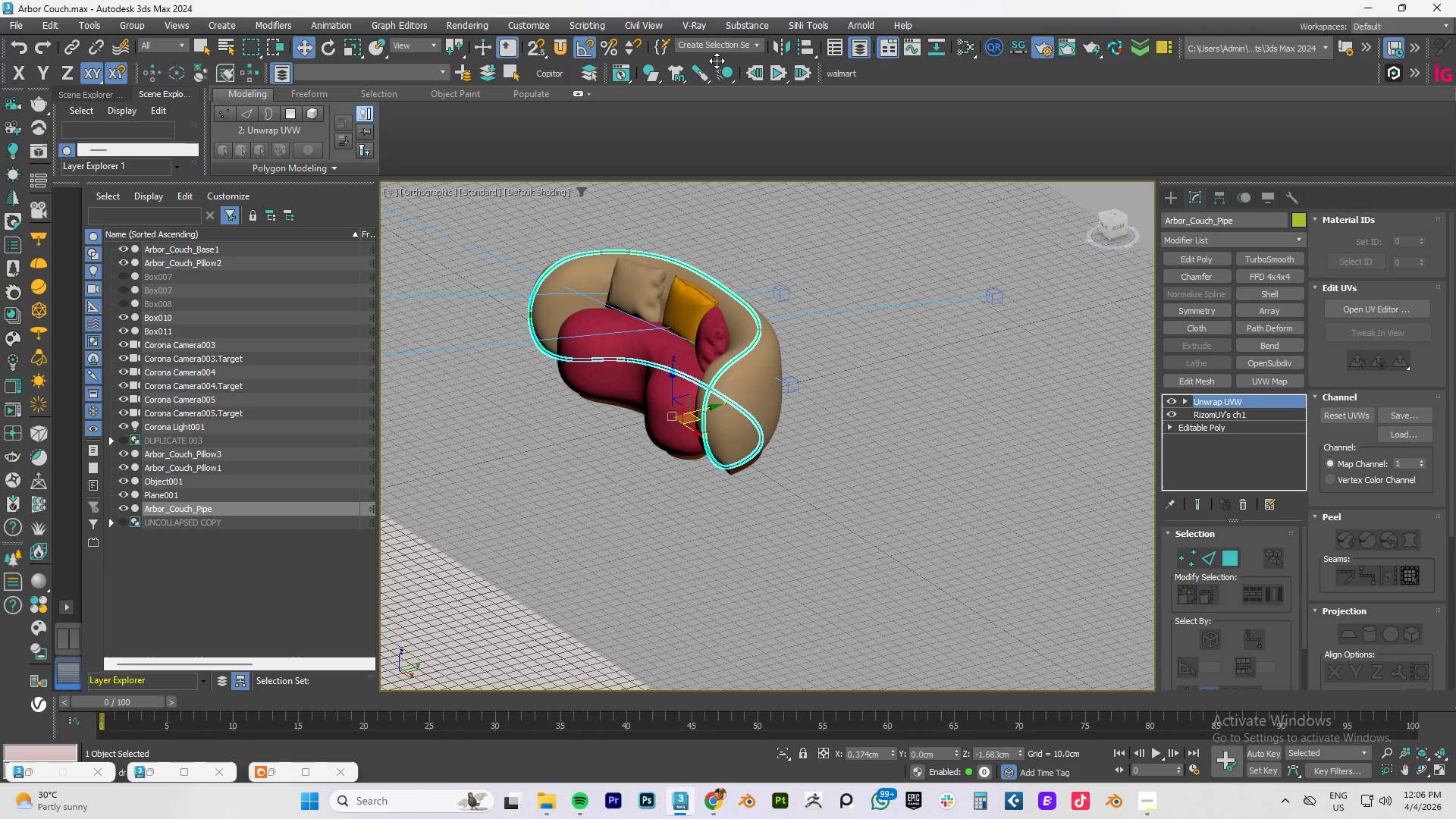 
left_click([752, 378])
 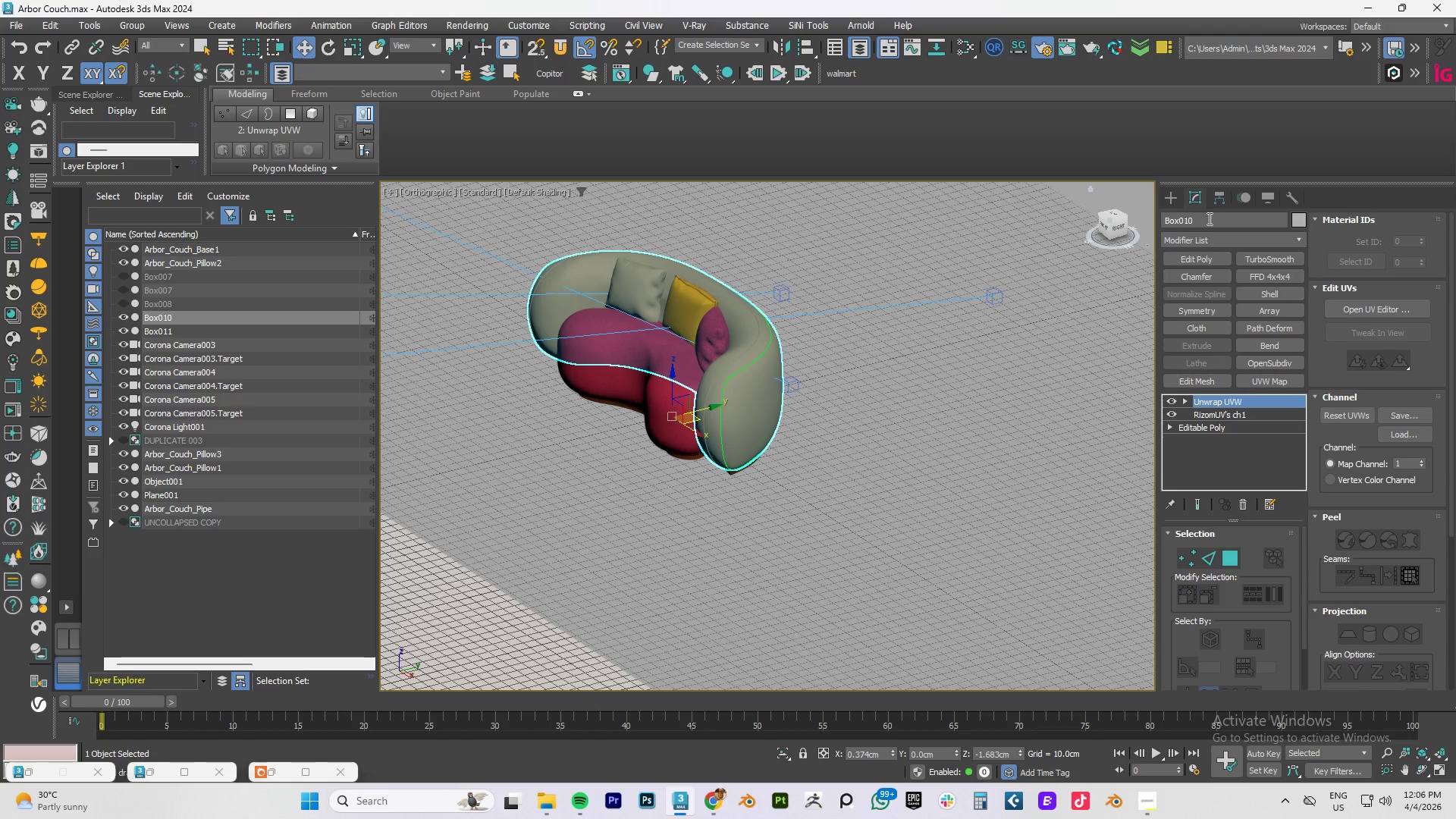 
left_click_drag(start_coordinate=[1210, 221], to_coordinate=[1043, 218])
 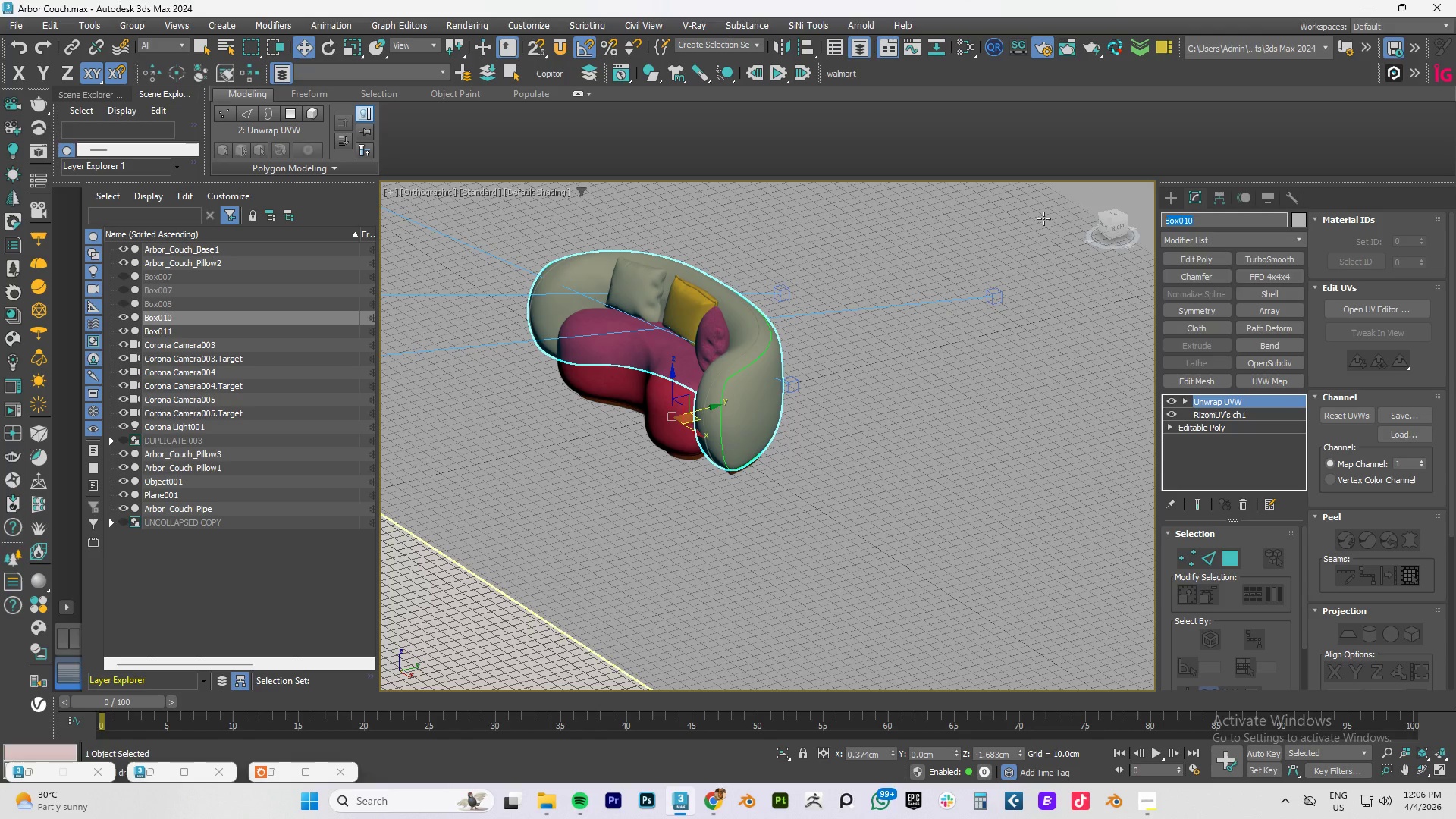 
key(Control+V)
 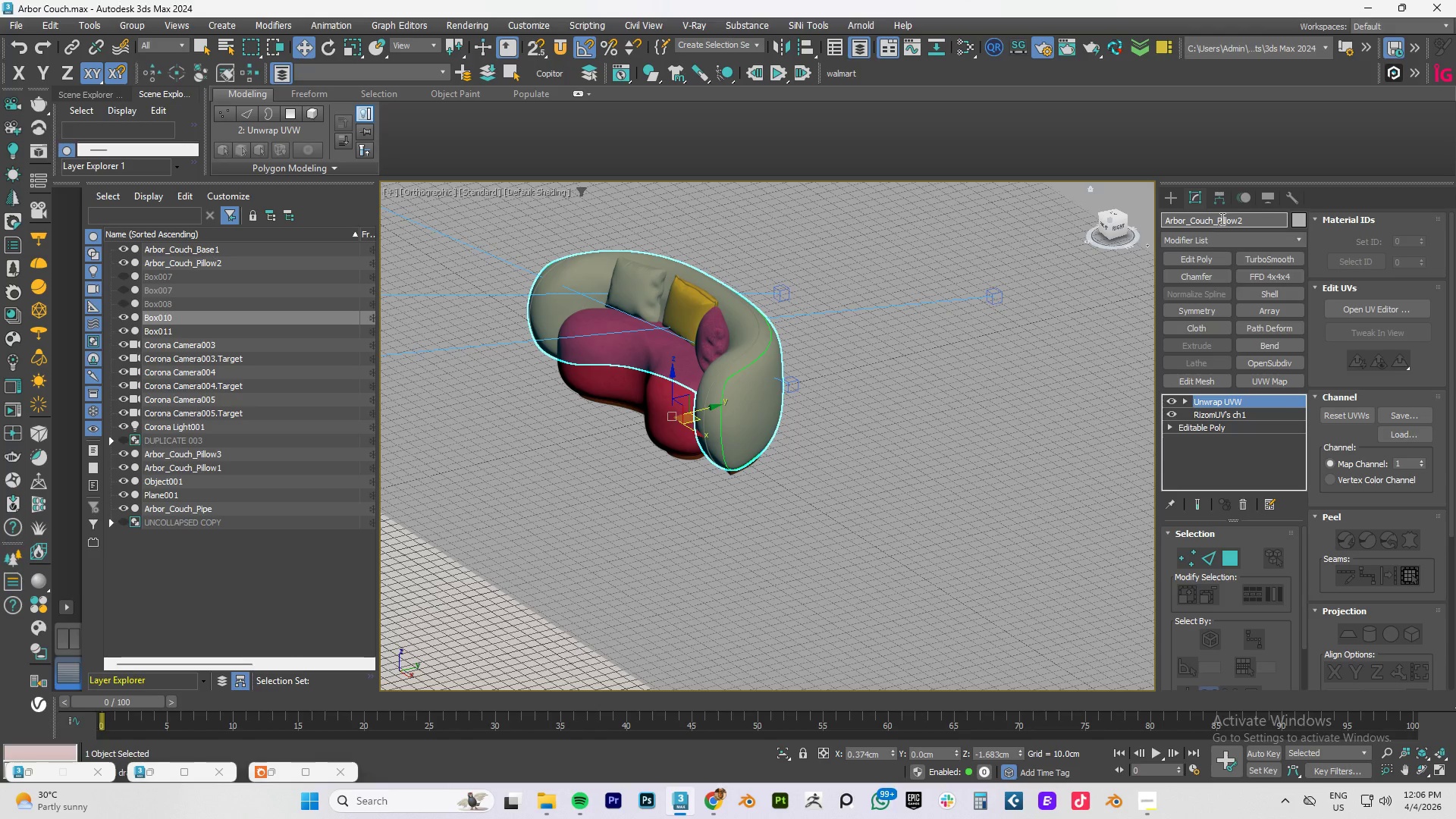 
left_click_drag(start_coordinate=[1221, 218], to_coordinate=[1347, 218])
 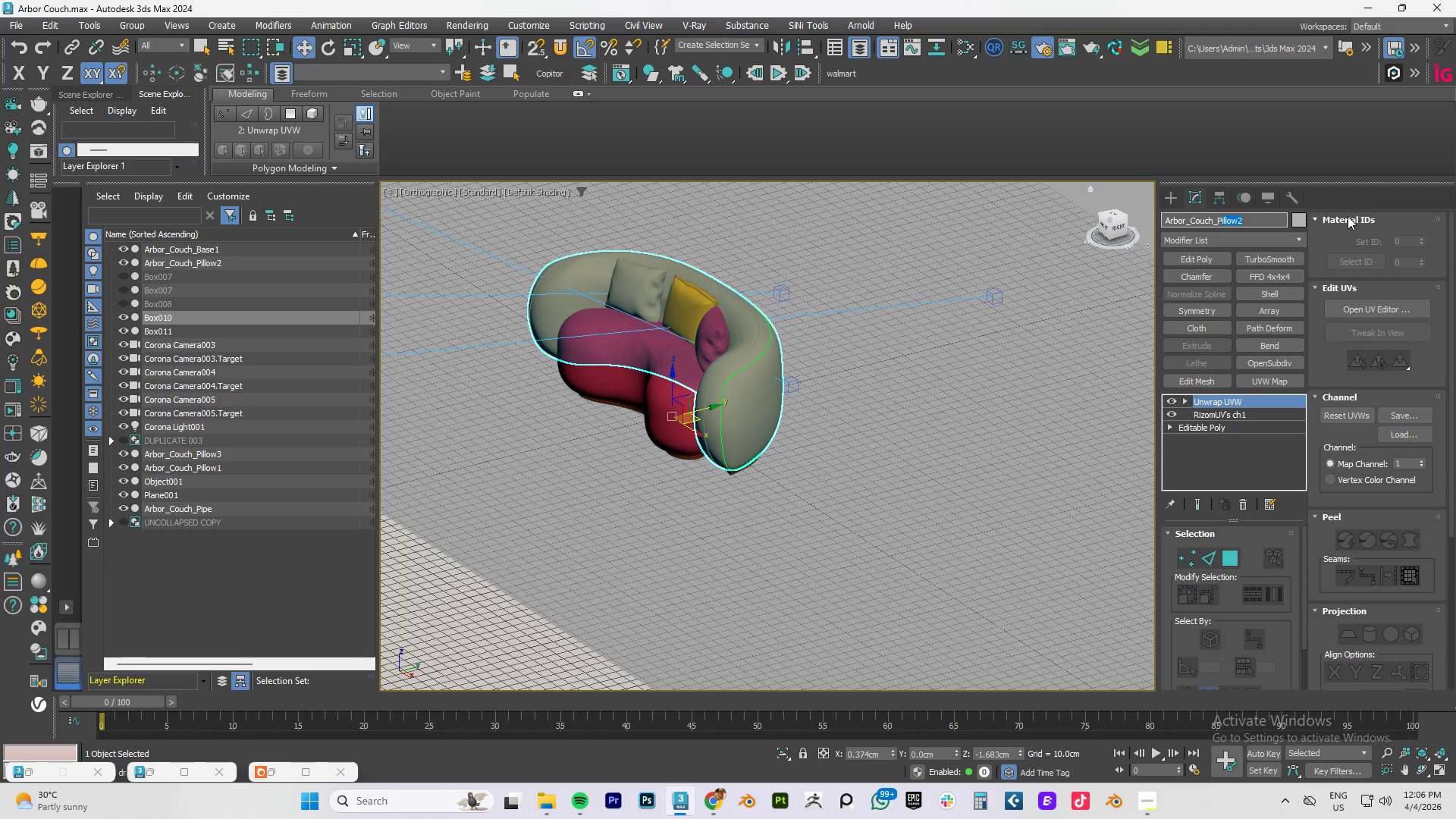 
key(Backspace)
key(Backspace)
type(BackRest)
 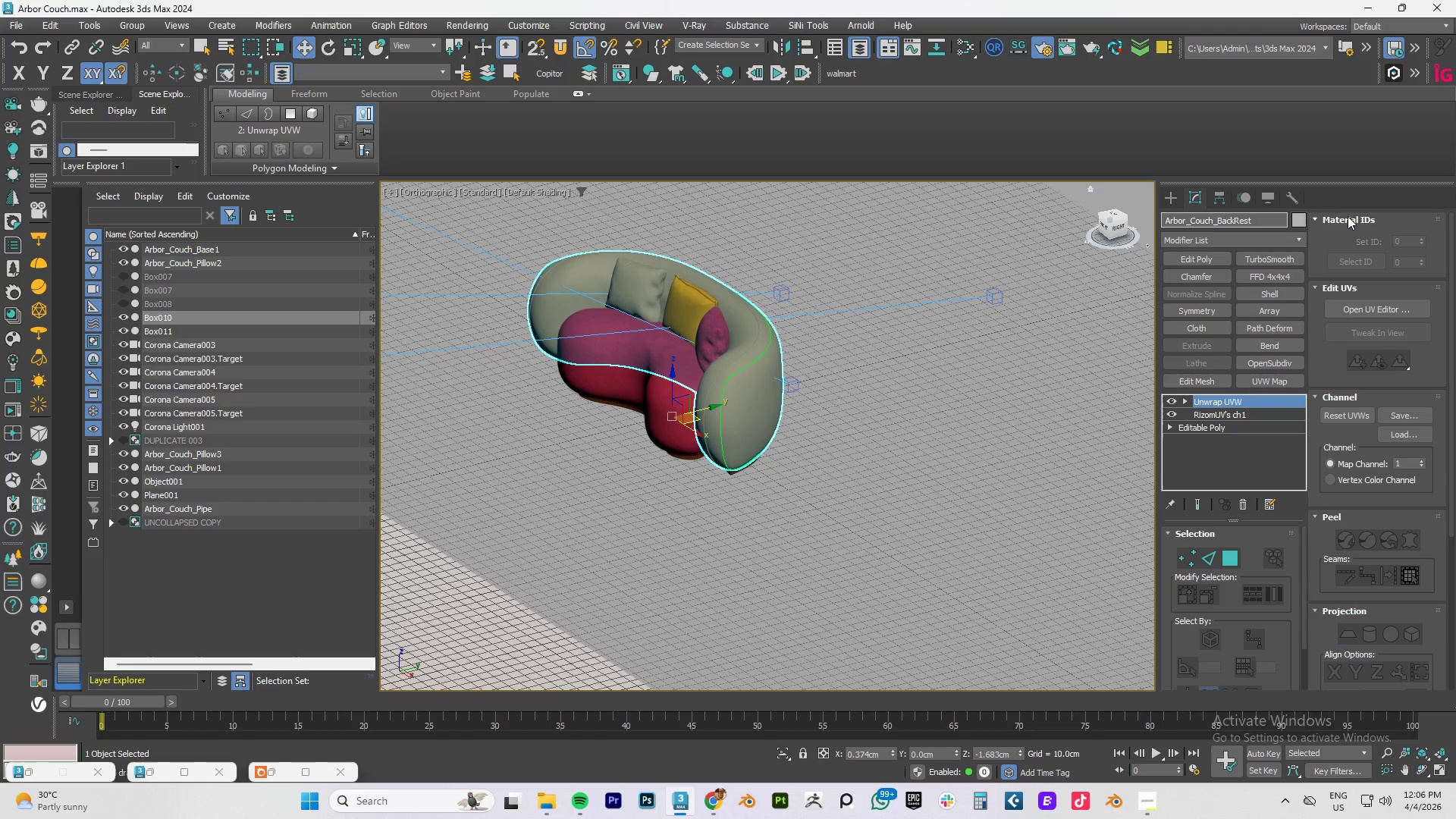 
key(Enter)
 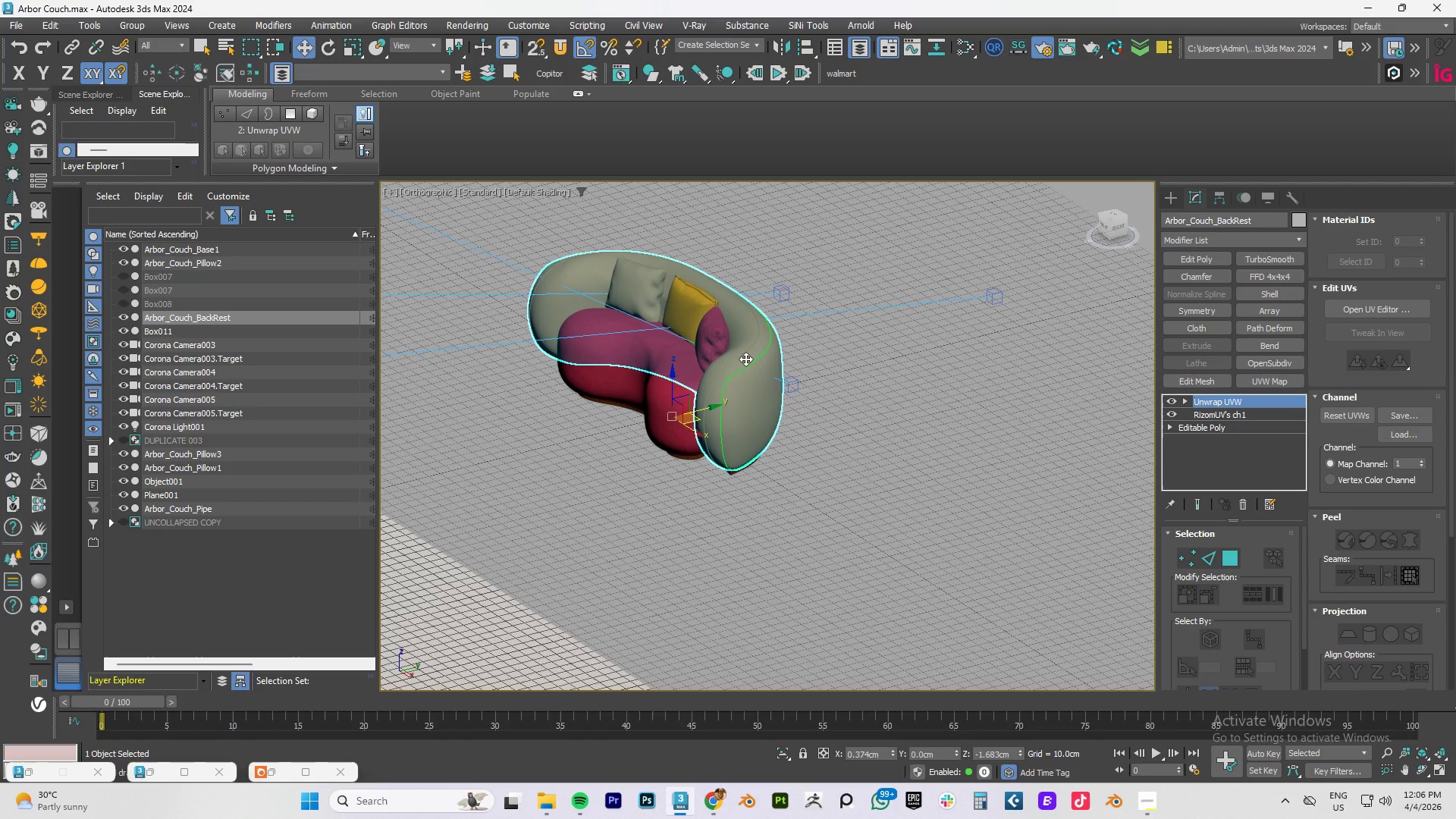 
scroll: coordinate [715, 368], scroll_direction: up, amount: 4.0
 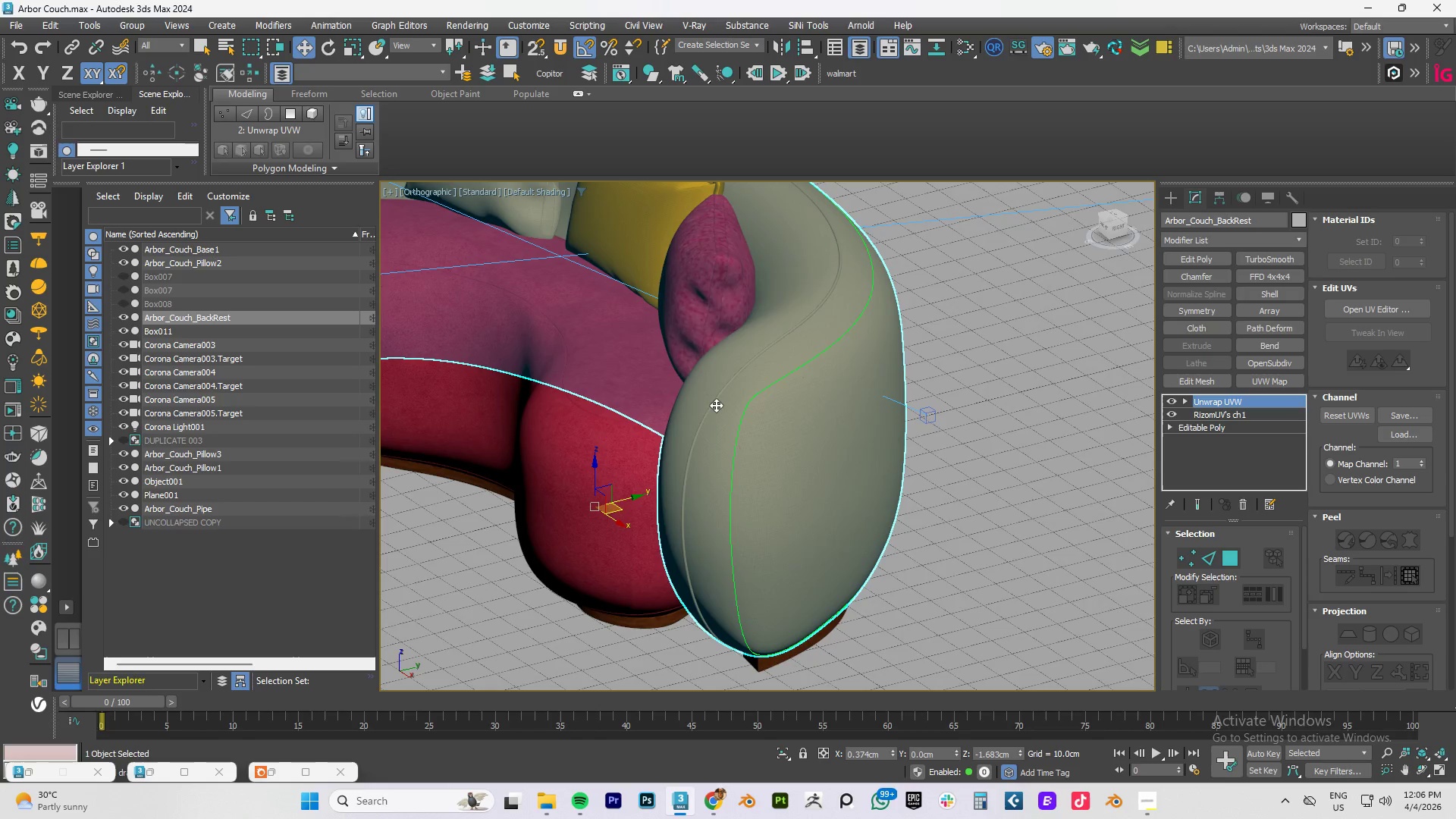 
left_click([742, 405])
 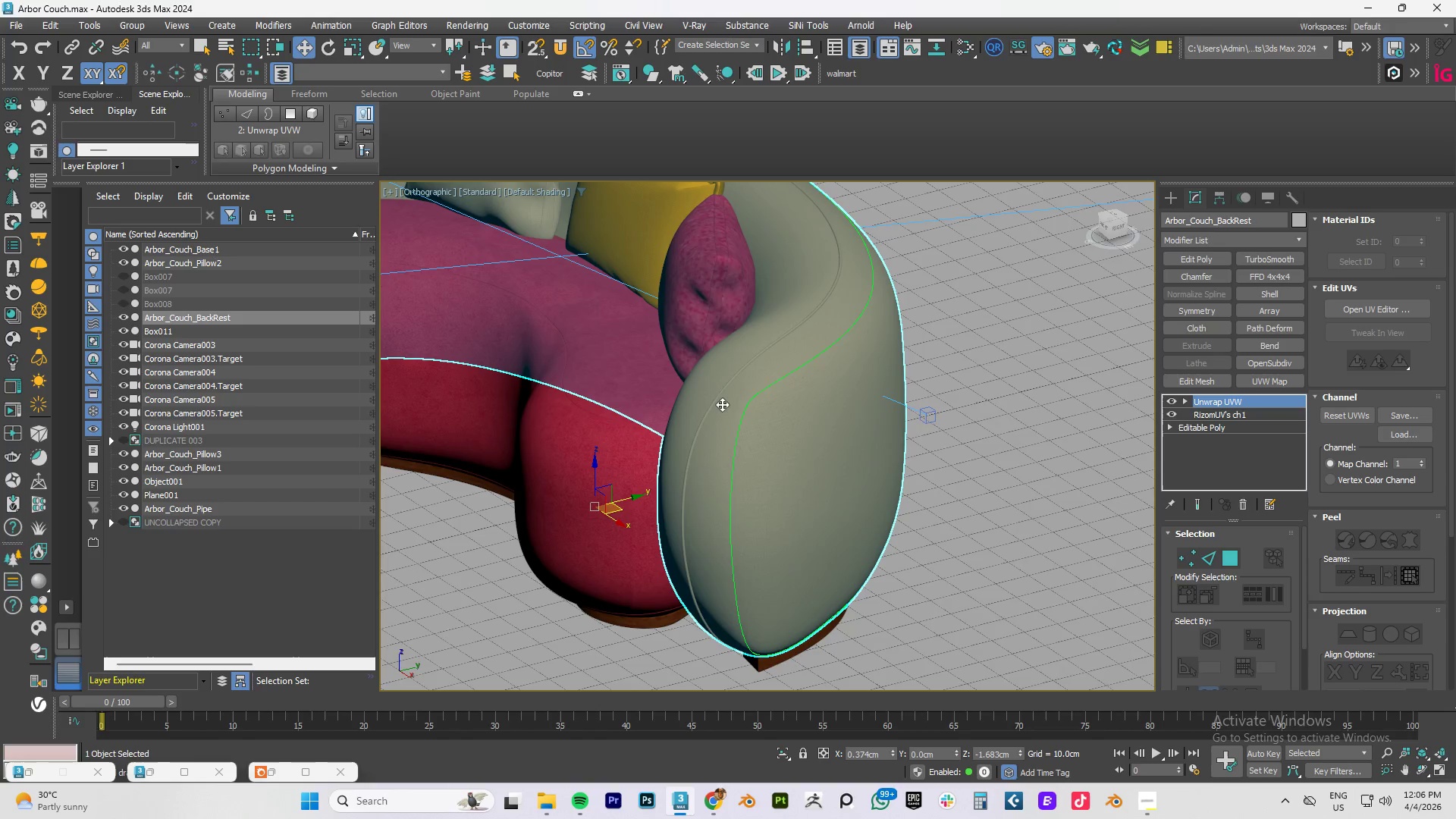 
hold_key(key=ControlLeft, duration=0.95)
 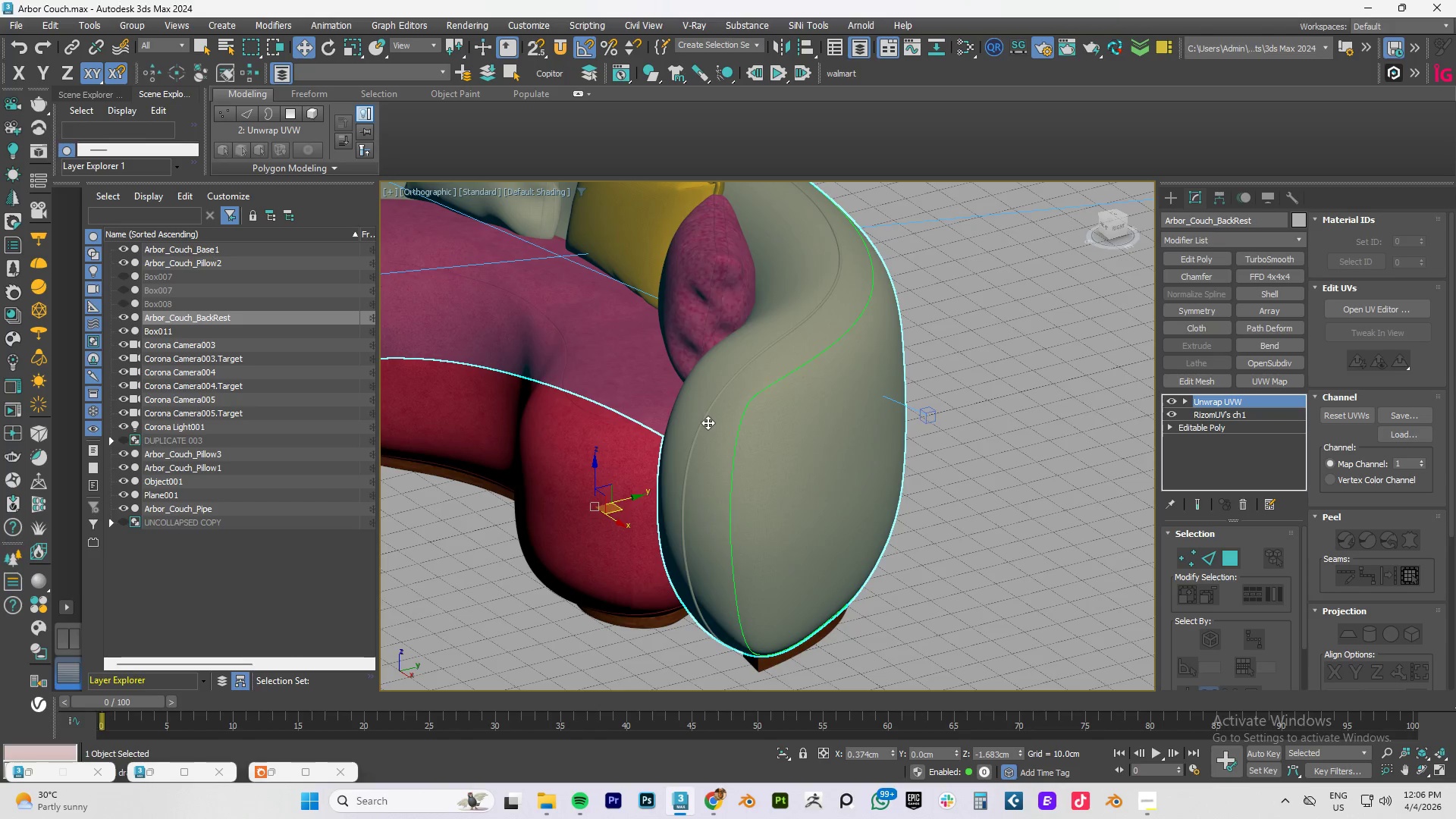 
left_click([708, 422])
 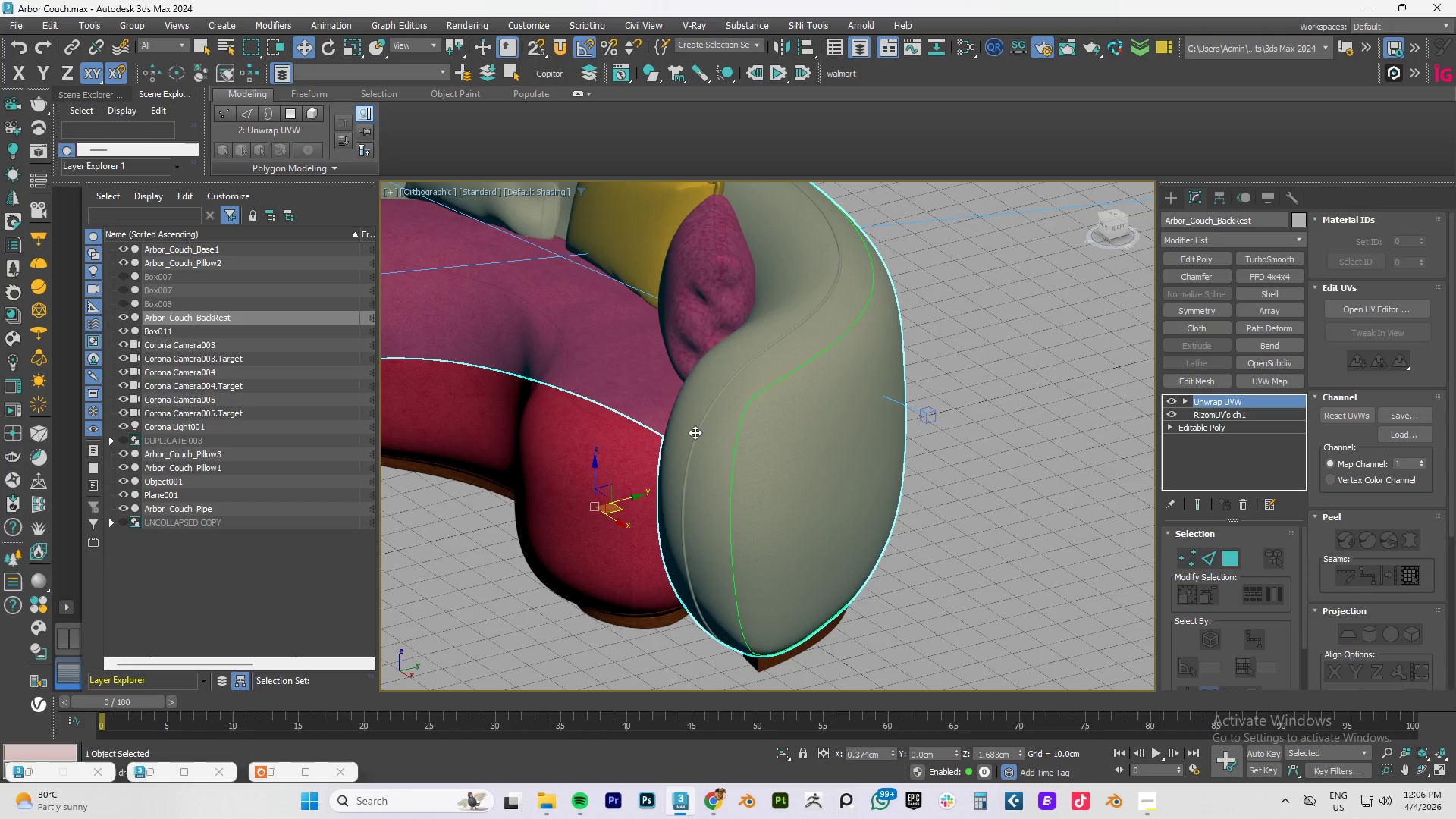 
scroll: coordinate [711, 433], scroll_direction: up, amount: 3.0
 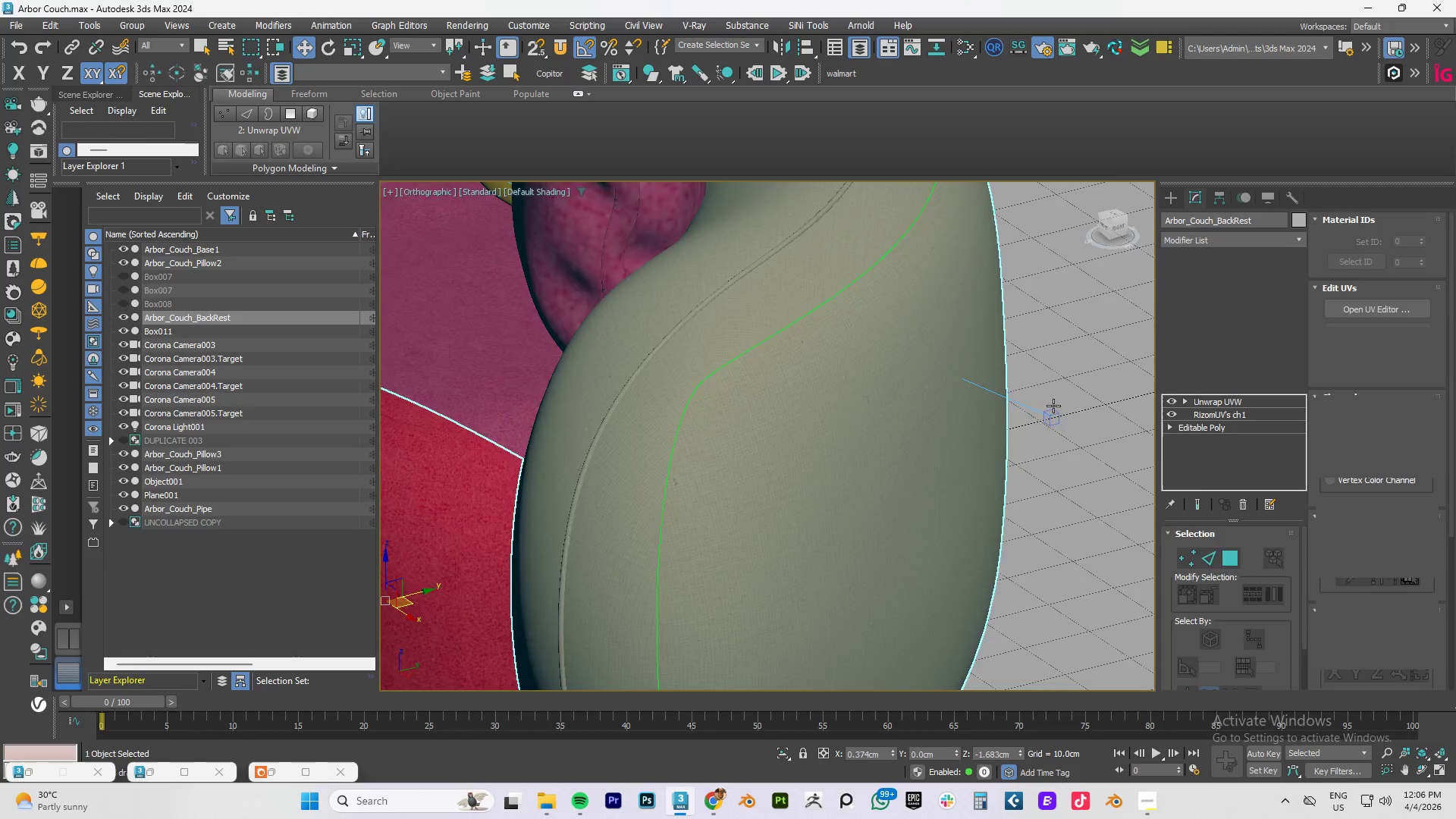 
left_click([1089, 406])
 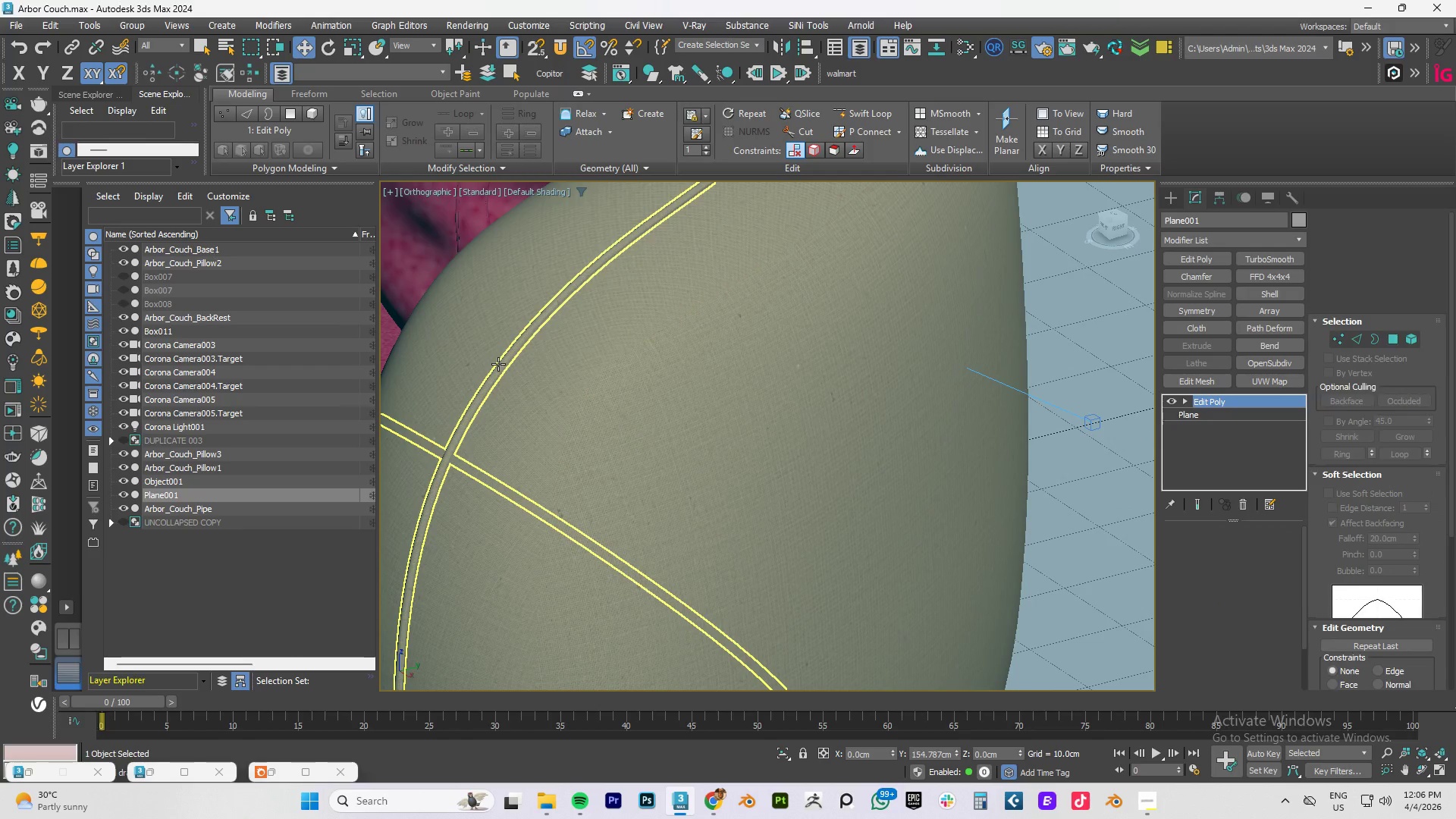 
left_click([496, 366])
 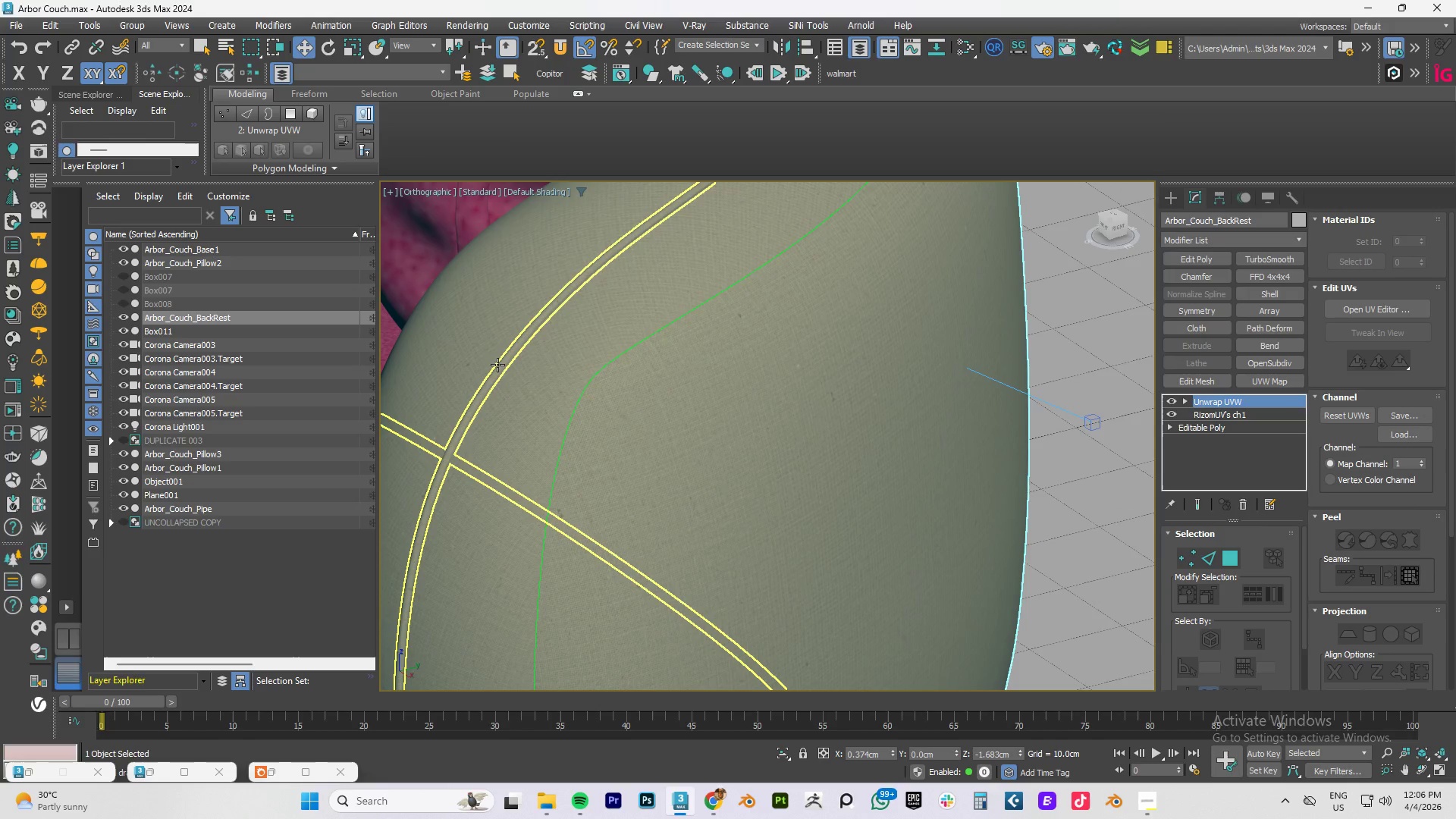 
left_click([497, 367])
 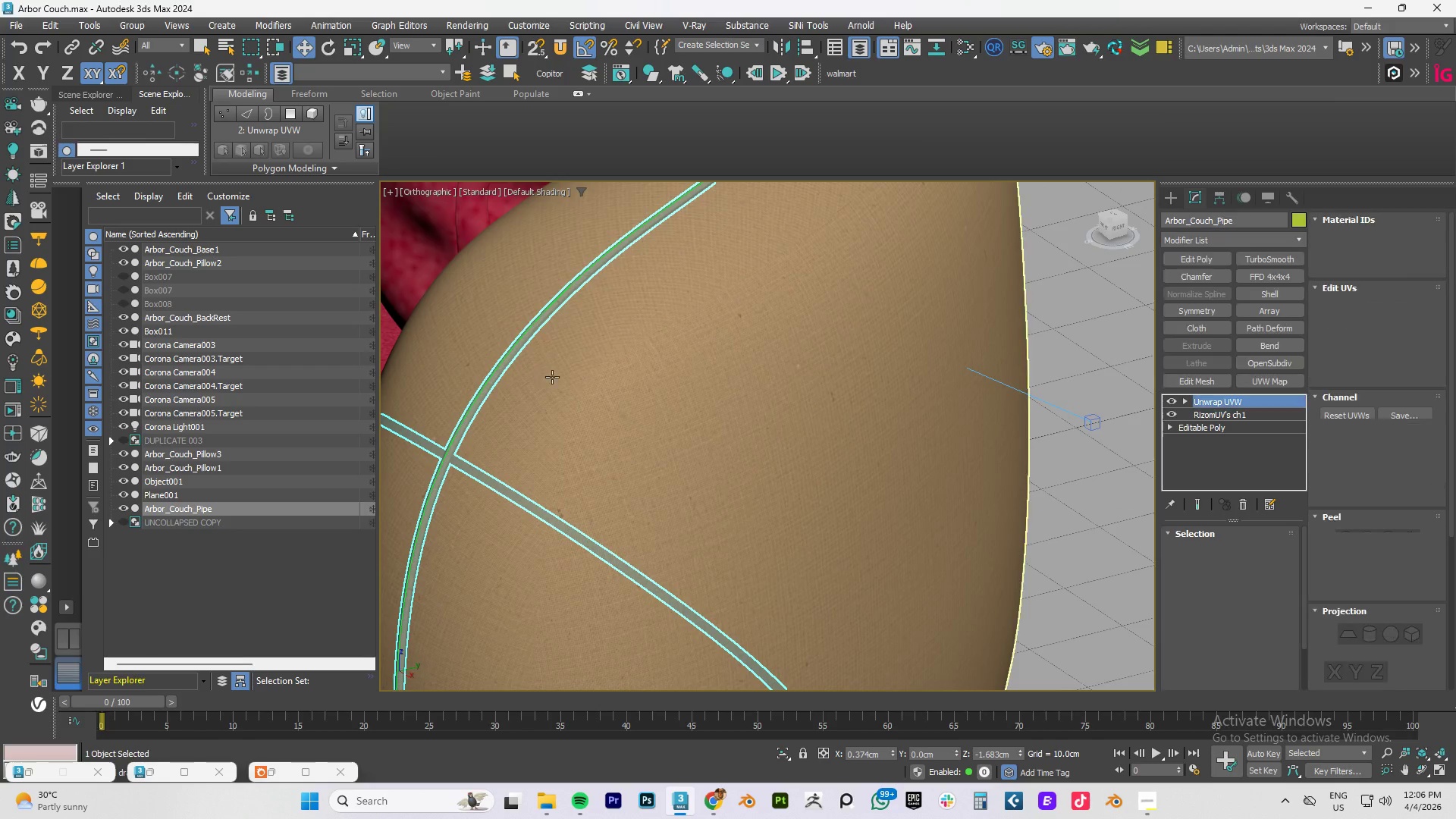 
hold_key(key=ControlLeft, duration=0.89)
left_click([651, 379])
 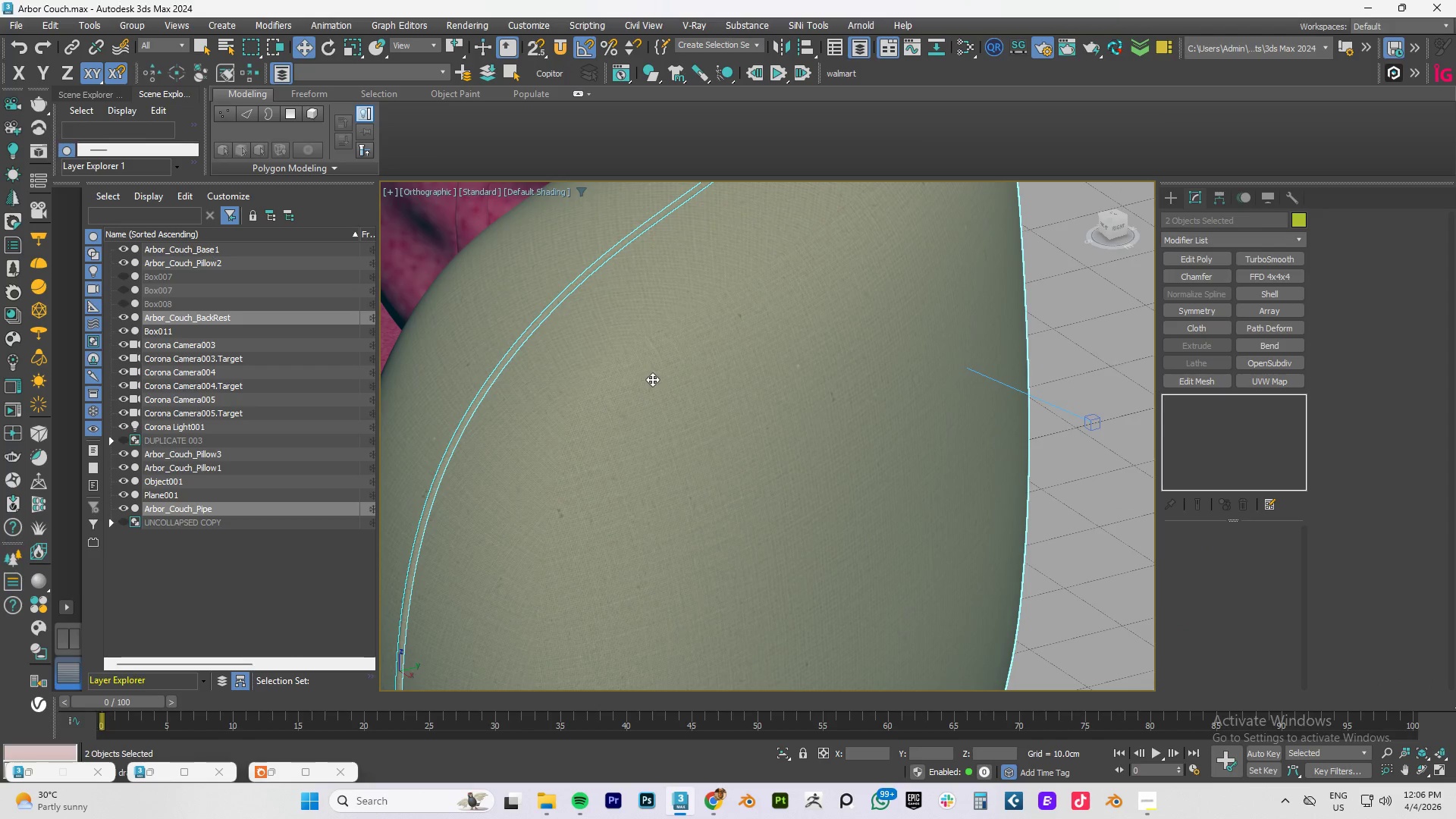 
scroll: coordinate [652, 379], scroll_direction: down, amount: 7.0
 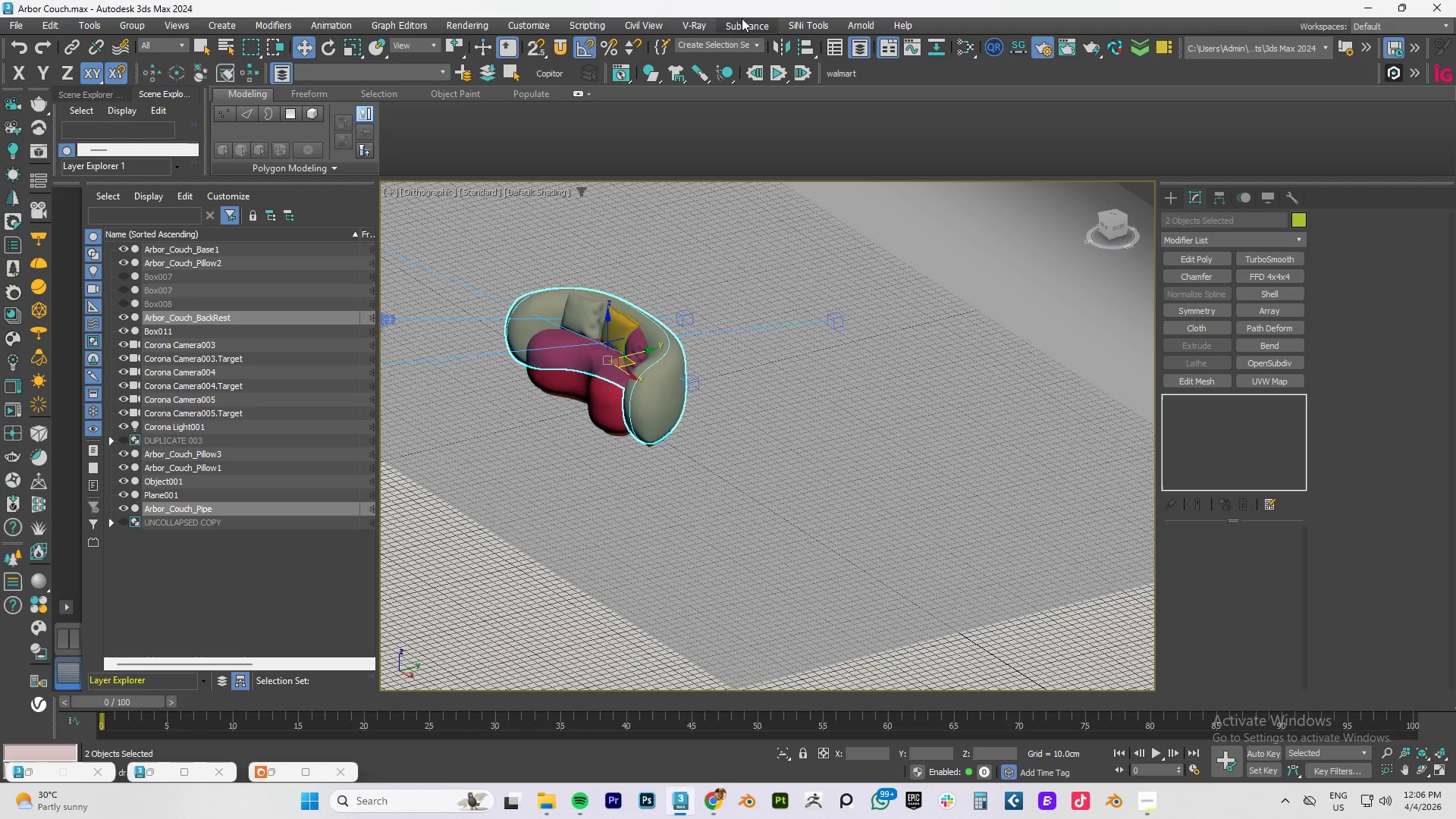 
left_click([794, 23])
 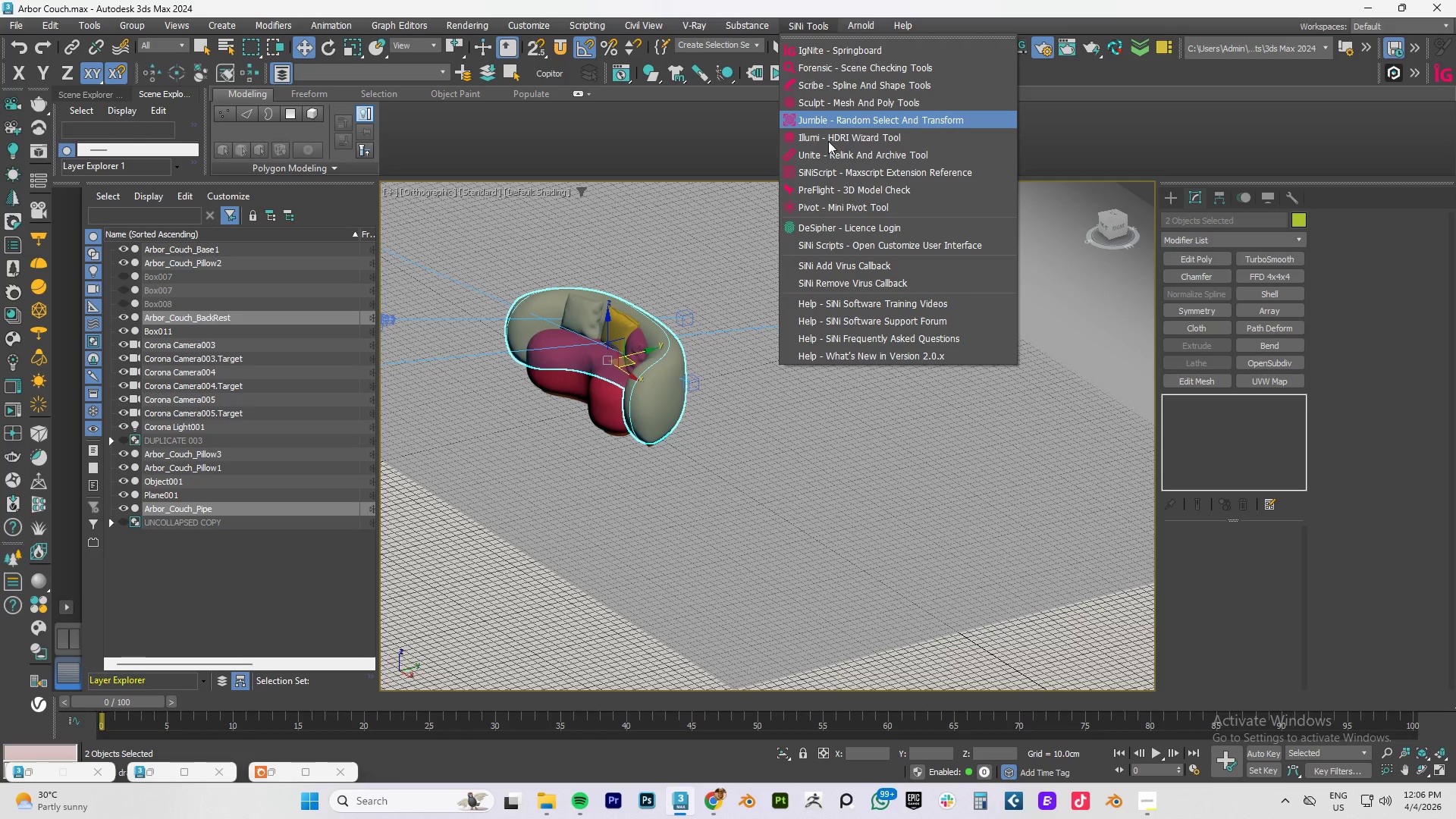 
left_click([830, 104])
 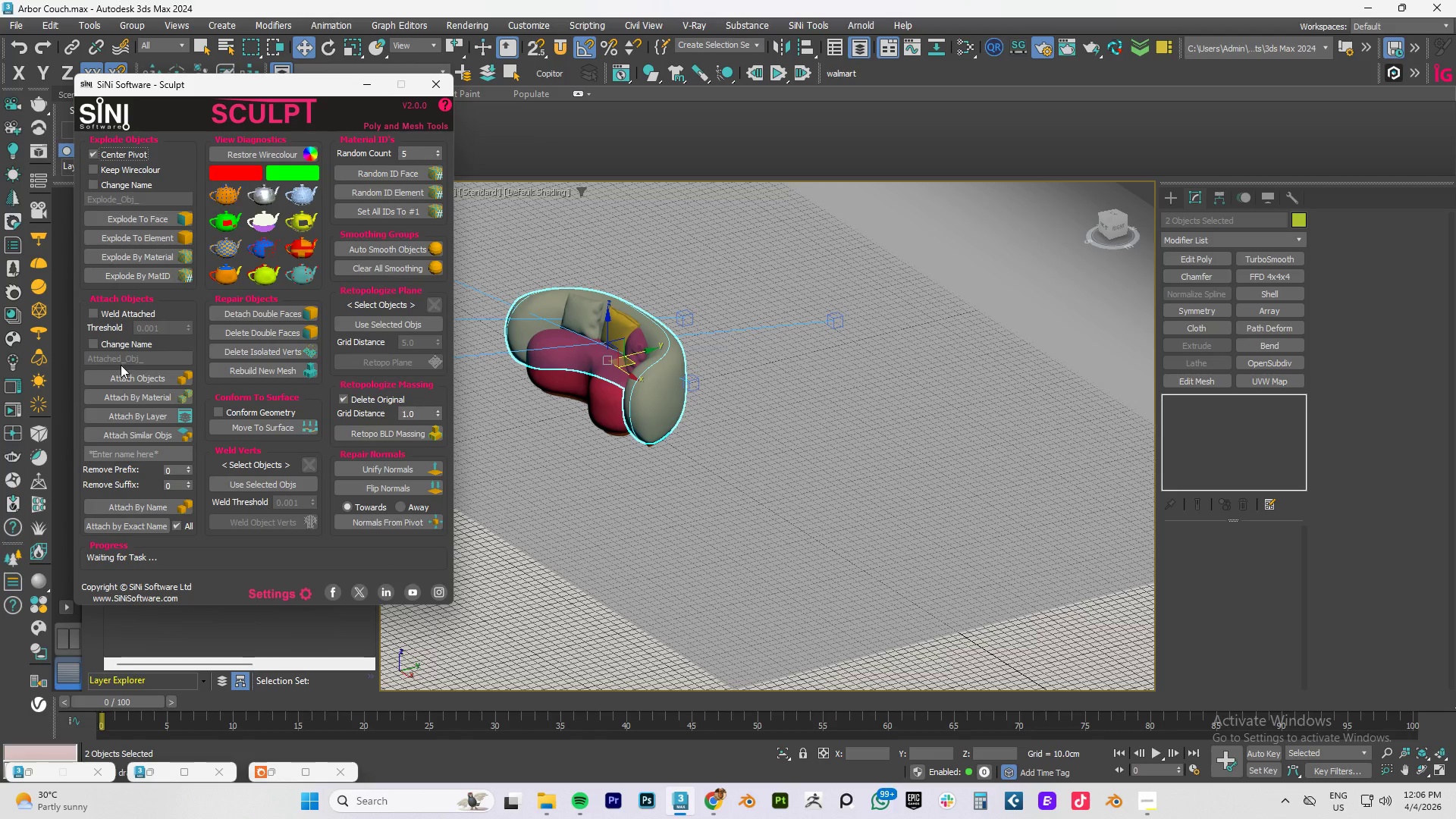 
left_click([125, 375])
 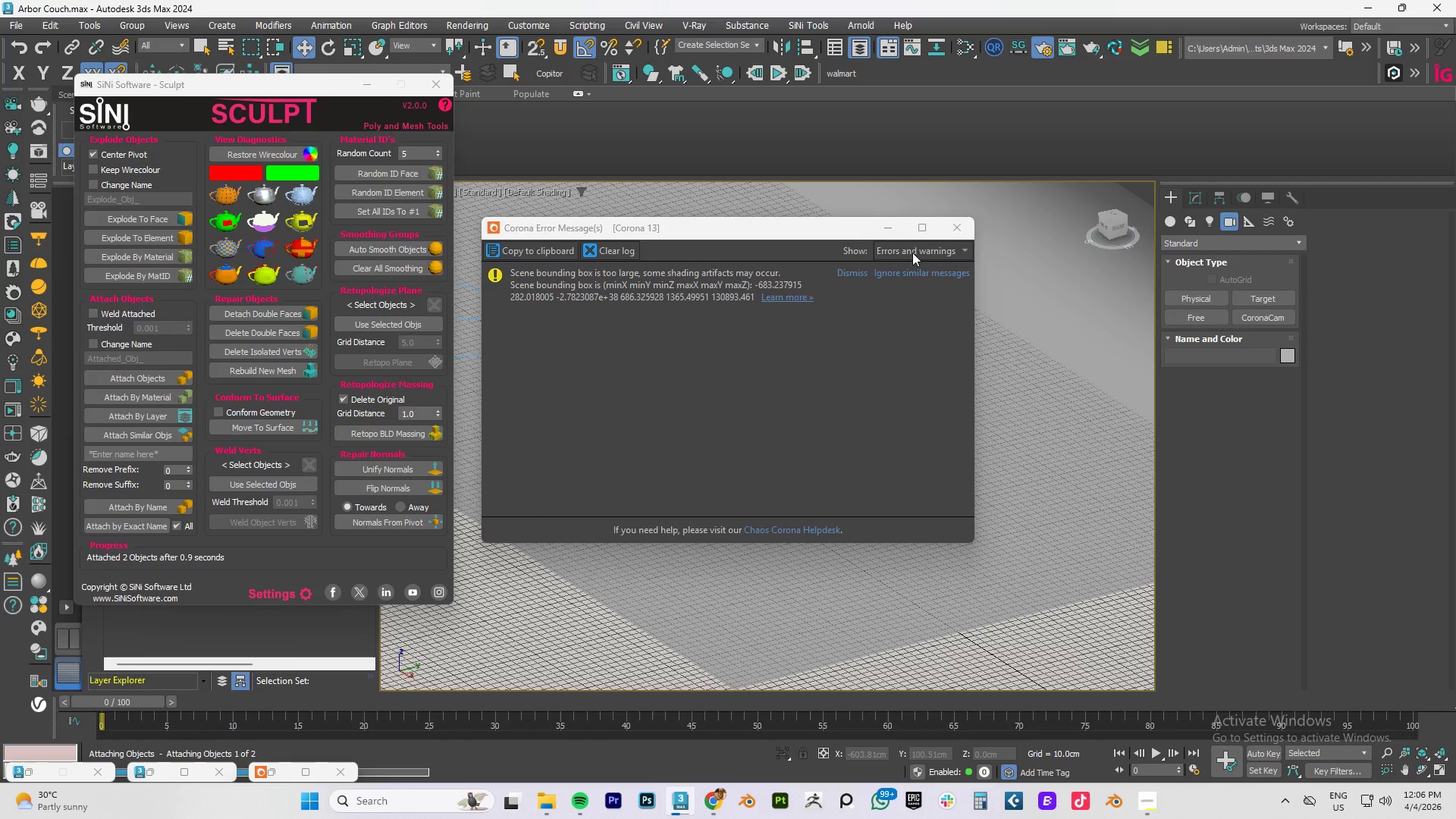 
wait(5.81)
 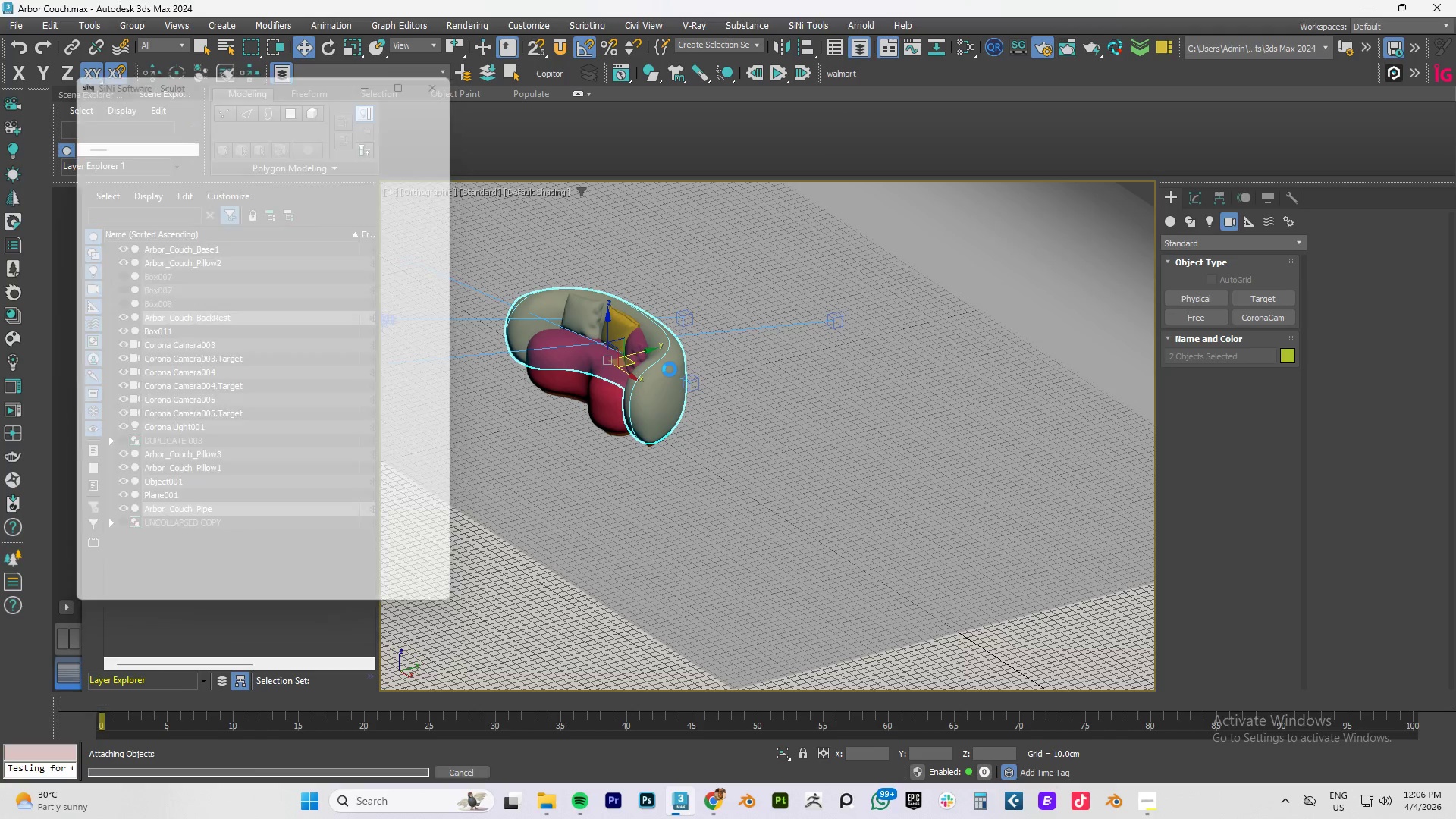 
left_click([959, 228])
 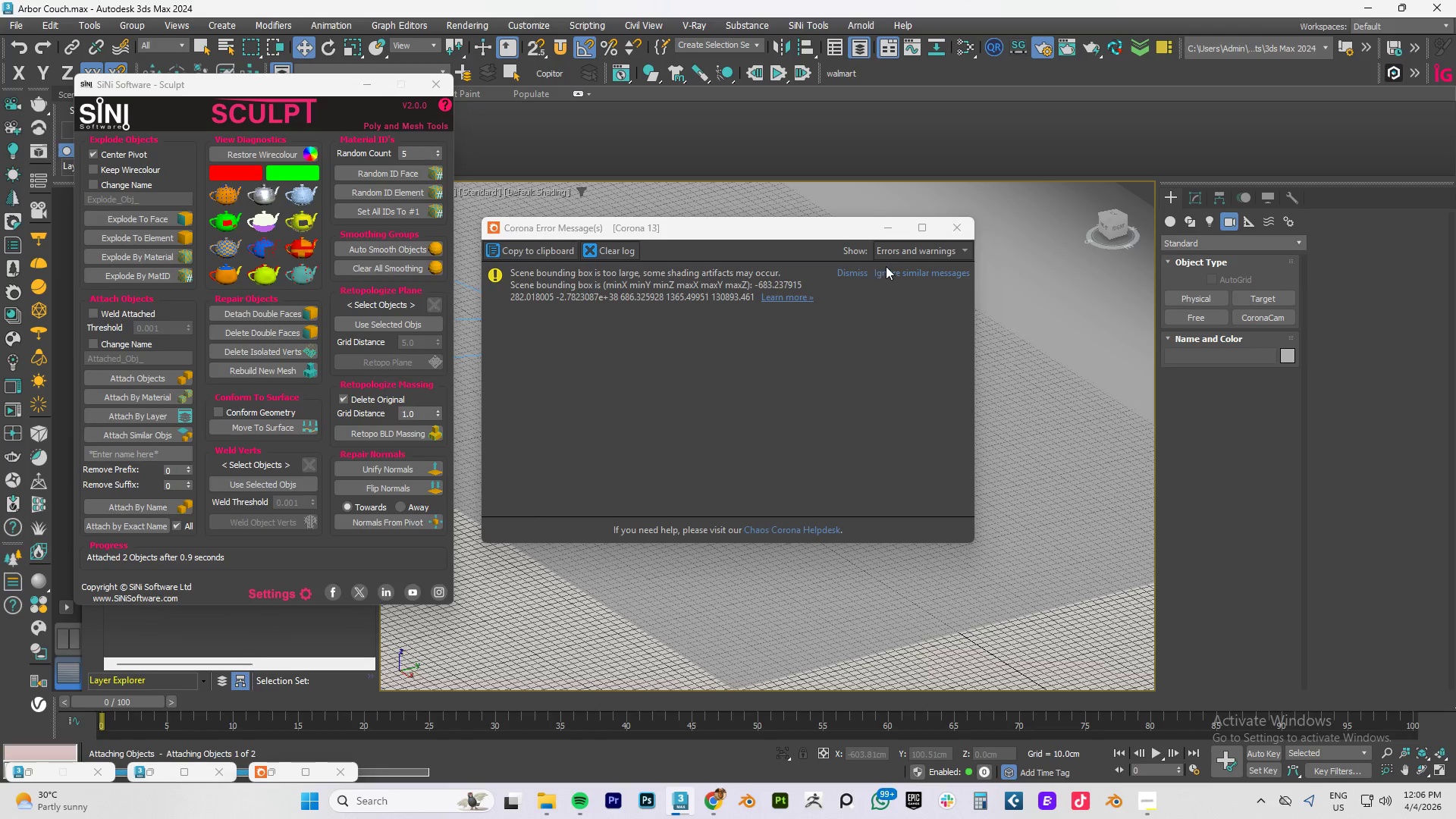 
left_click([849, 273])
 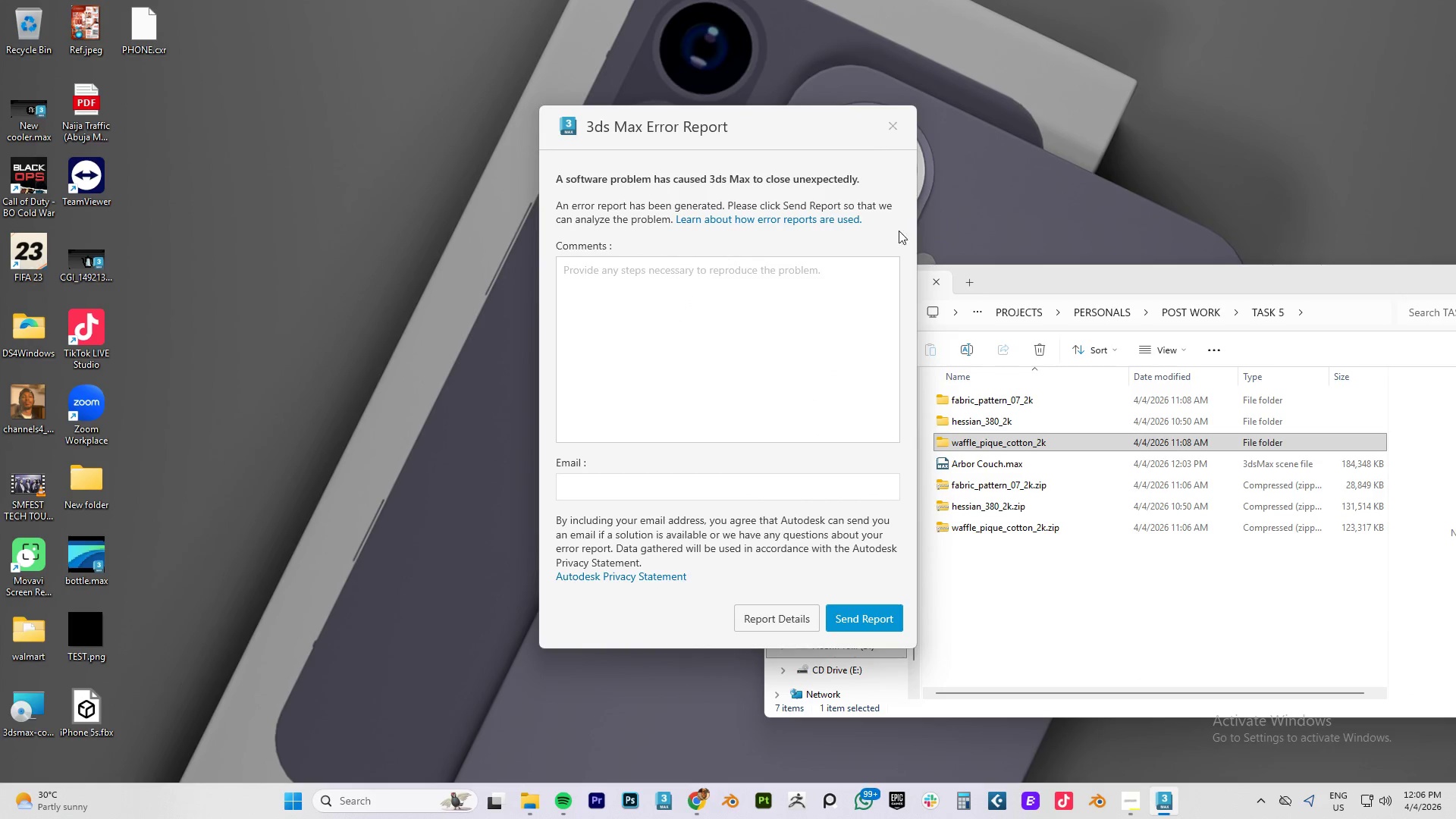 
left_click([900, 127])
 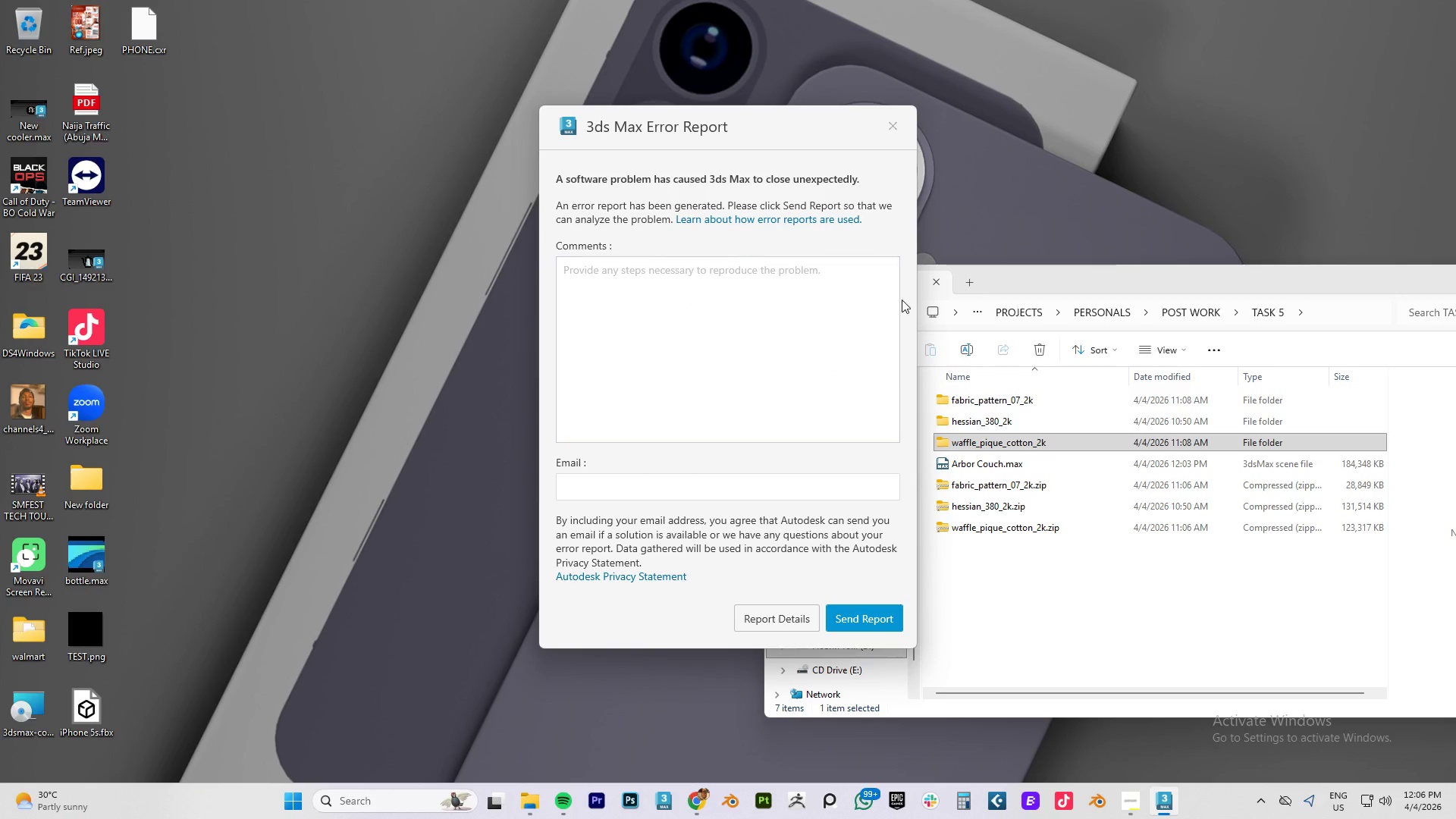 
left_click([893, 124])
 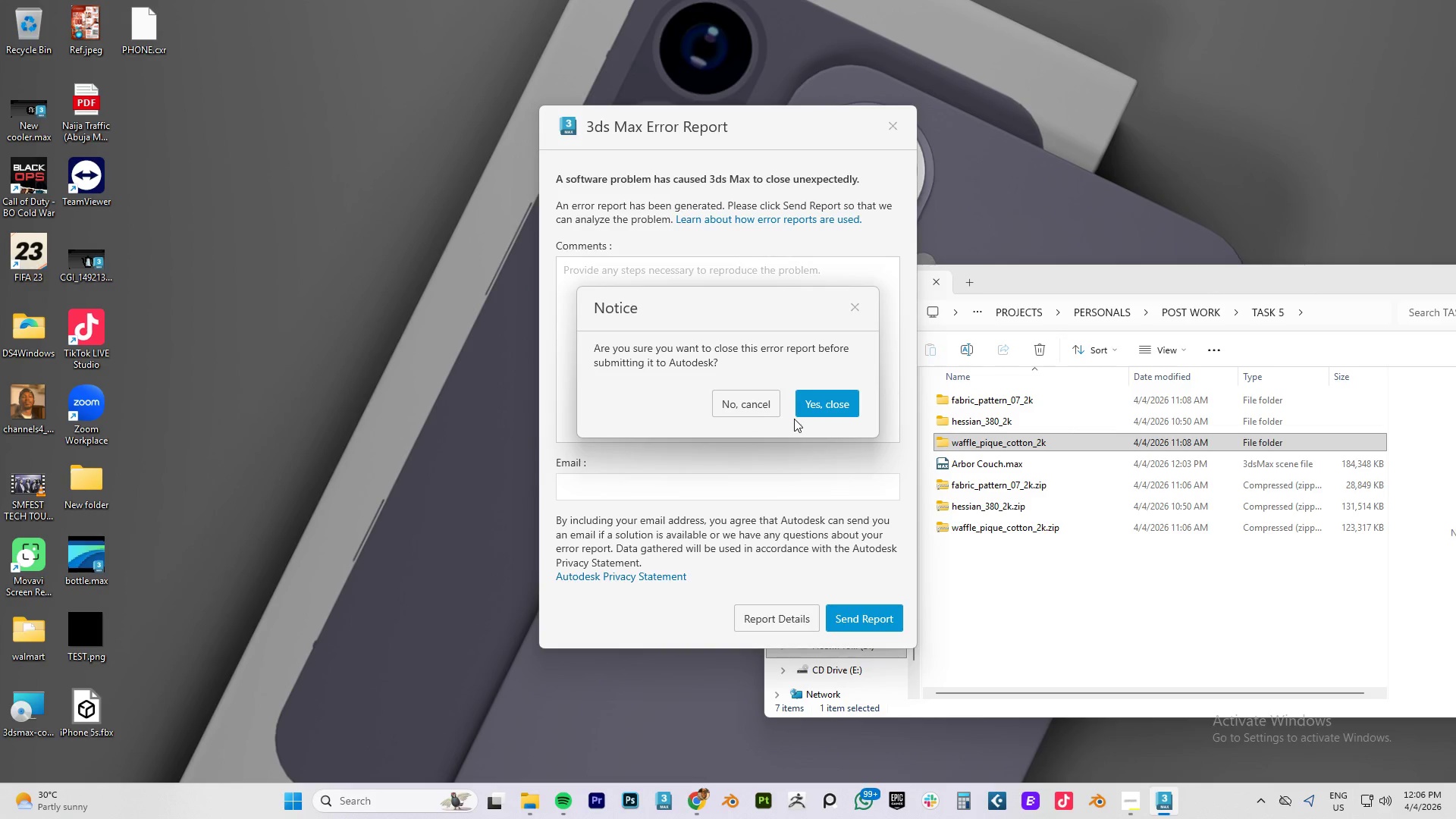 
left_click([830, 401])
 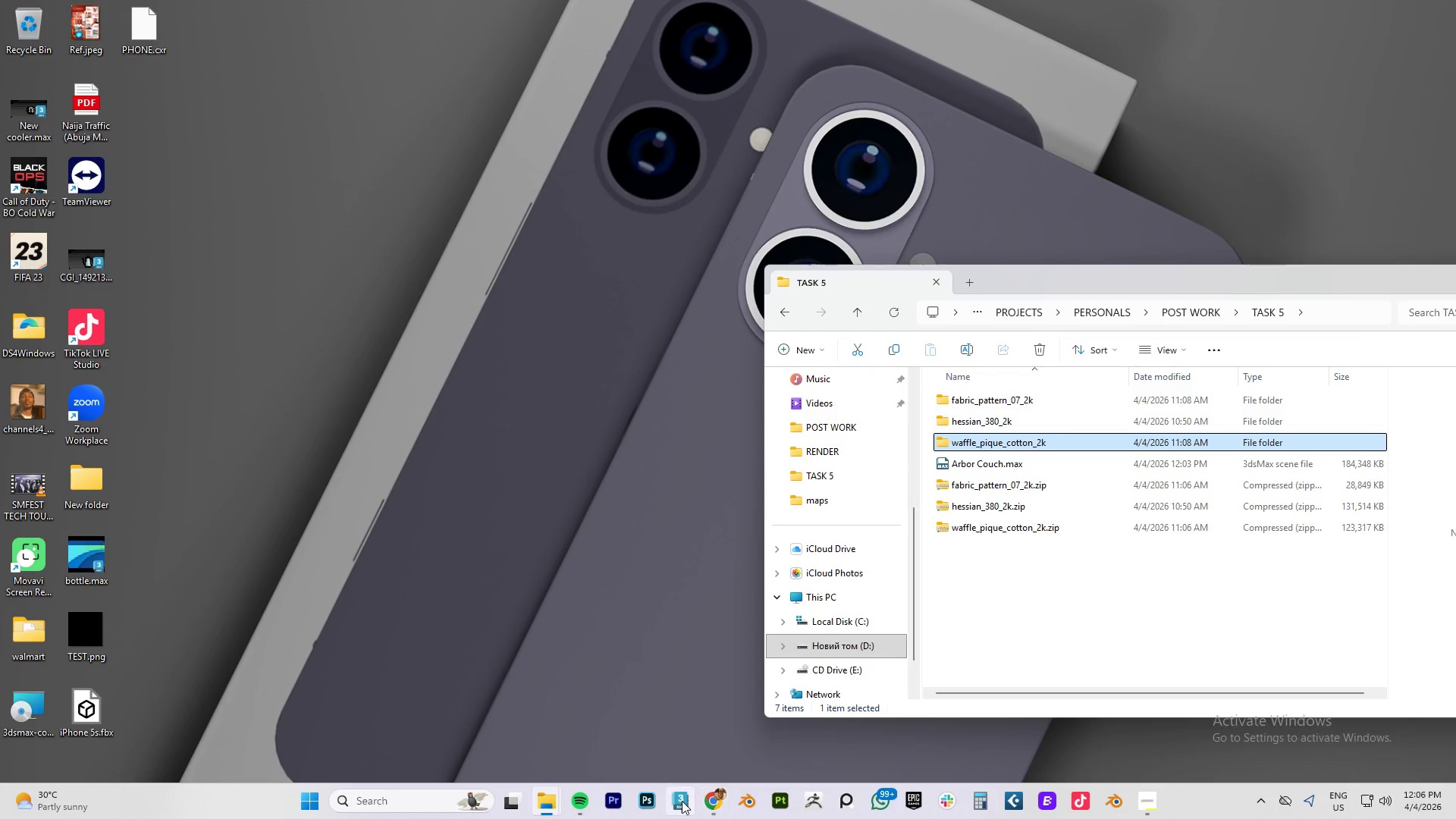 
left_click([682, 801])
 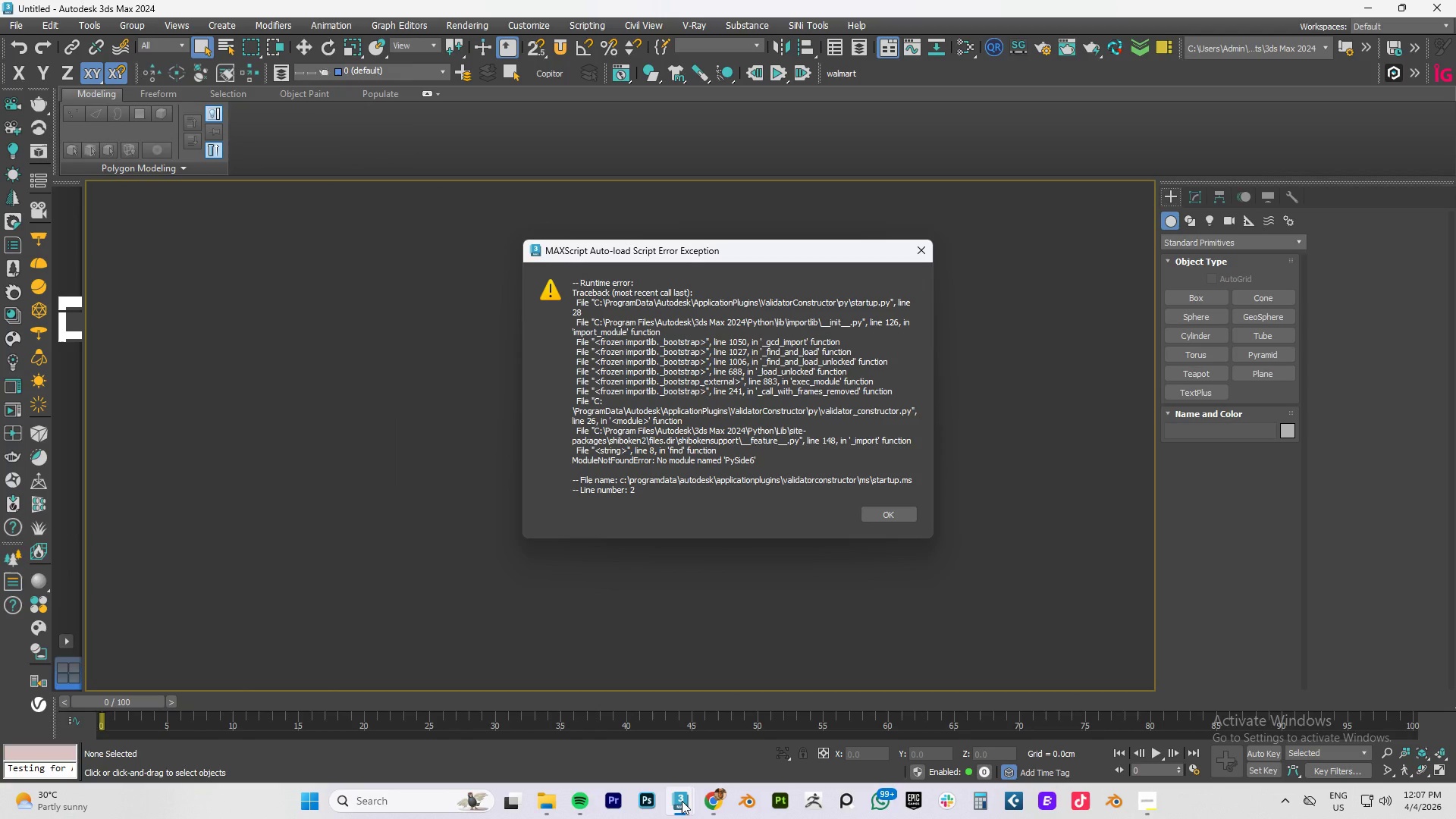 
wait(40.3)
 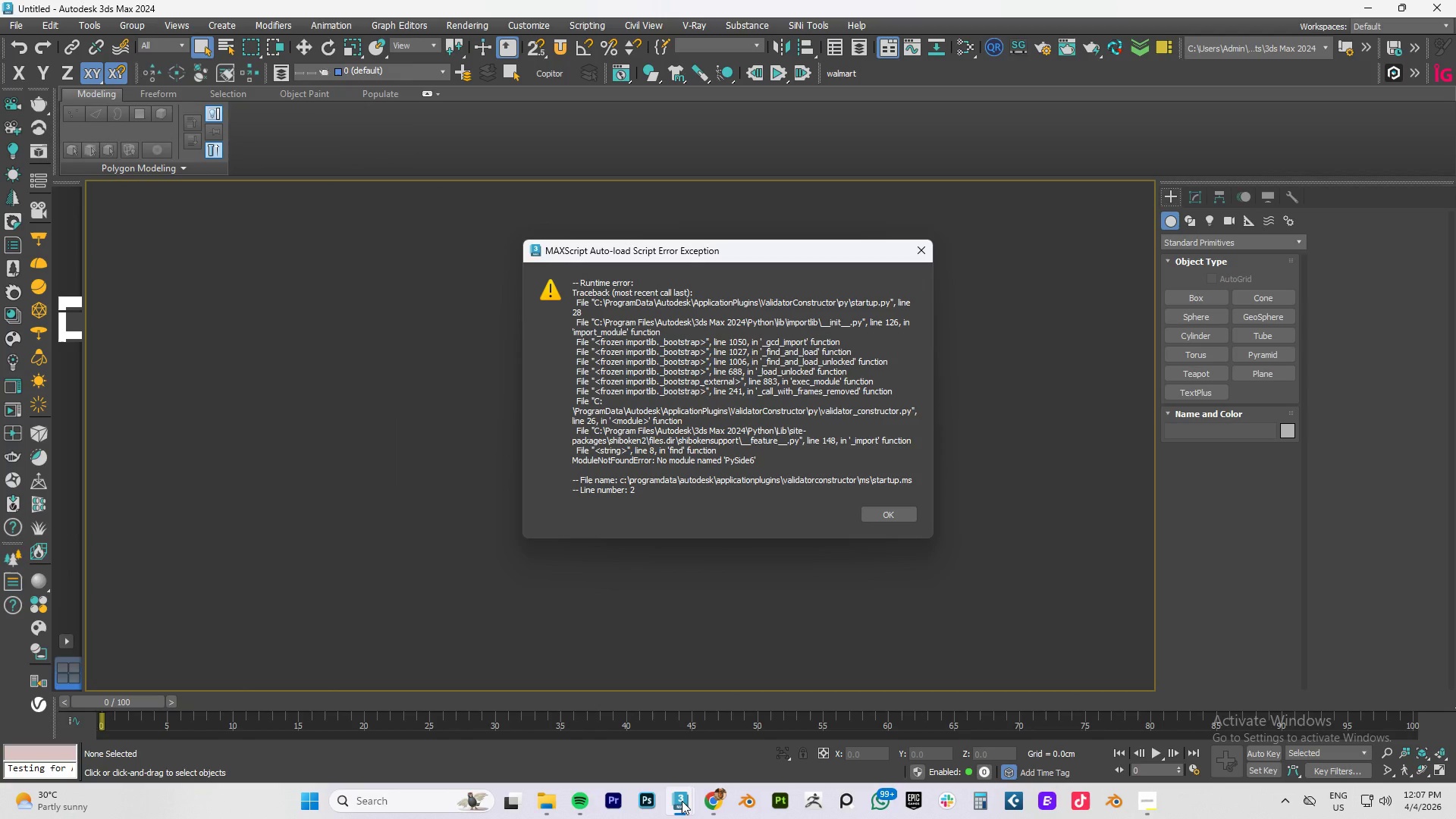 
left_click([884, 517])
 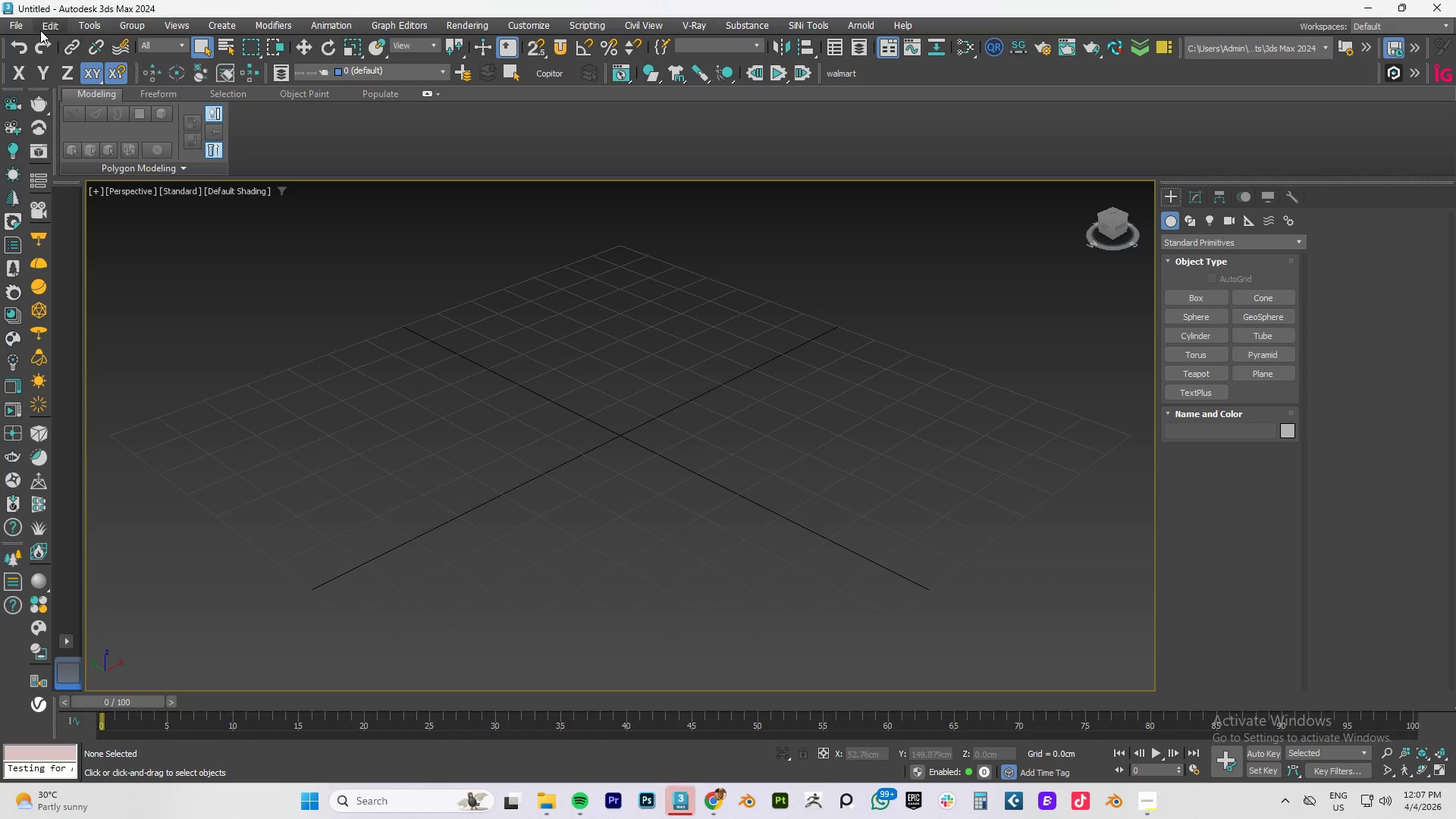 
left_click([14, 25])
 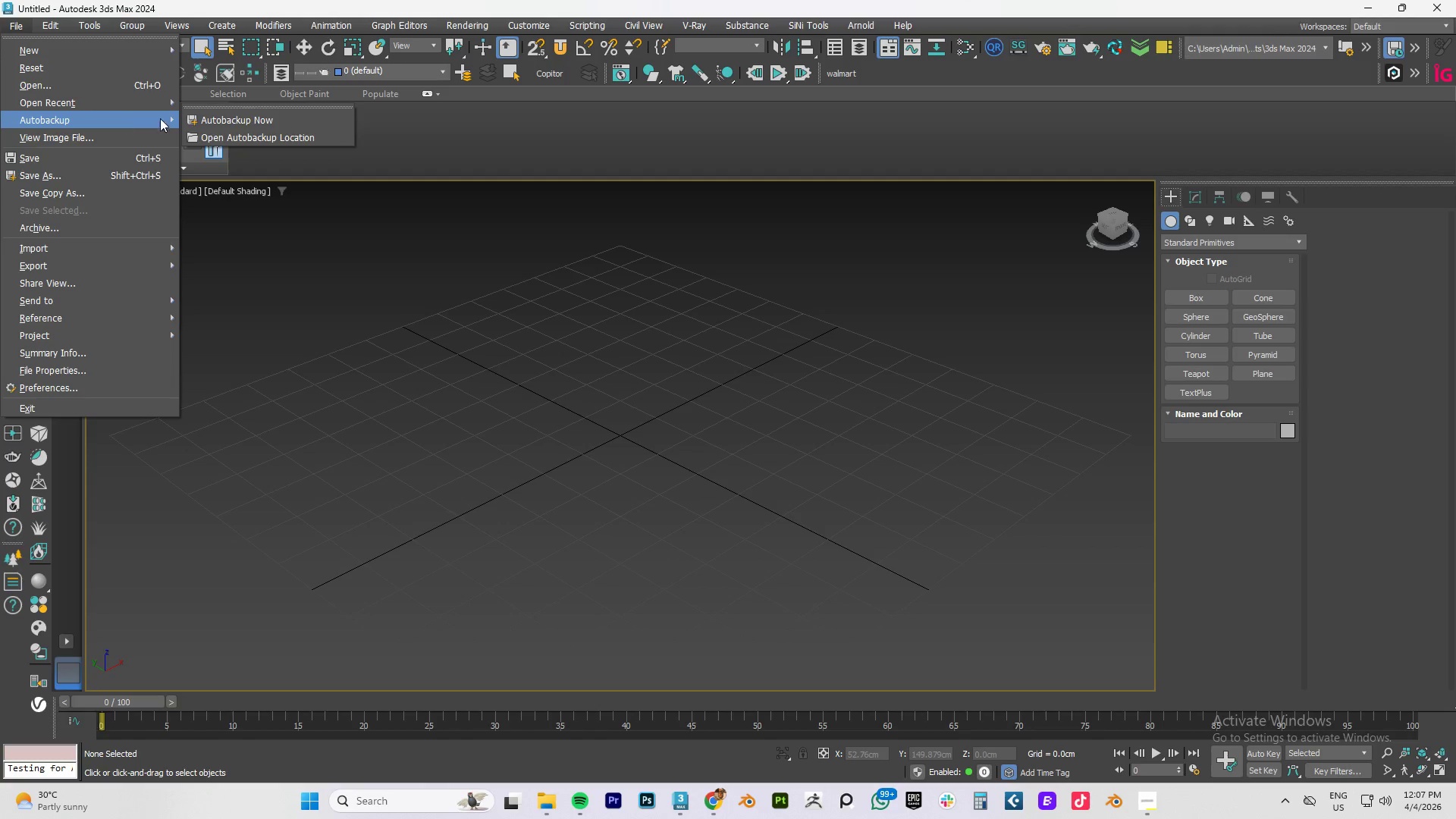 
left_click([246, 135])
 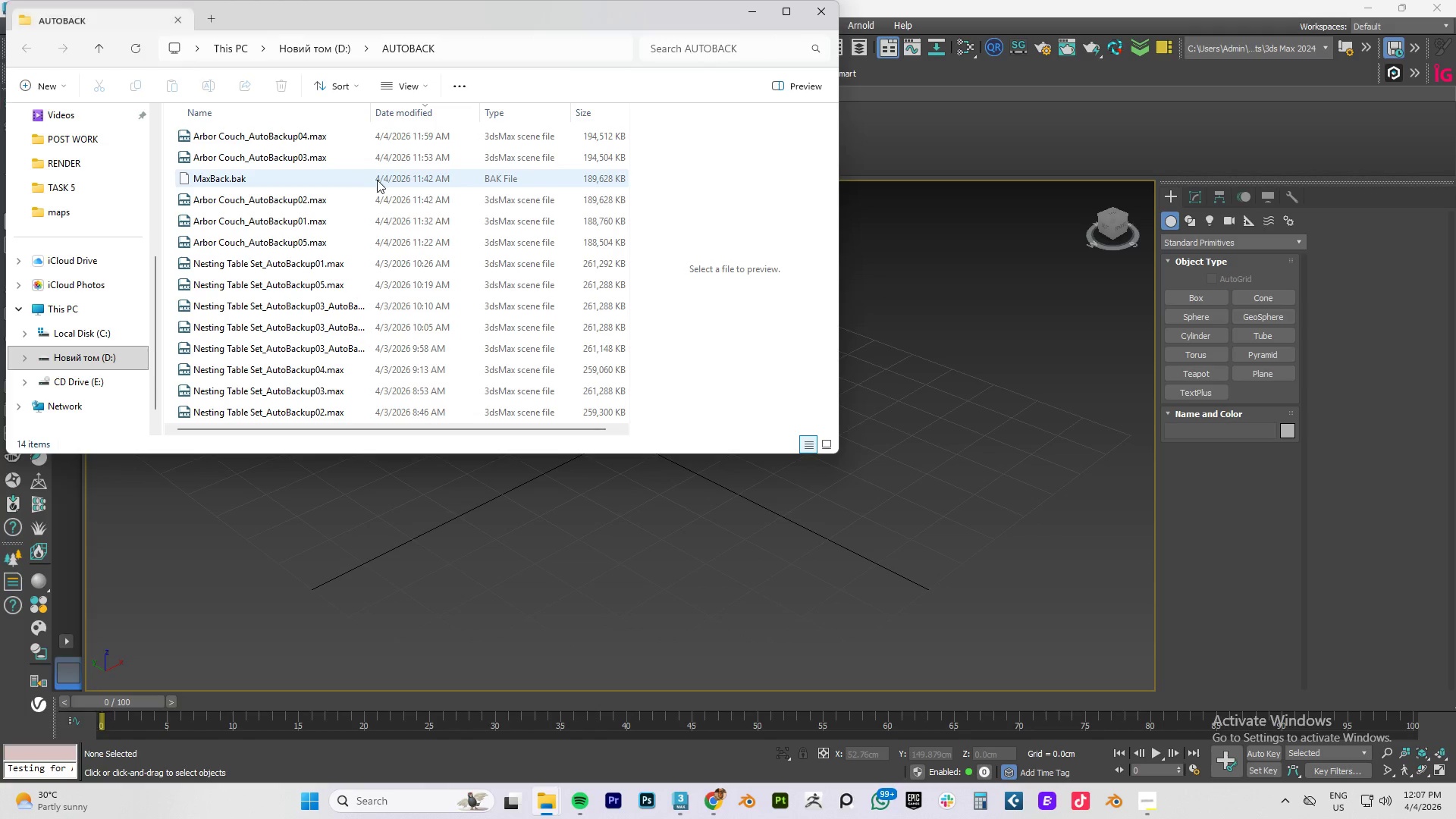 
scroll: coordinate [411, 223], scroll_direction: up, amount: 8.0
 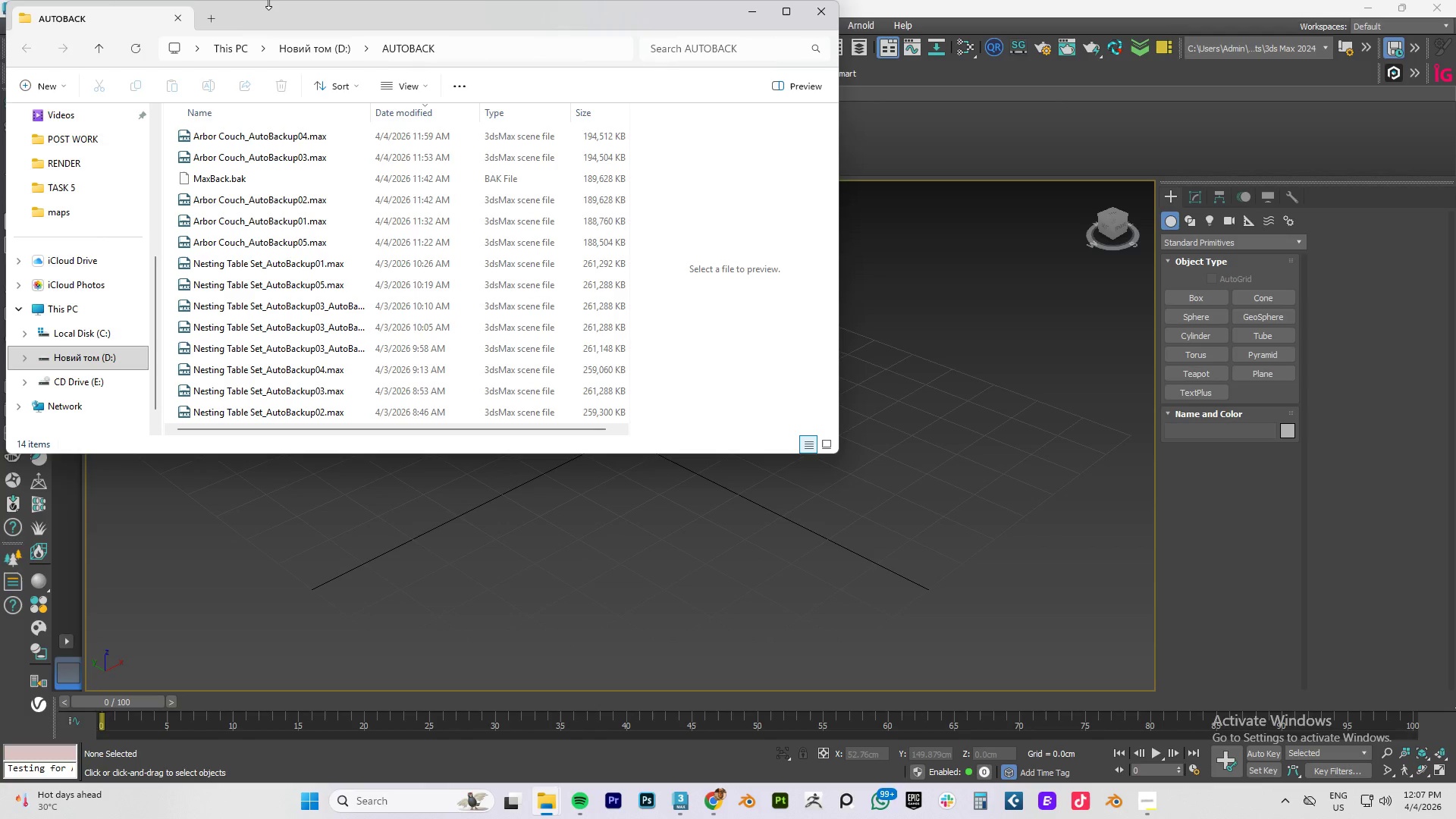 
left_click_drag(start_coordinate=[284, 19], to_coordinate=[509, 37])
 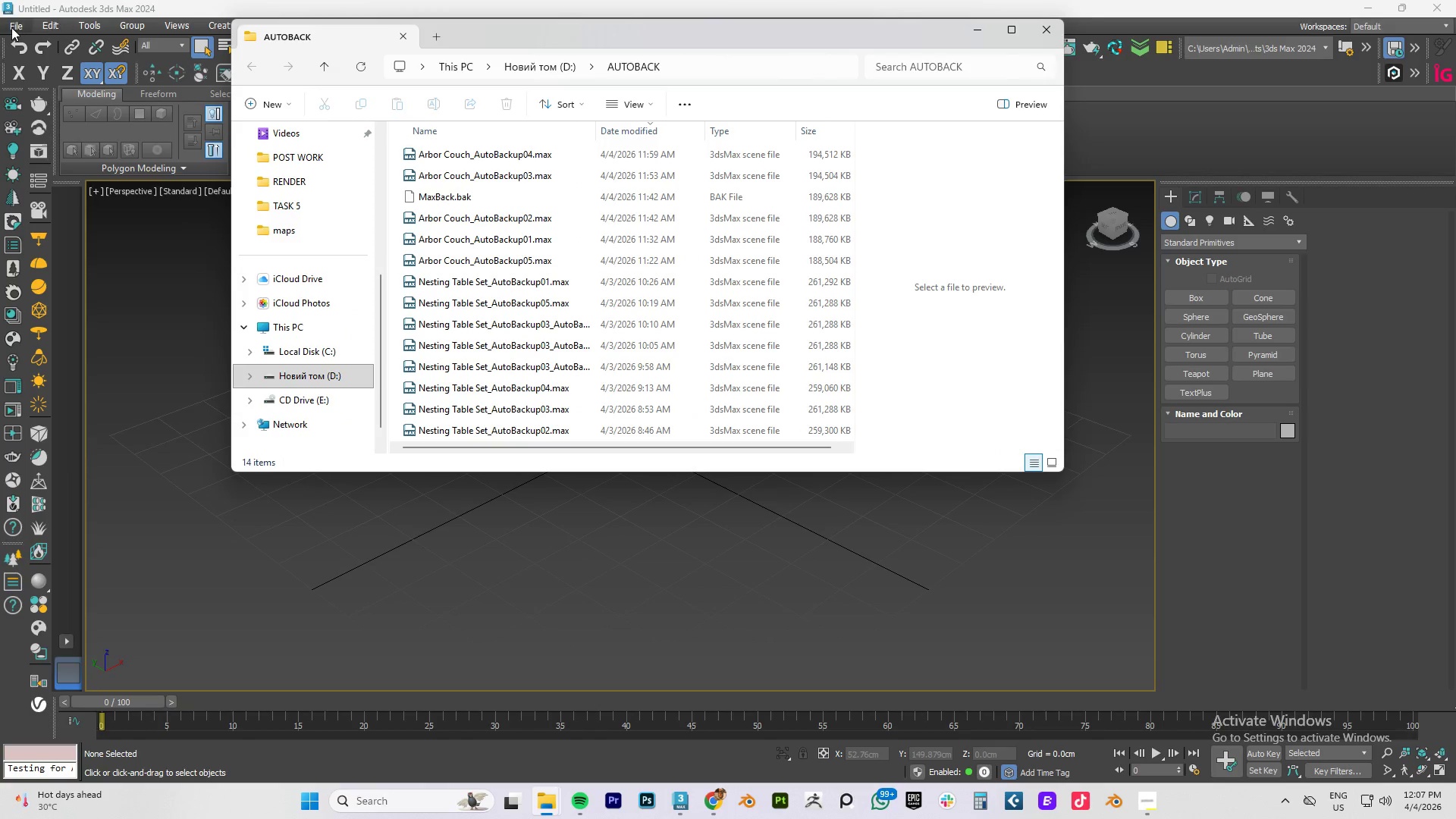 
left_click([11, 27])
 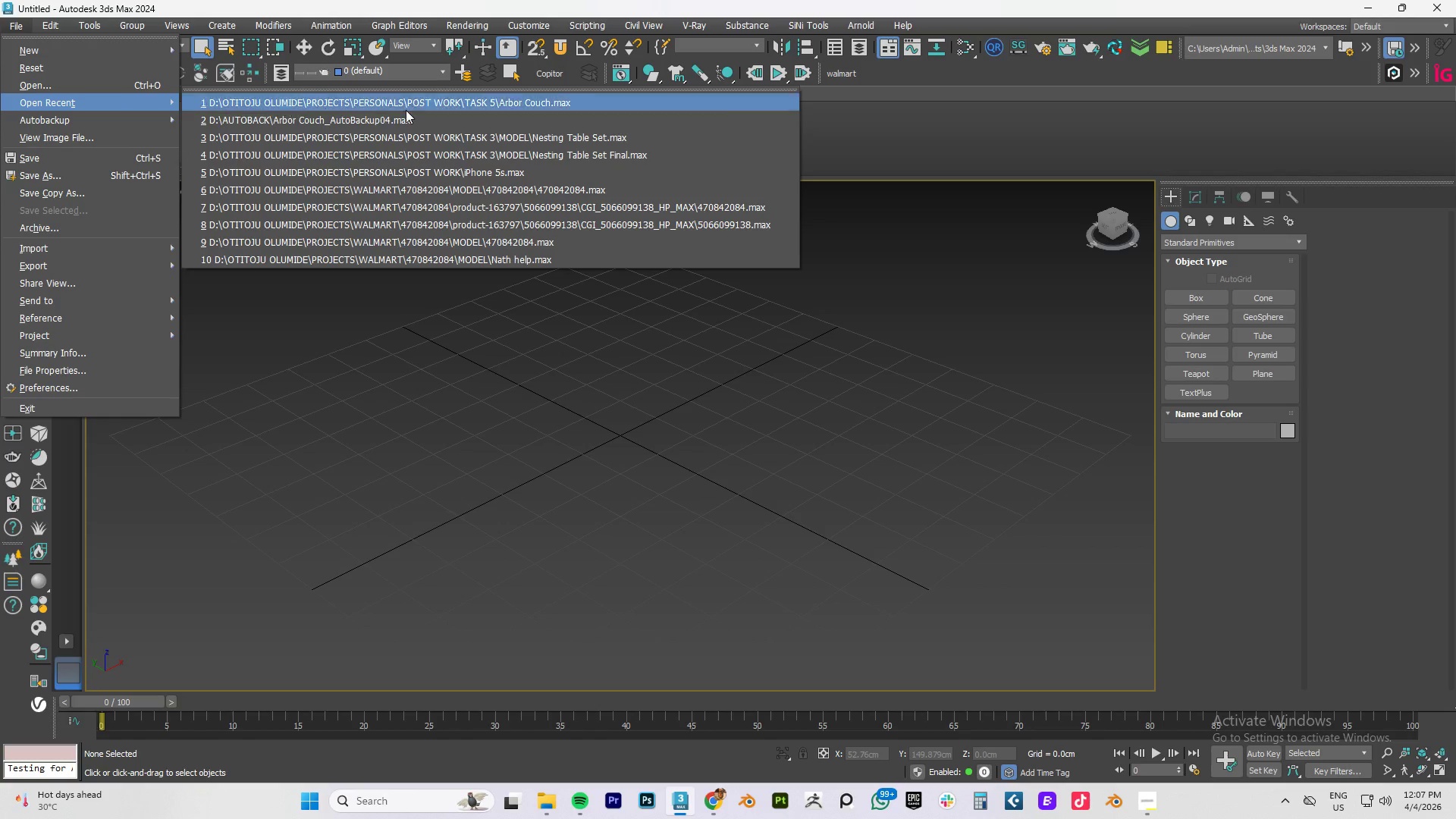 
left_click([497, 103])
 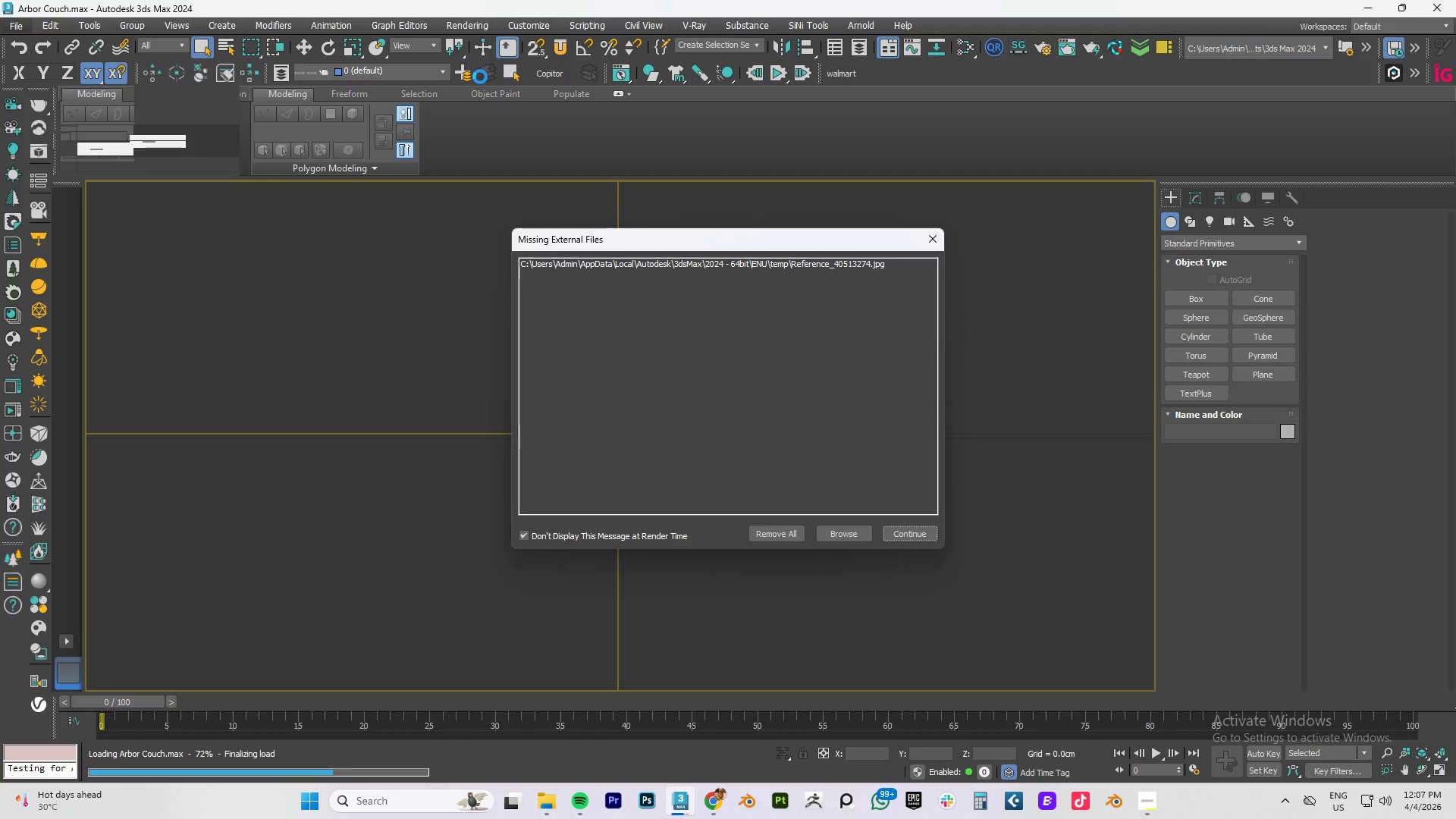 
wait(12.86)
 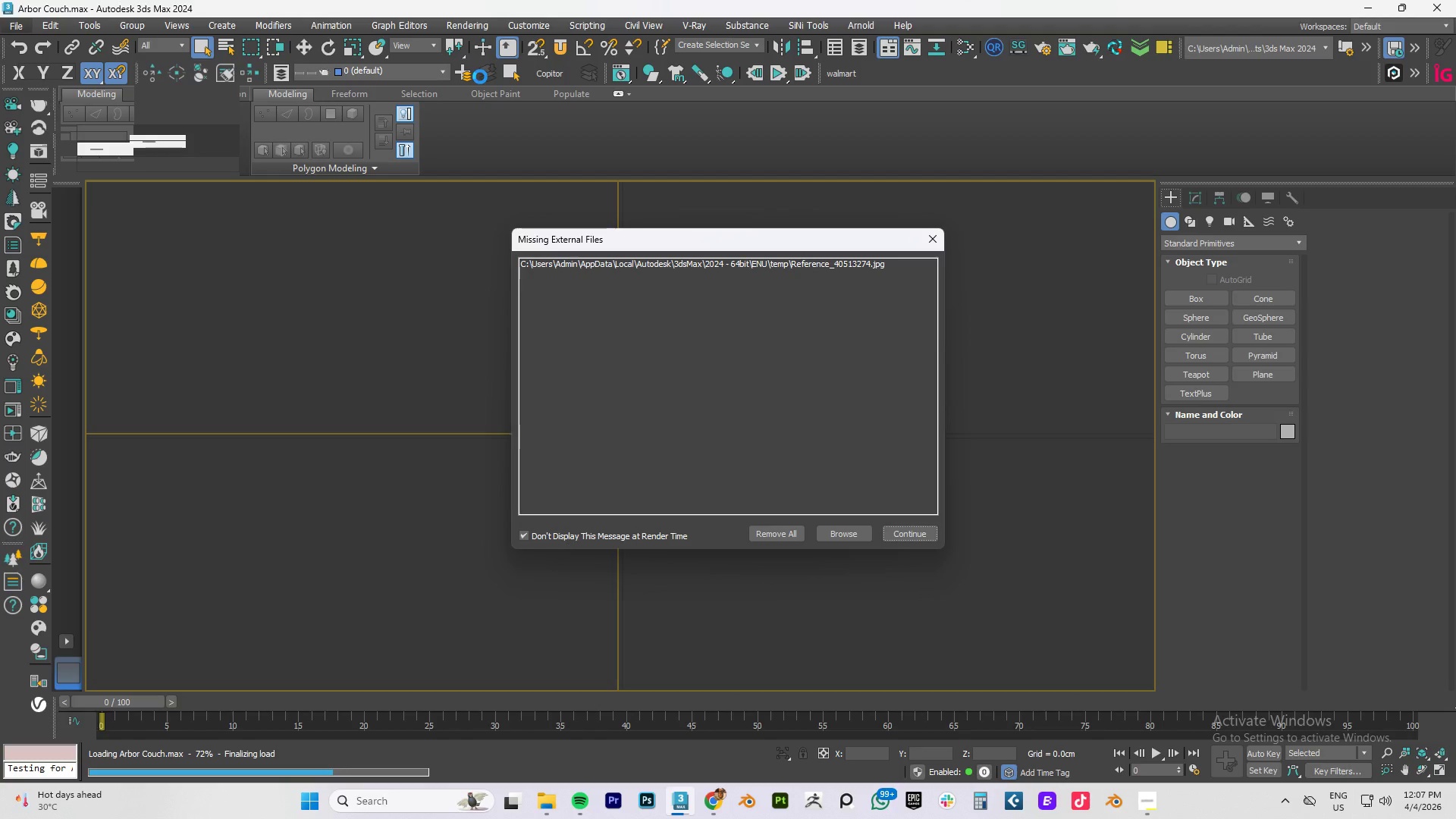 
left_click([902, 530])
 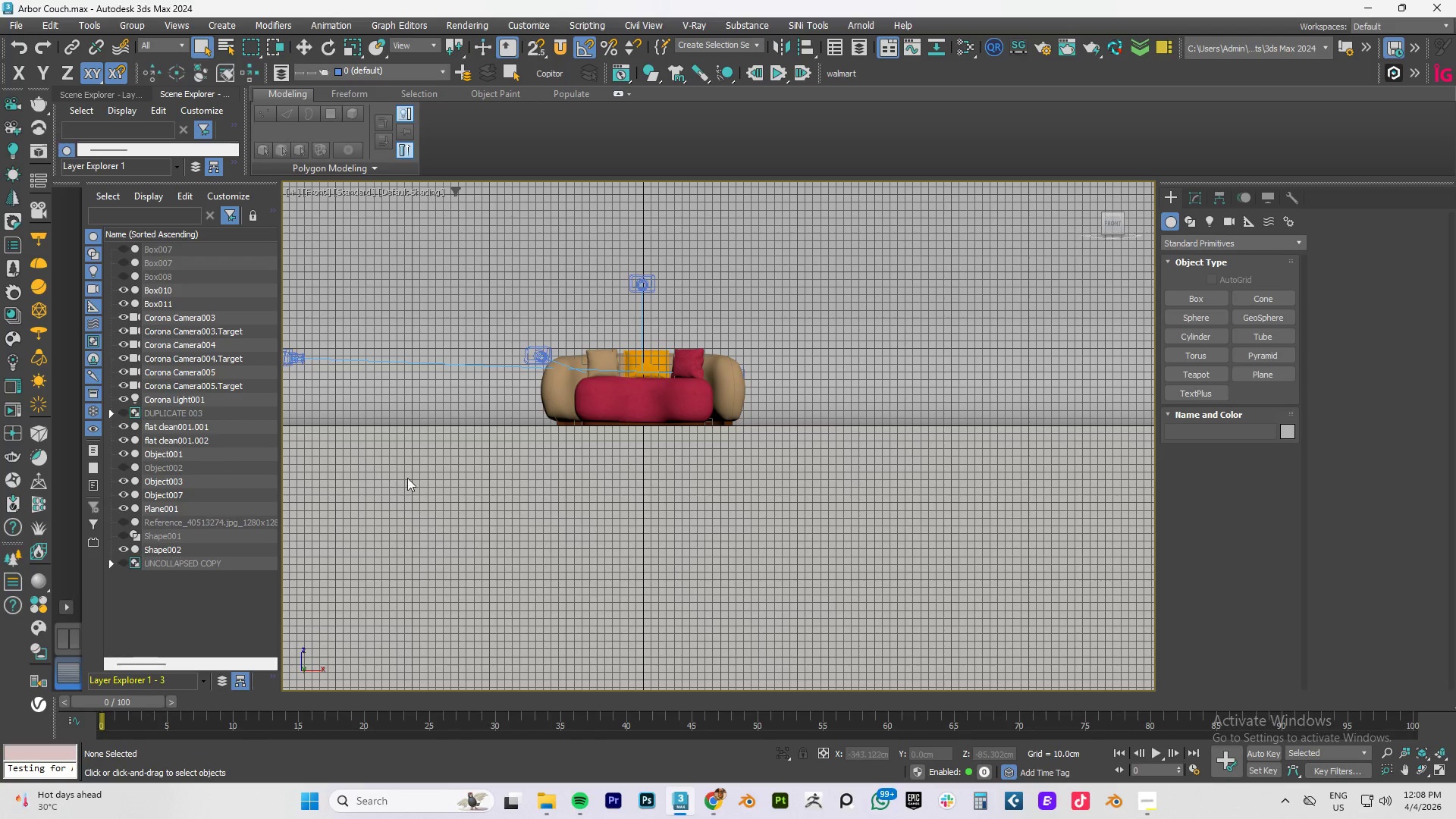 
scroll: coordinate [742, 383], scroll_direction: up, amount: 4.0
 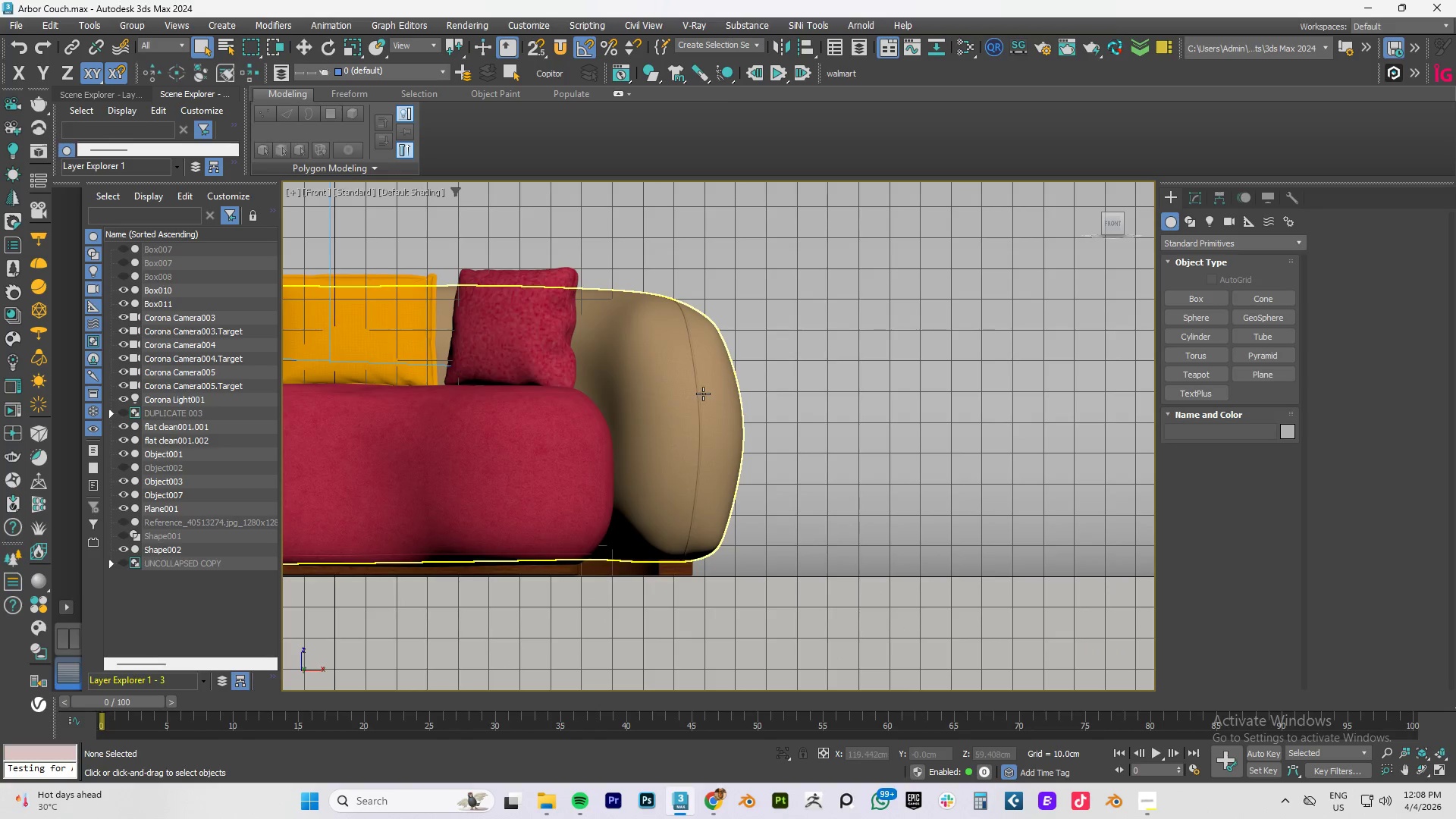 
left_click([703, 394])
 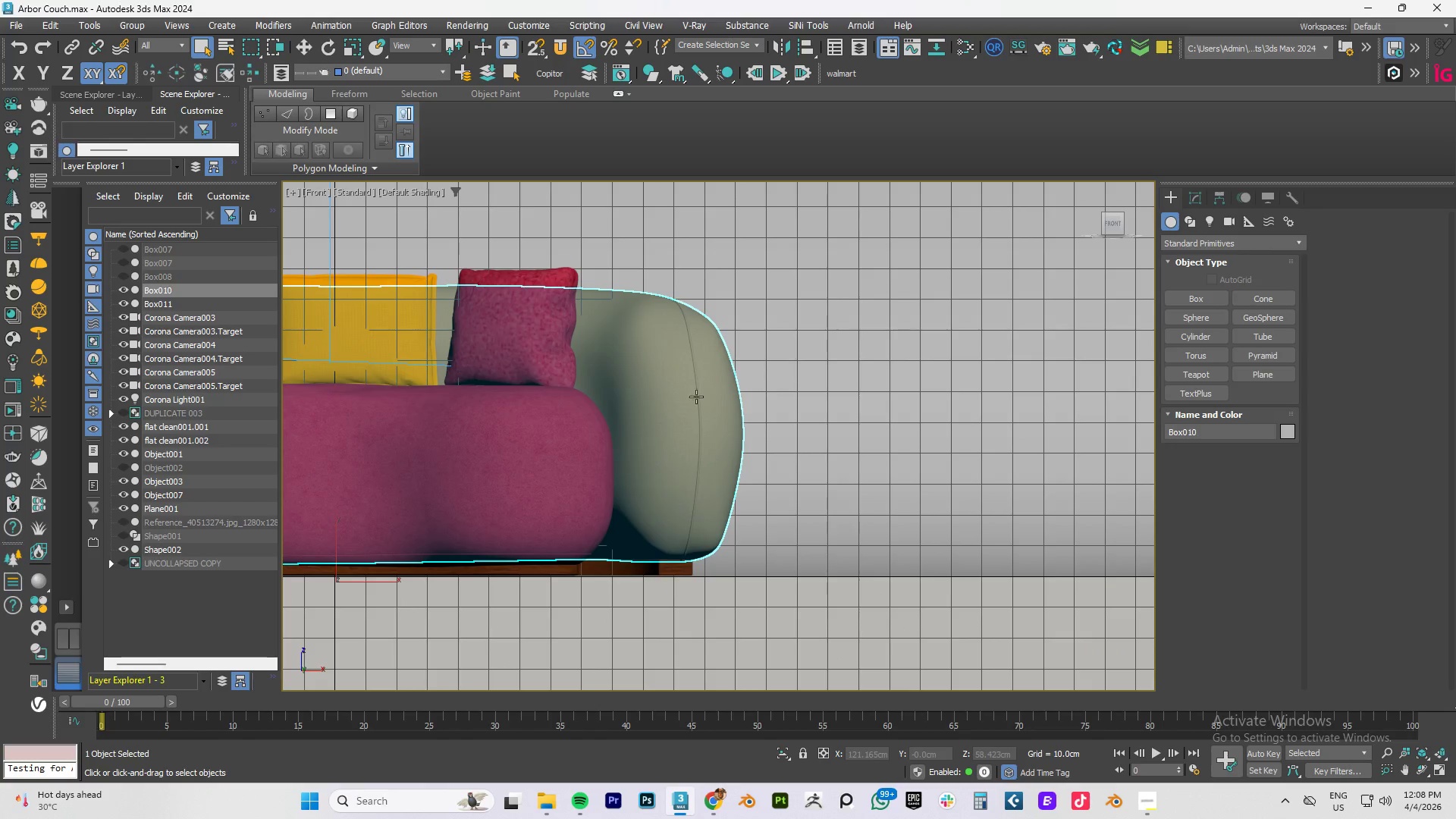 
hold_key(key=AltLeft, duration=0.75)
 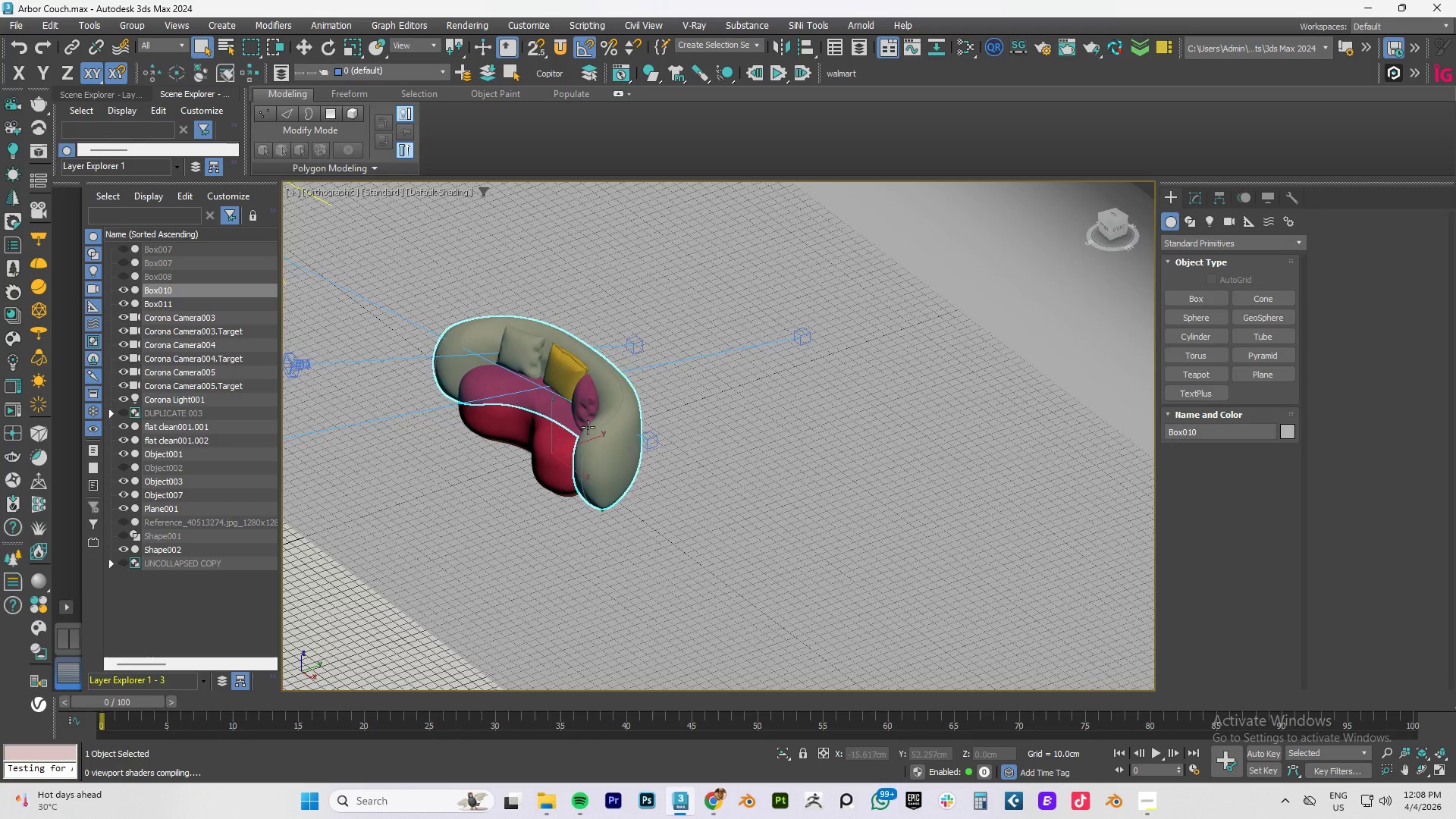 
scroll: coordinate [676, 392], scroll_direction: down, amount: 3.0
 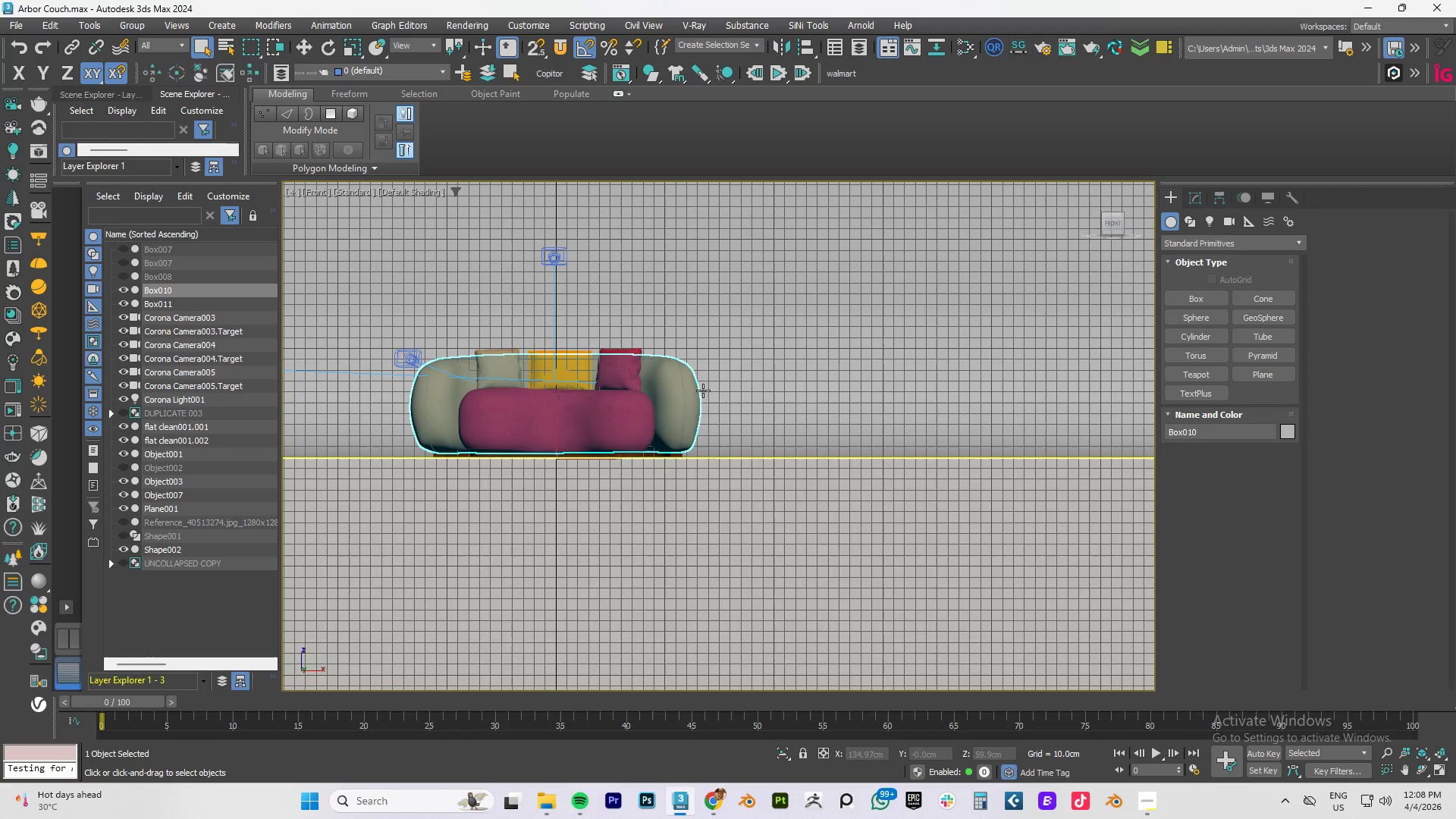 
scroll: coordinate [621, 417], scroll_direction: up, amount: 6.0
 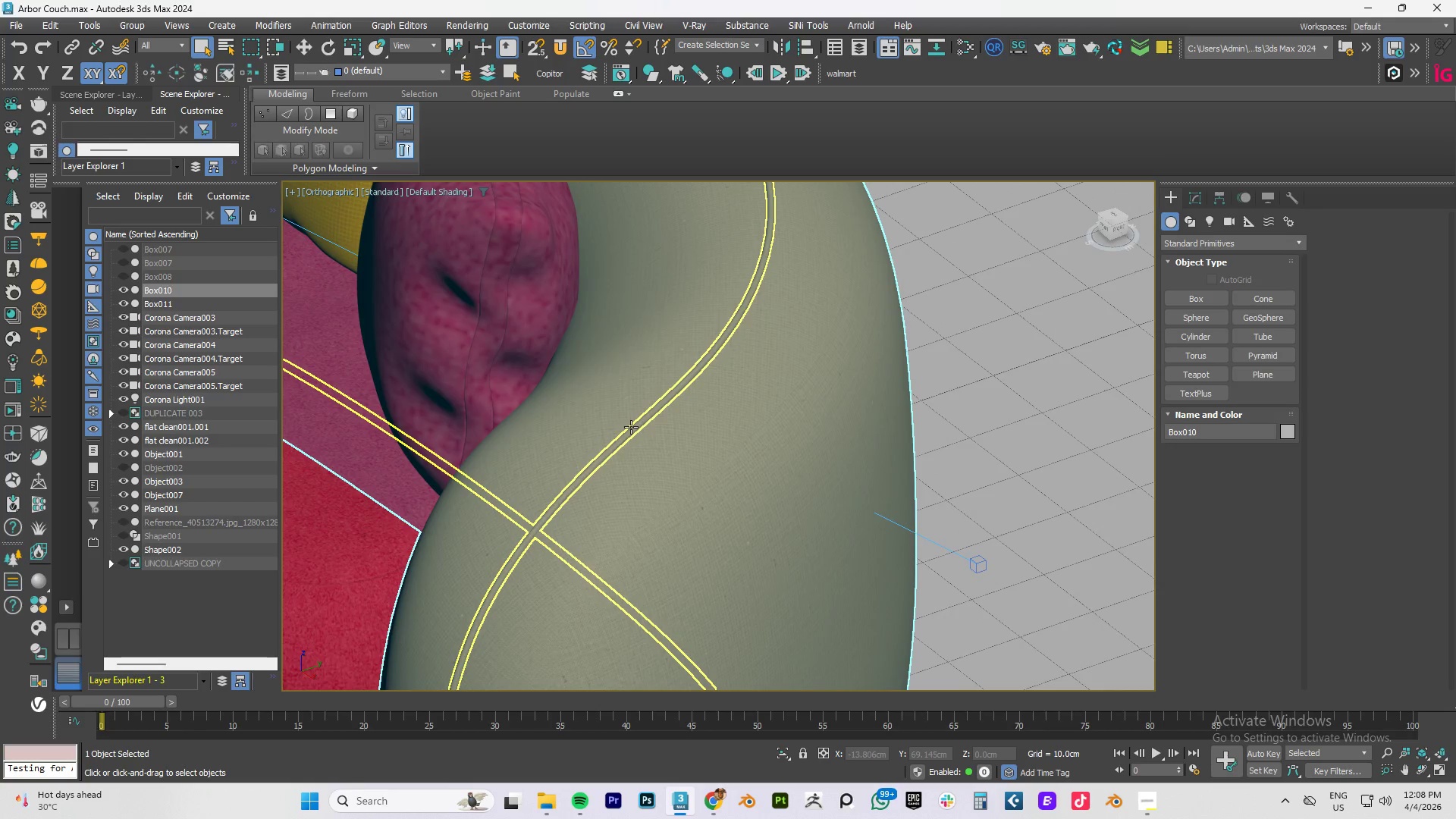 
left_click([631, 427])
 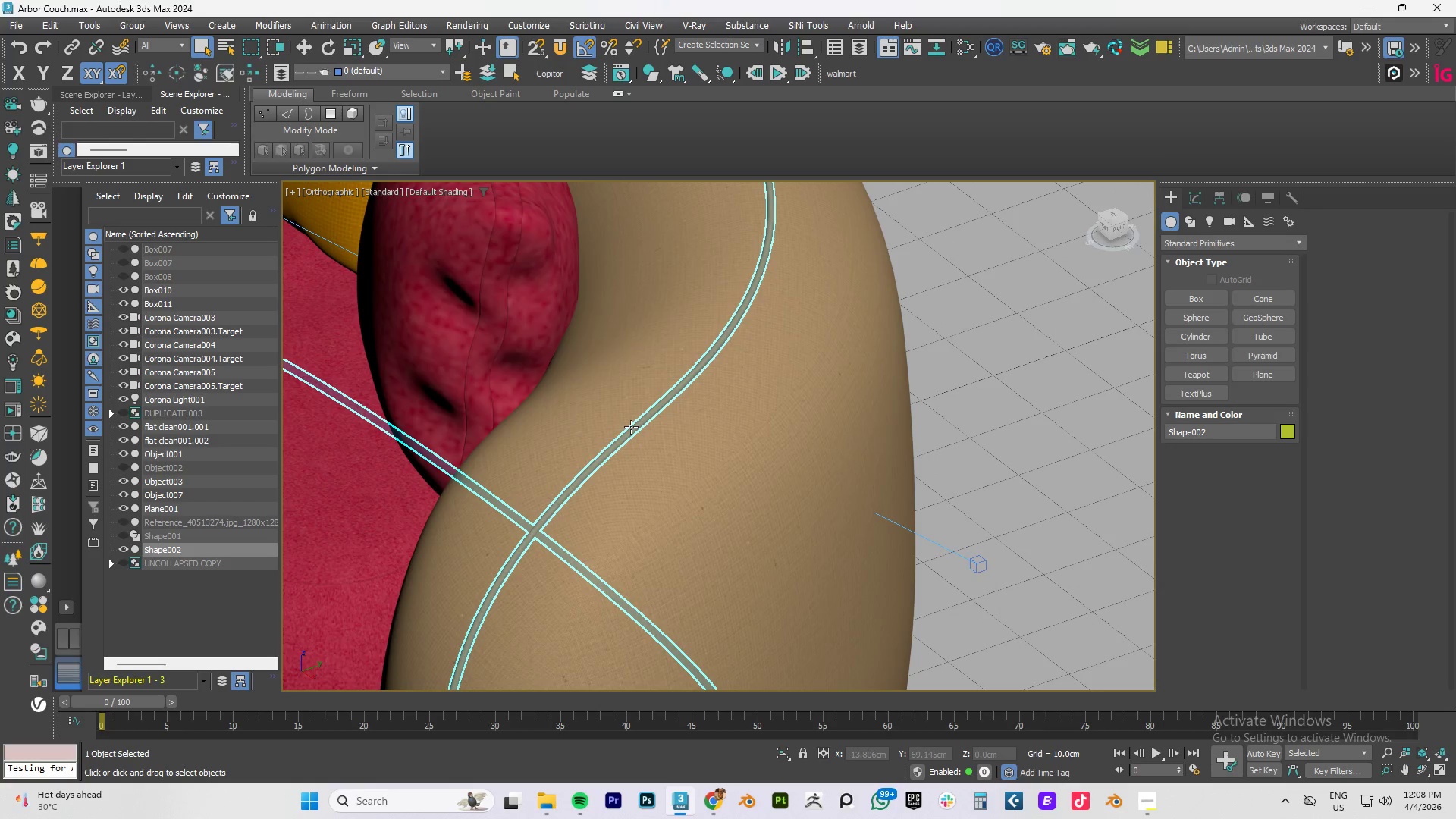 
hold_key(key=AltLeft, duration=0.56)
 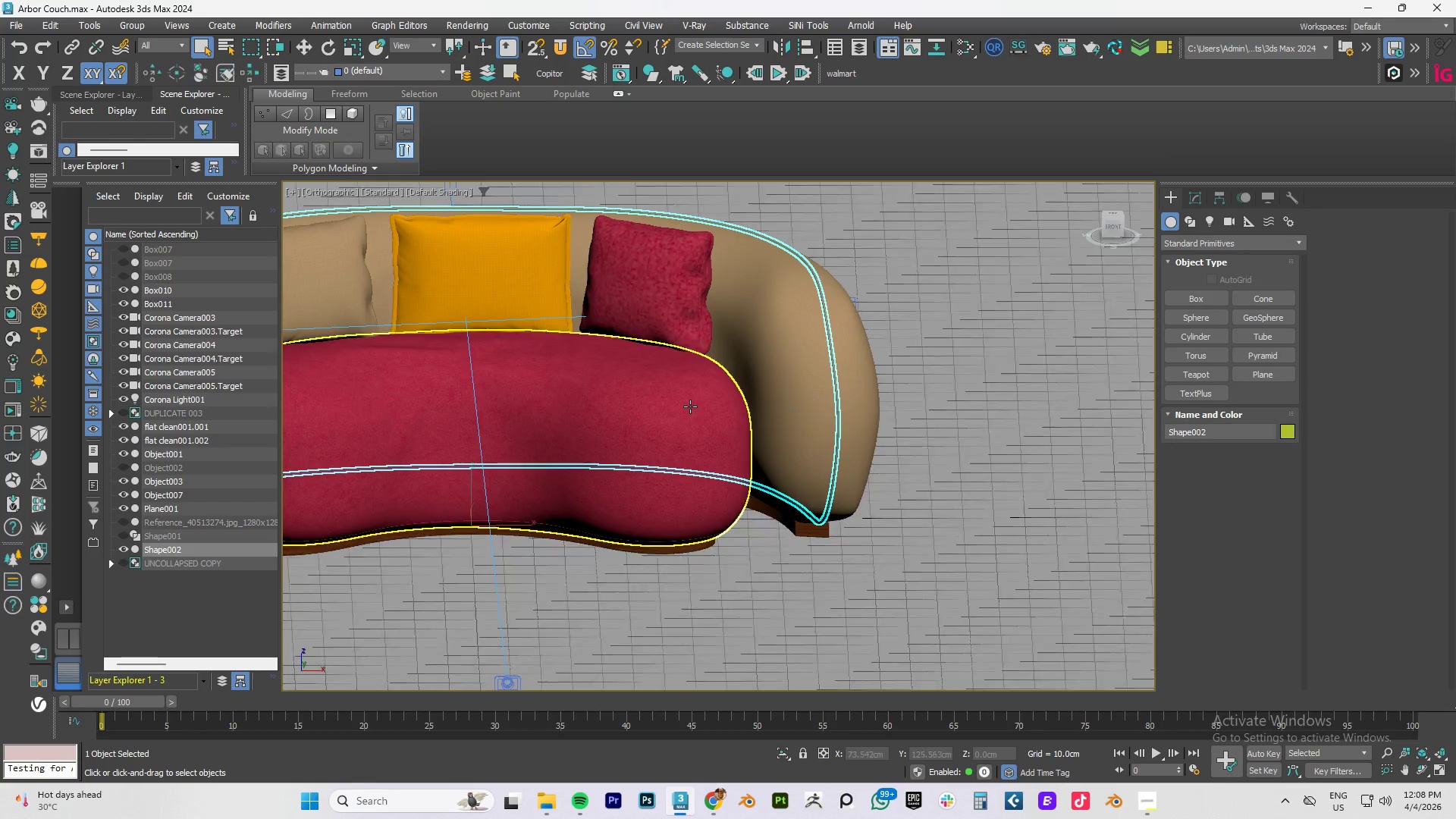 
scroll: coordinate [631, 427], scroll_direction: down, amount: 3.0
 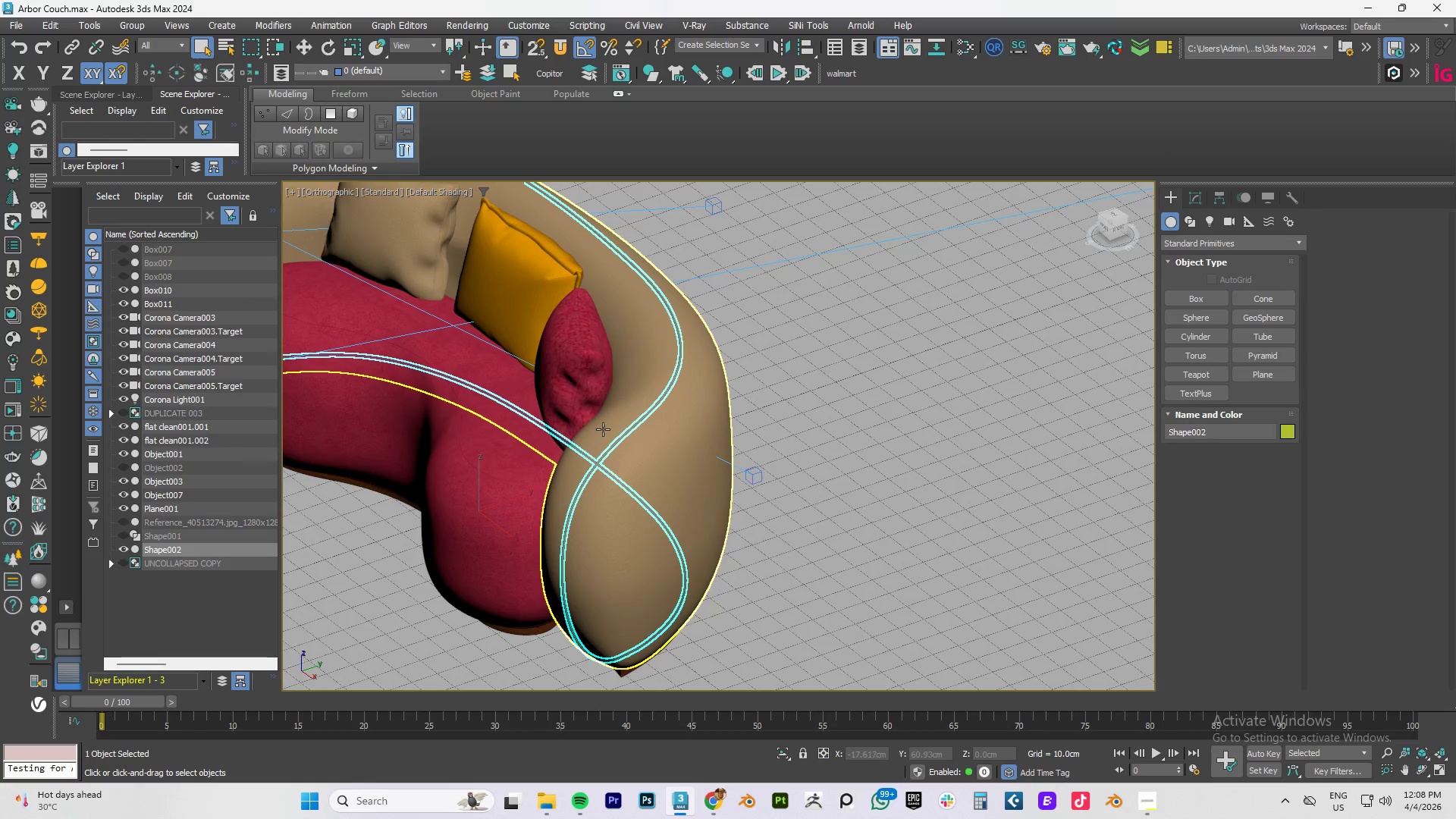 
hold_key(key=AltLeft, duration=1.5)
 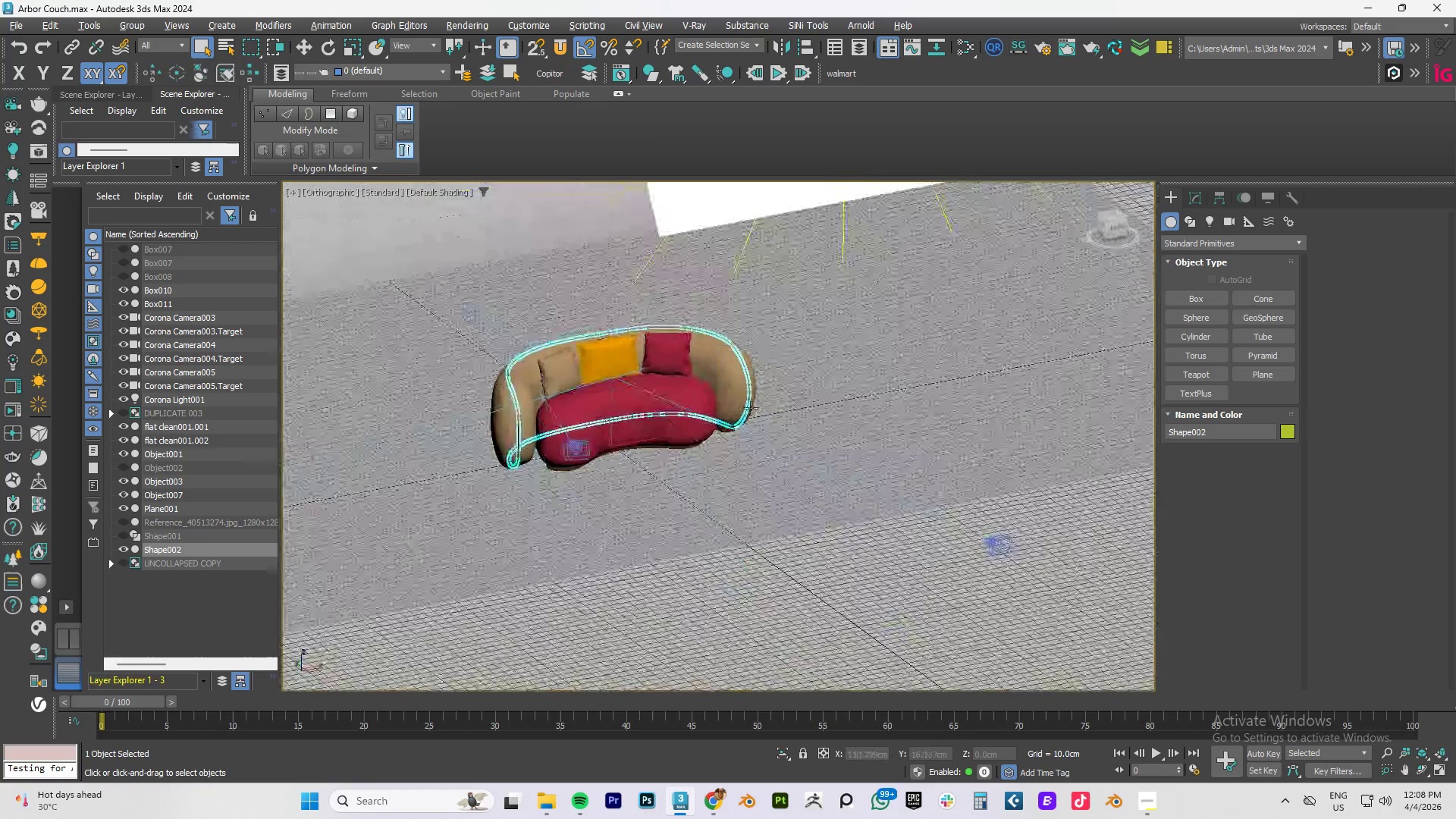 
scroll: coordinate [690, 406], scroll_direction: down, amount: 3.0
 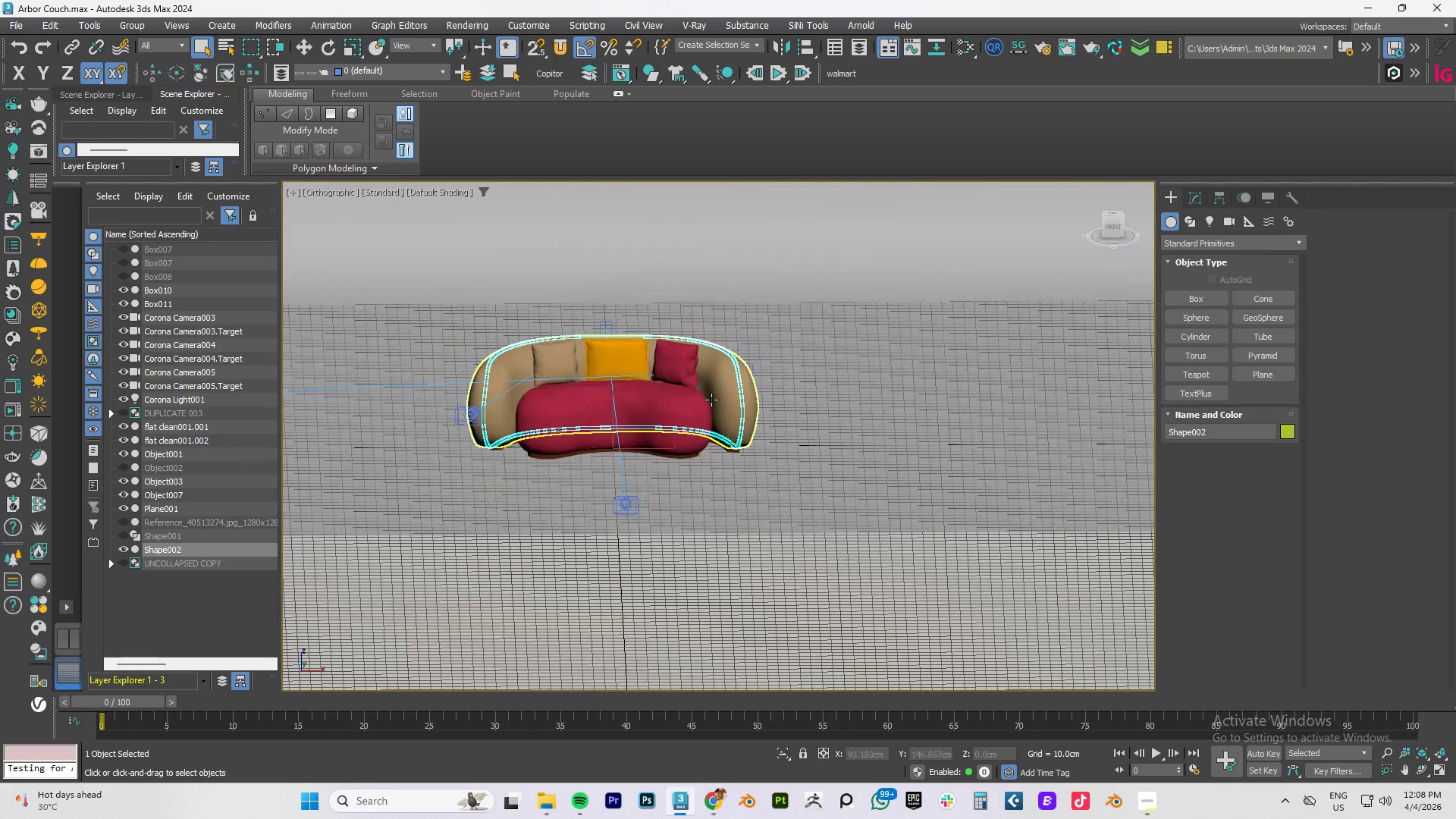 
hold_key(key=AltLeft, duration=1.5)
 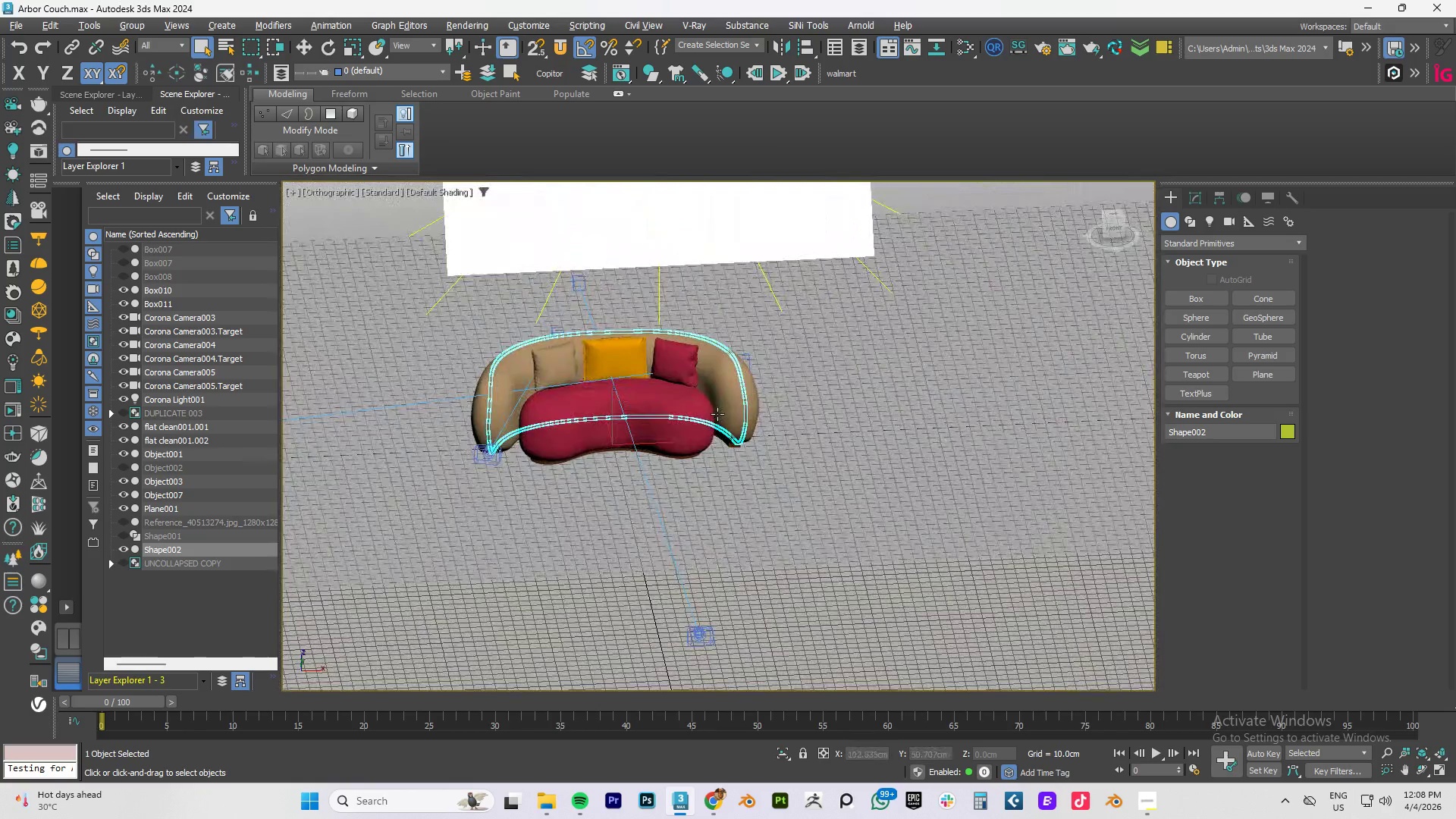 
hold_key(key=AltLeft, duration=1.38)
 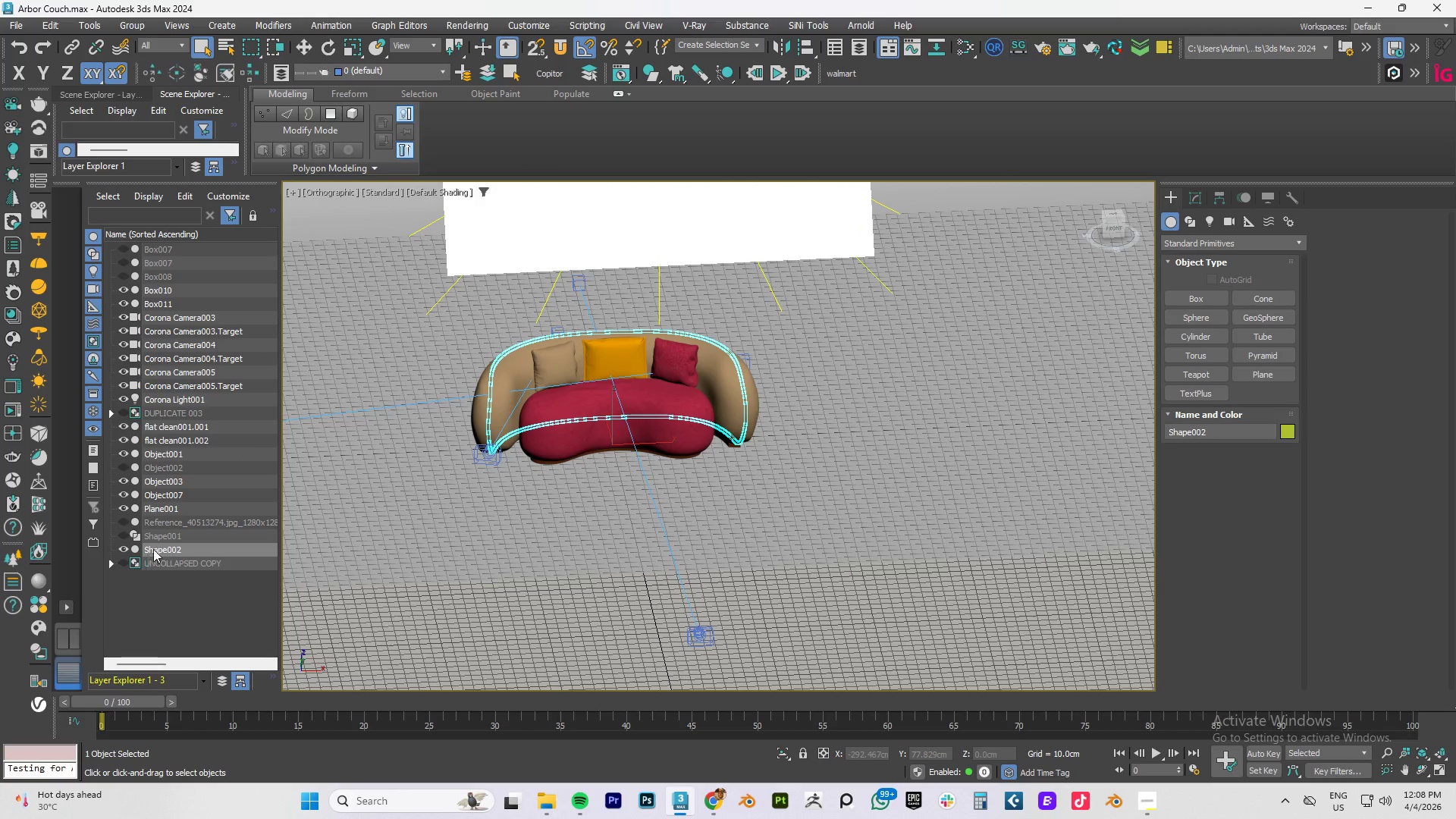 
wait(5.33)
 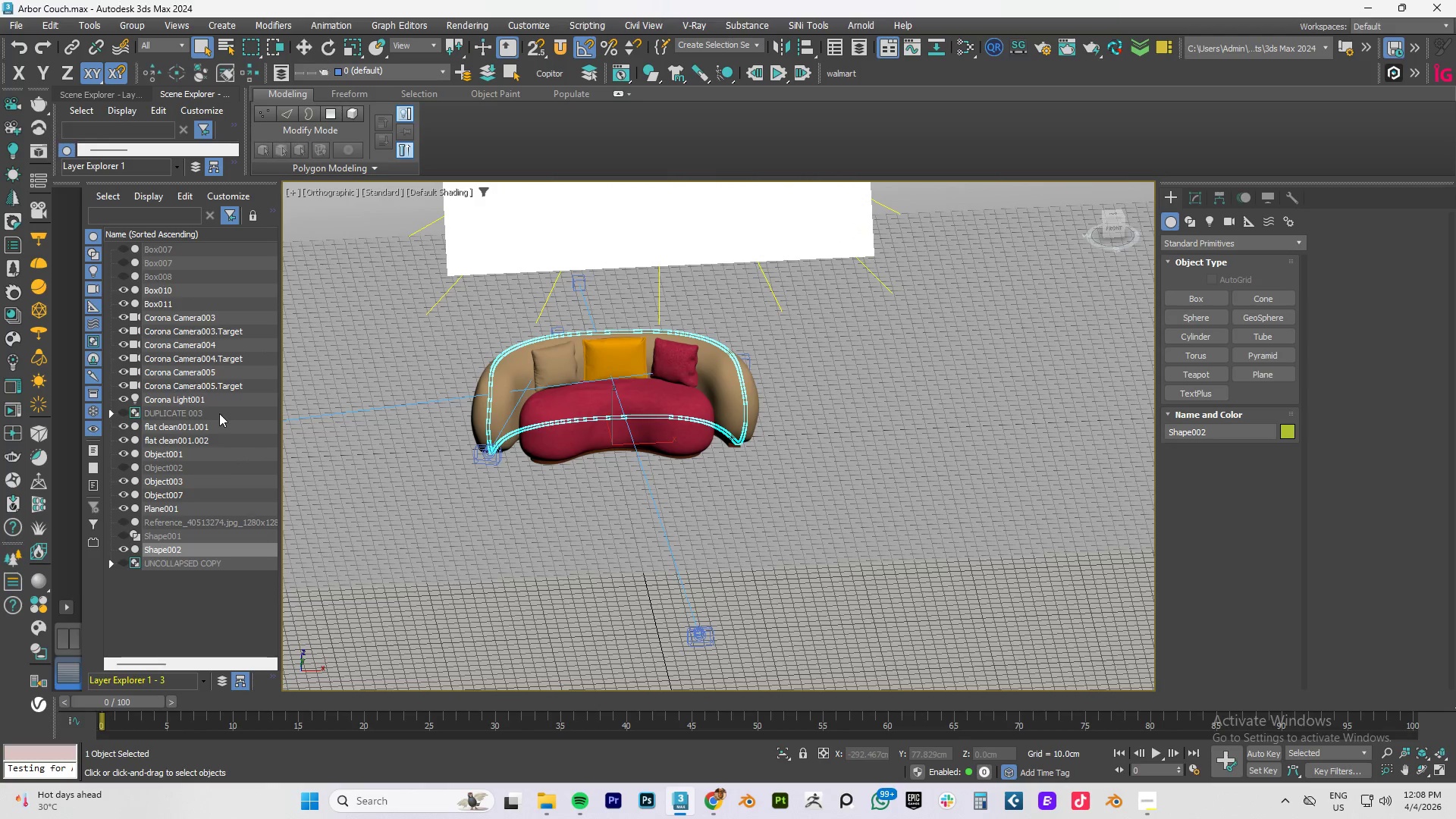 
left_click([157, 507])
 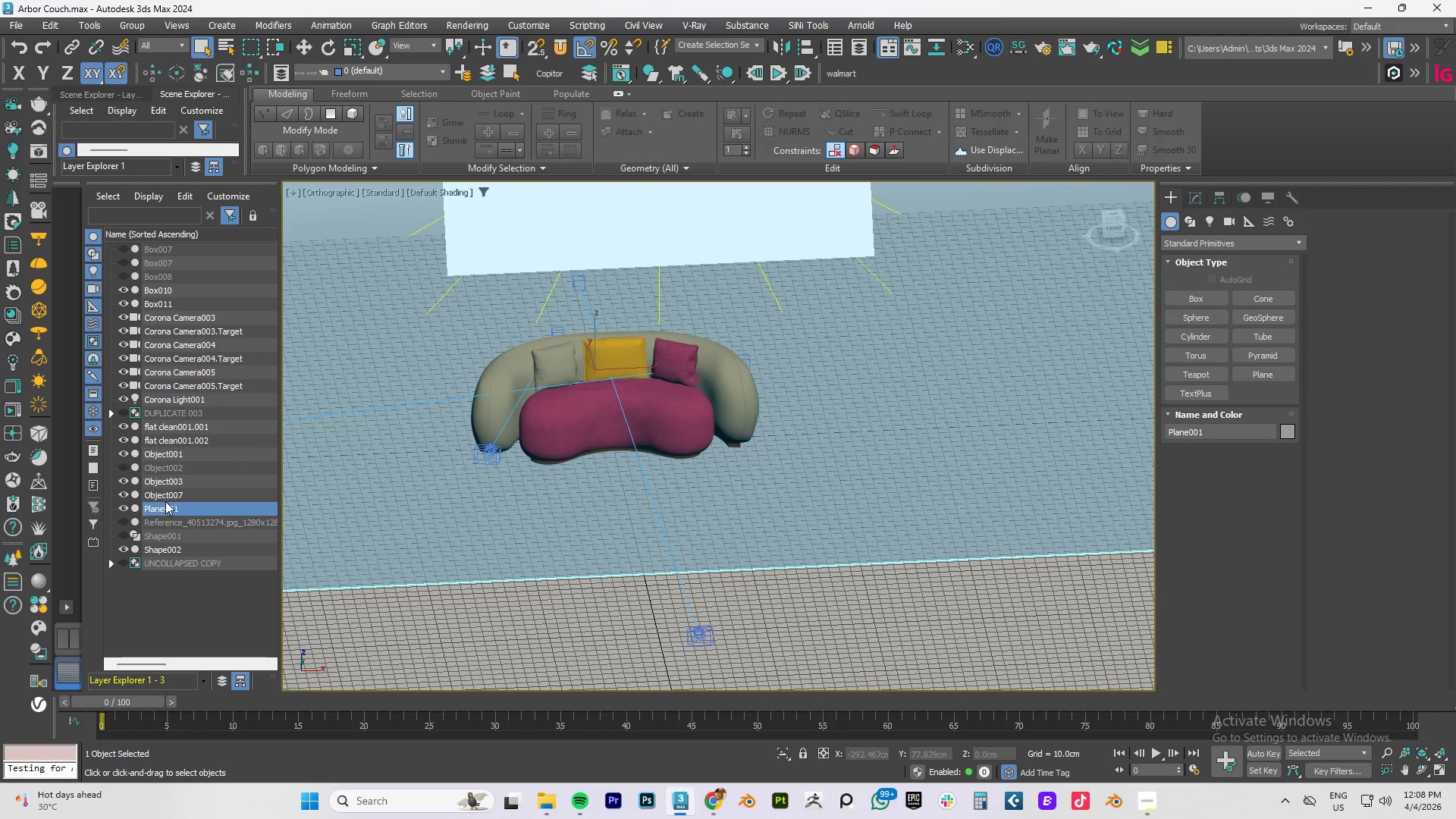 
left_click([165, 496])
 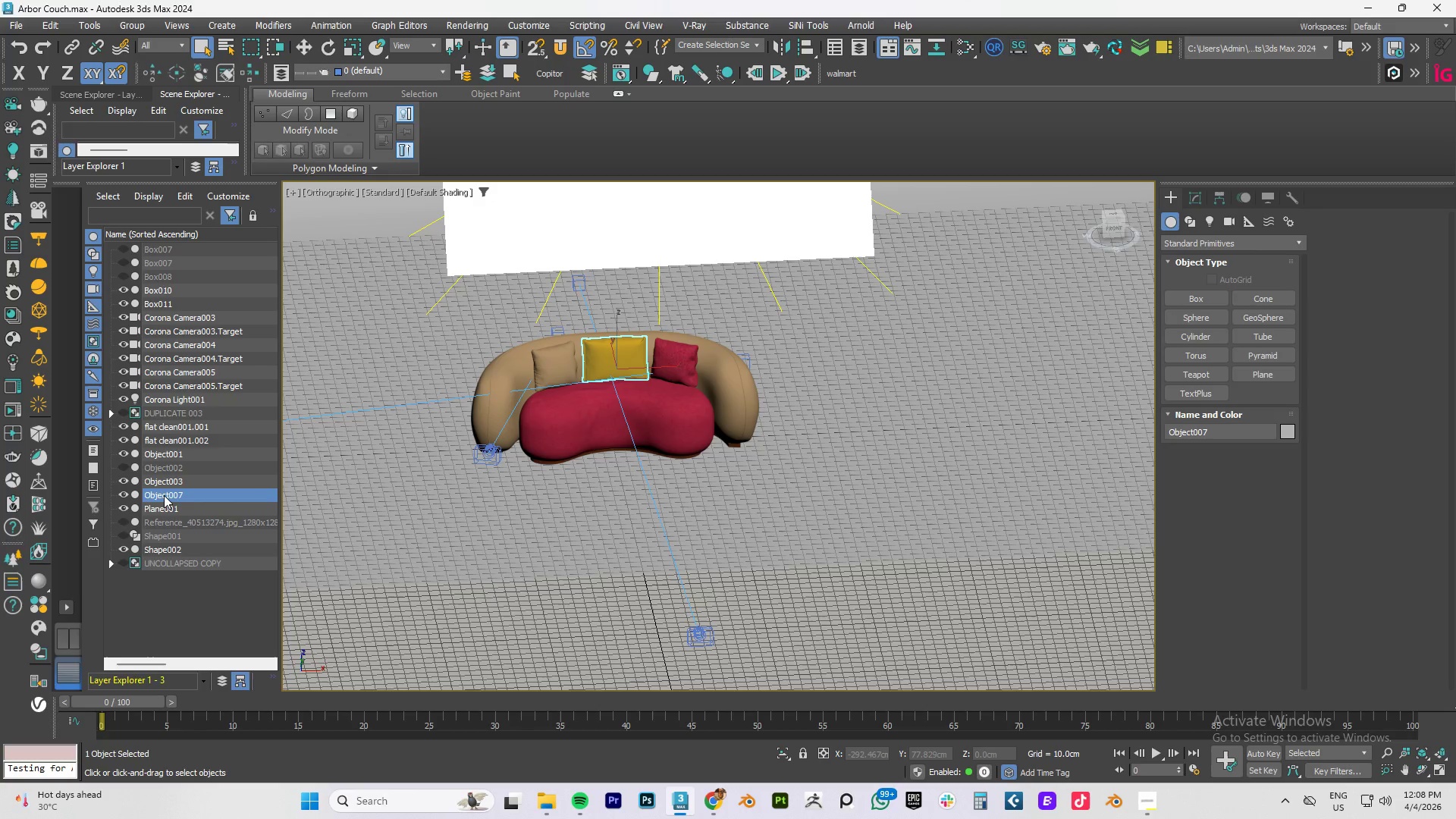 
left_click([159, 482])
 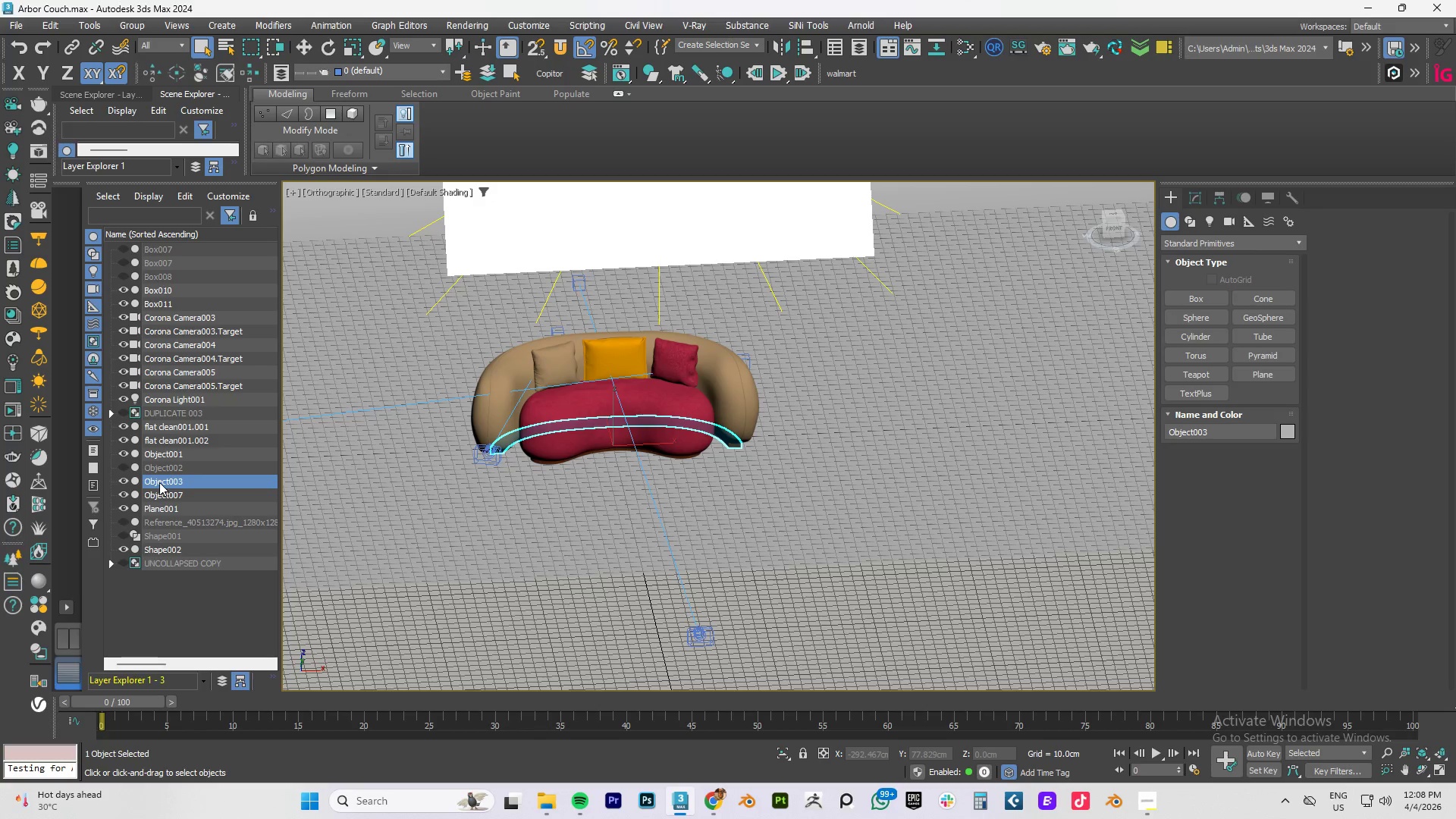 
hold_key(key=AltLeft, duration=0.47)
 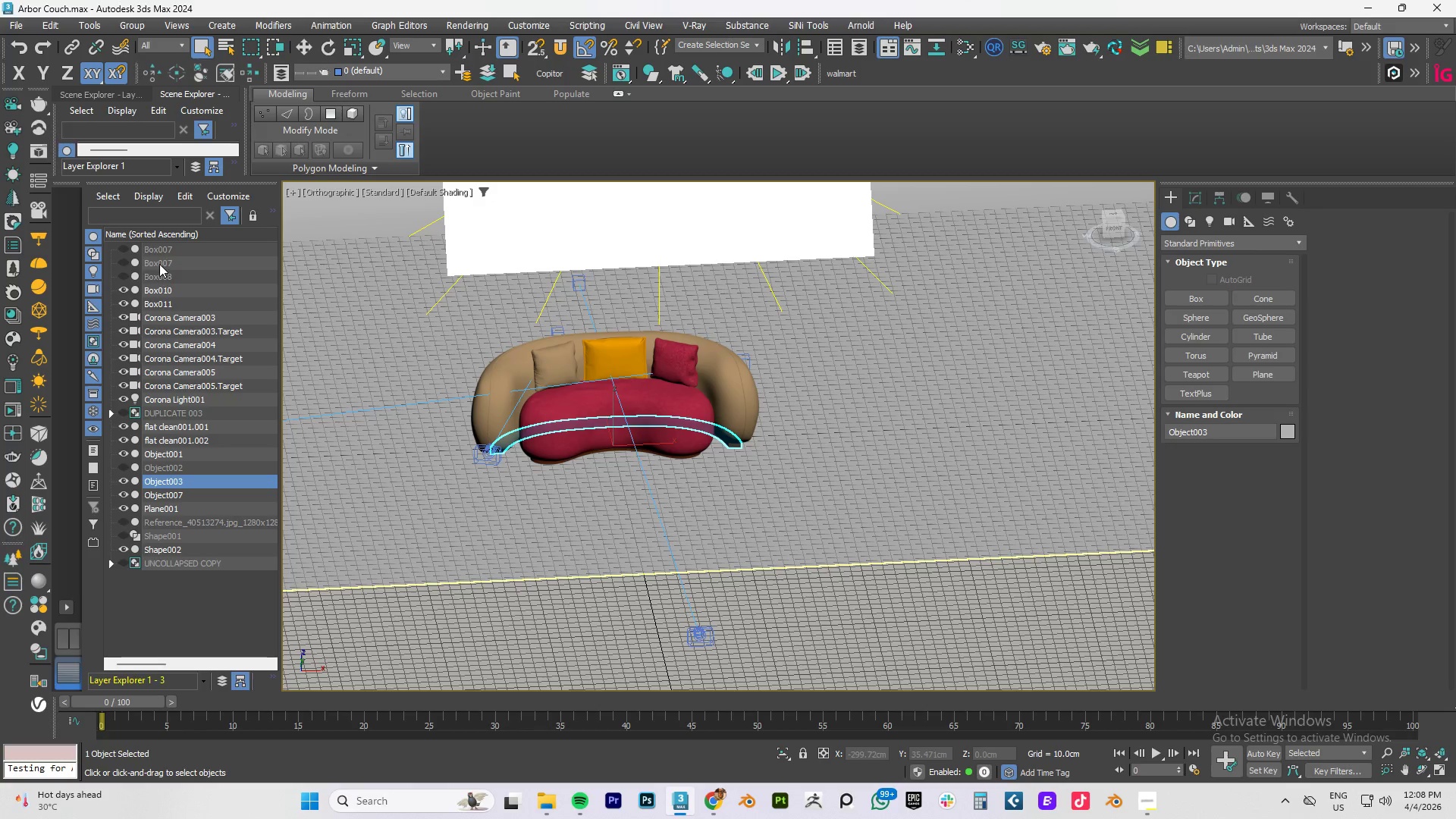 
scroll: coordinate [190, 452], scroll_direction: none, amount: 0.0
 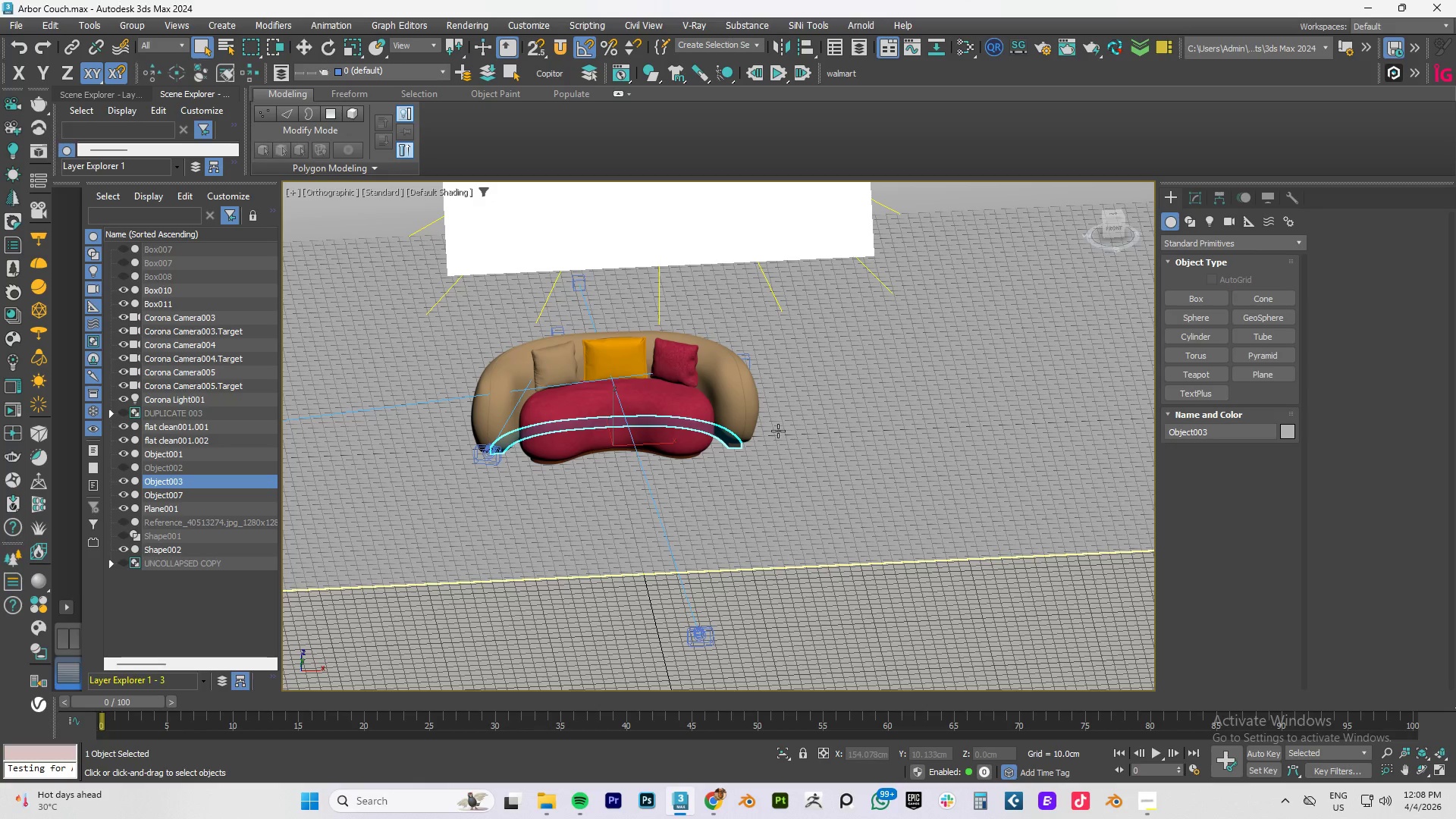 
hold_key(key=AltLeft, duration=0.77)
 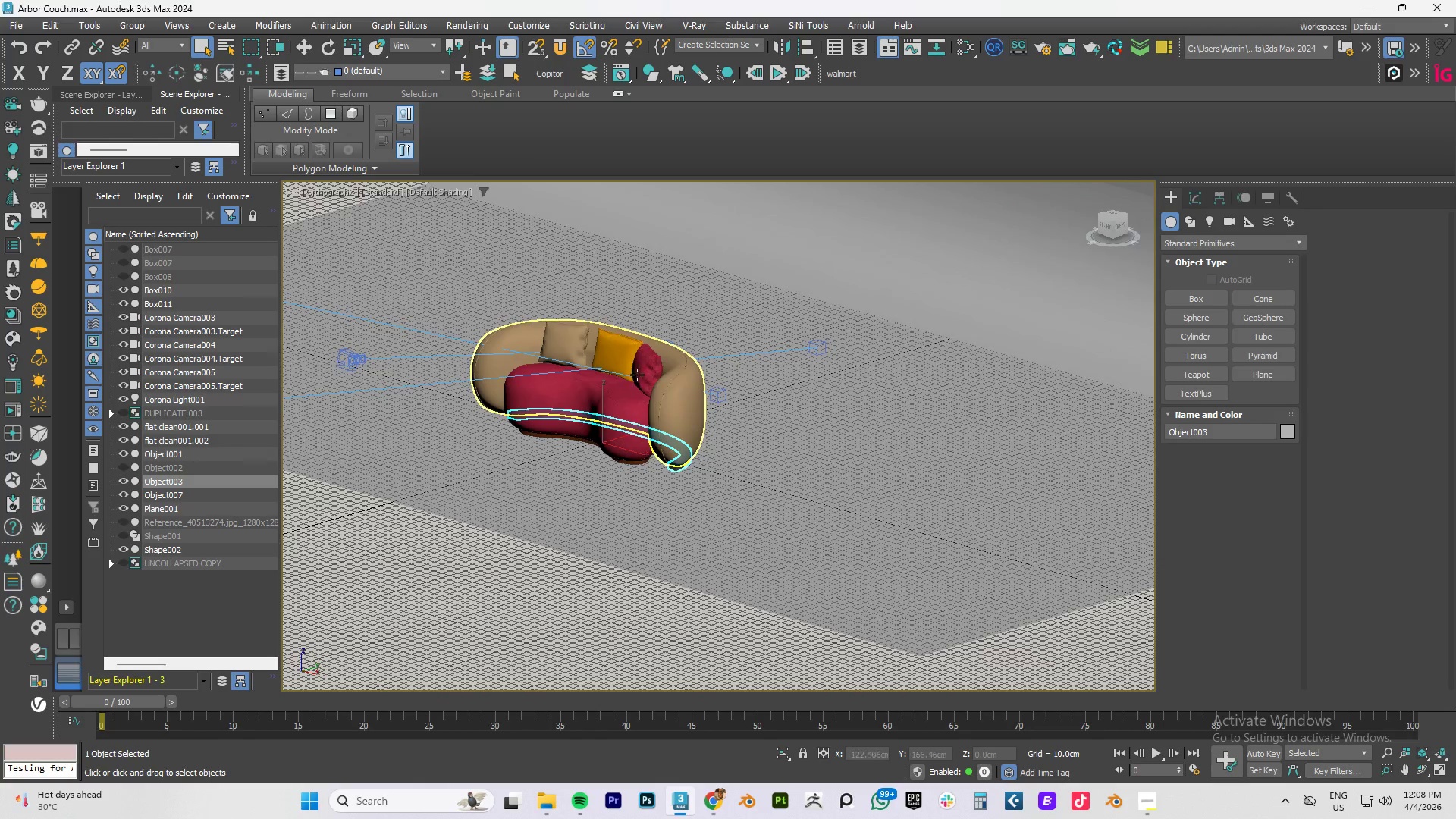 
scroll: coordinate [631, 369], scroll_direction: up, amount: 2.0
 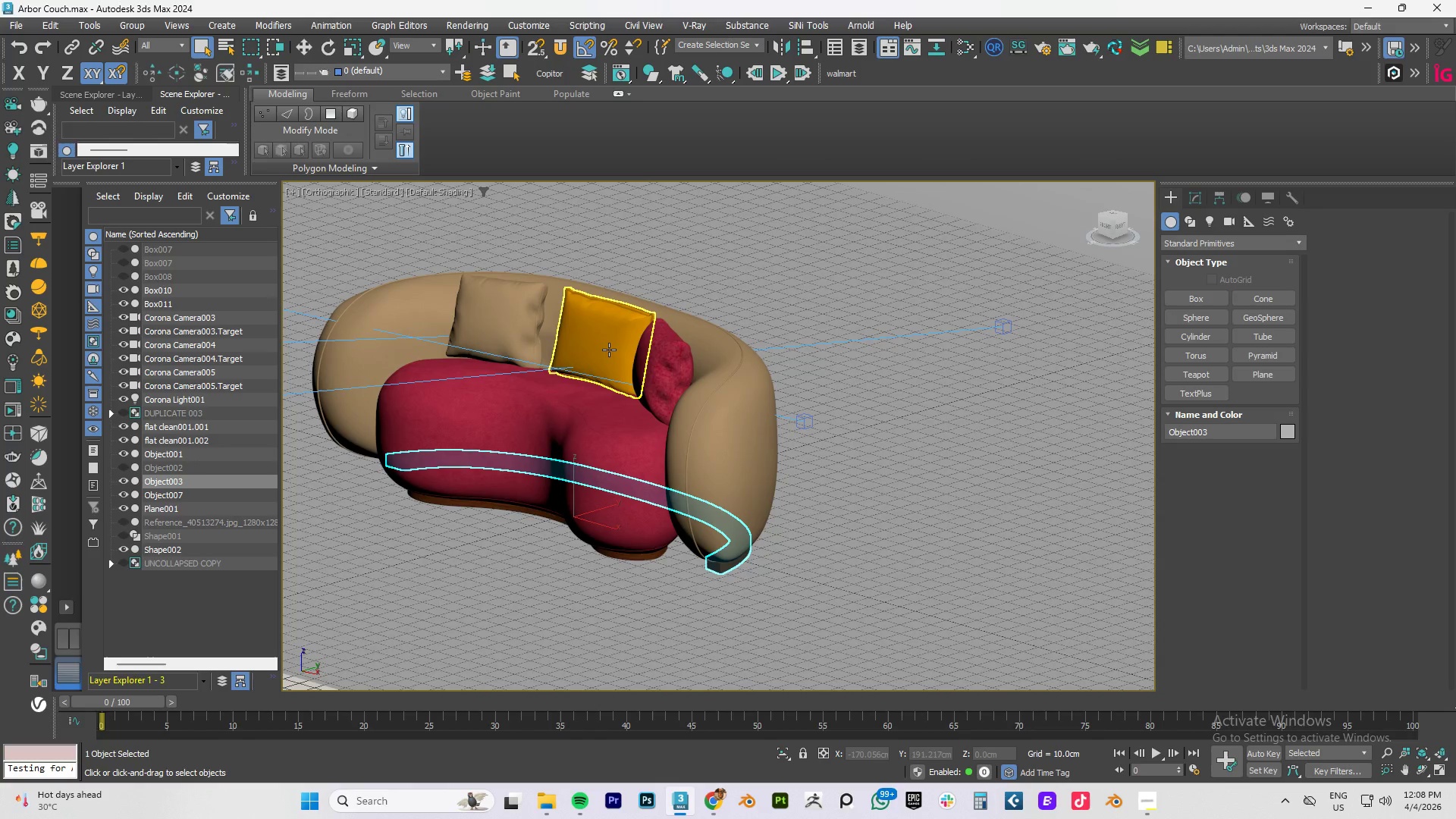 
left_click([609, 350])
 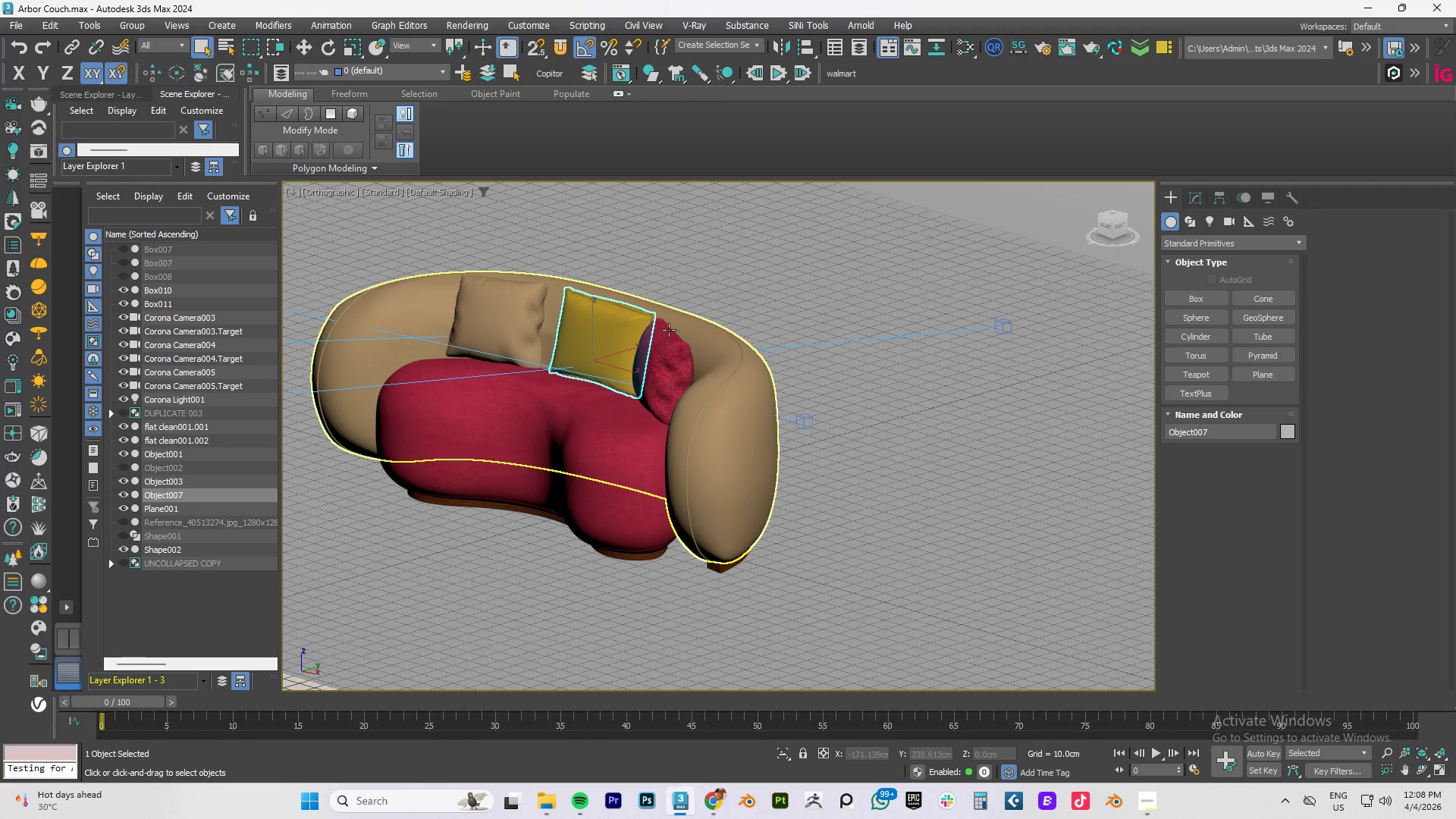 
key(W)
 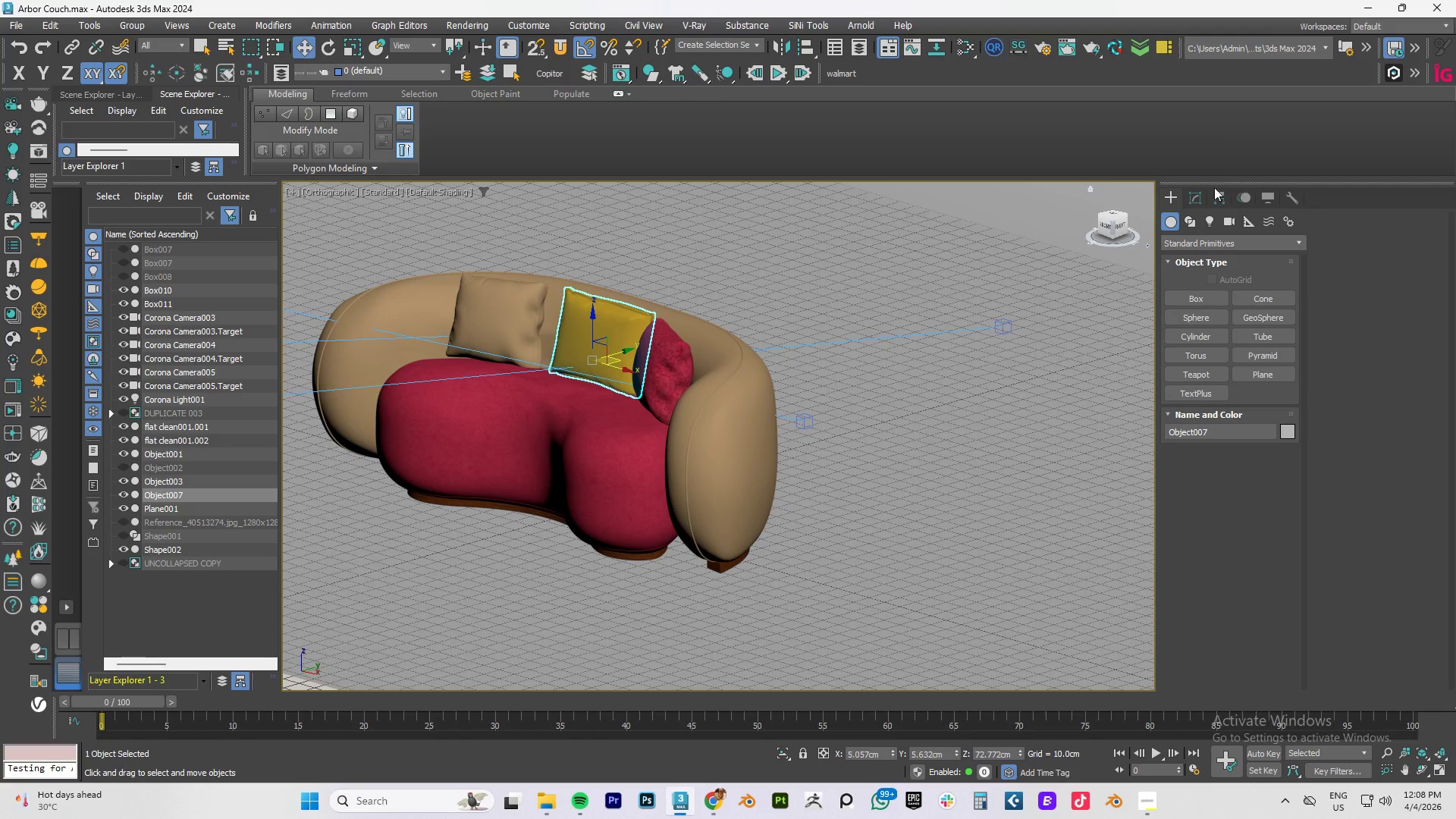 
left_click([1200, 196])
 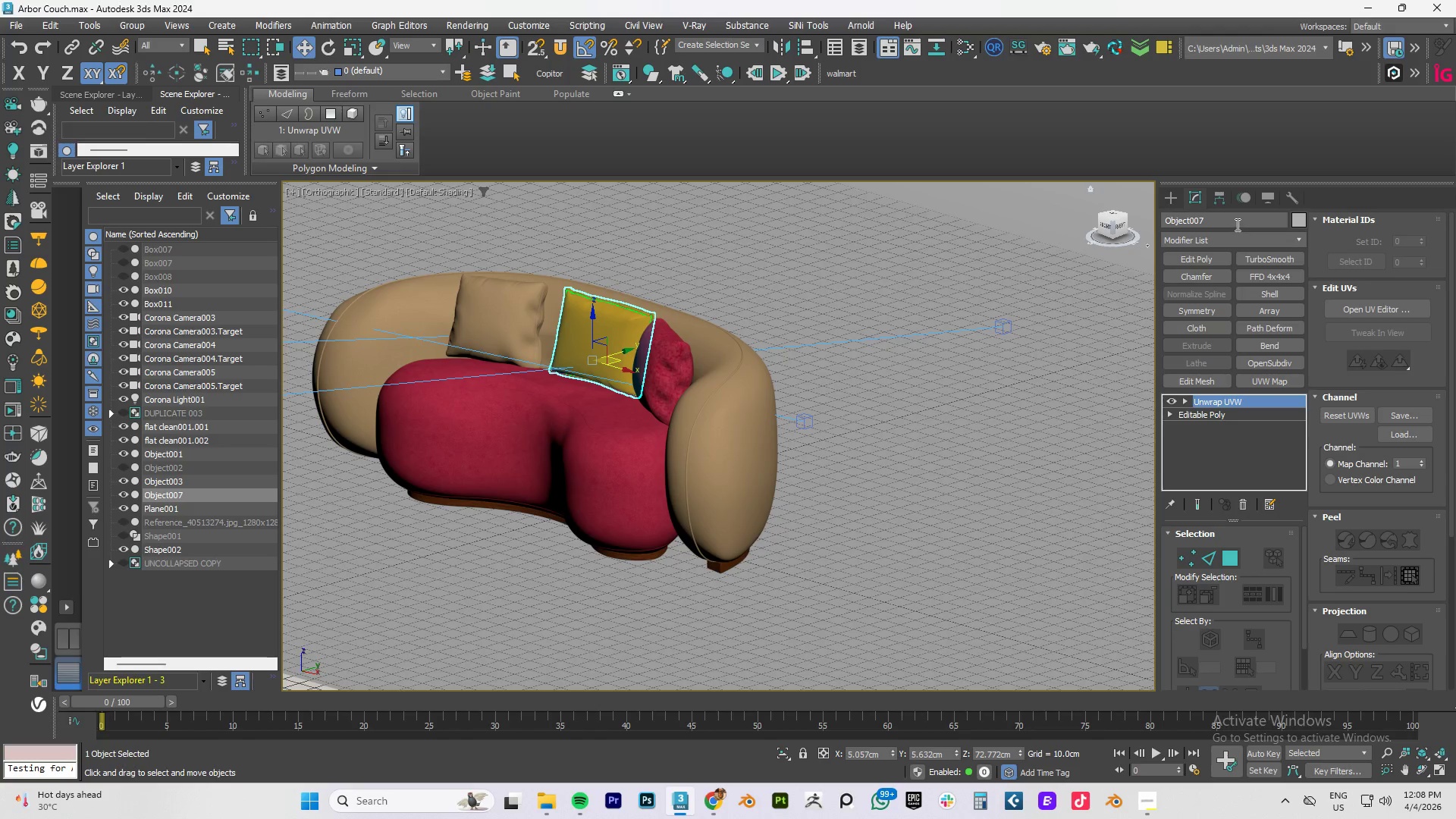 
double_click([1236, 224])
 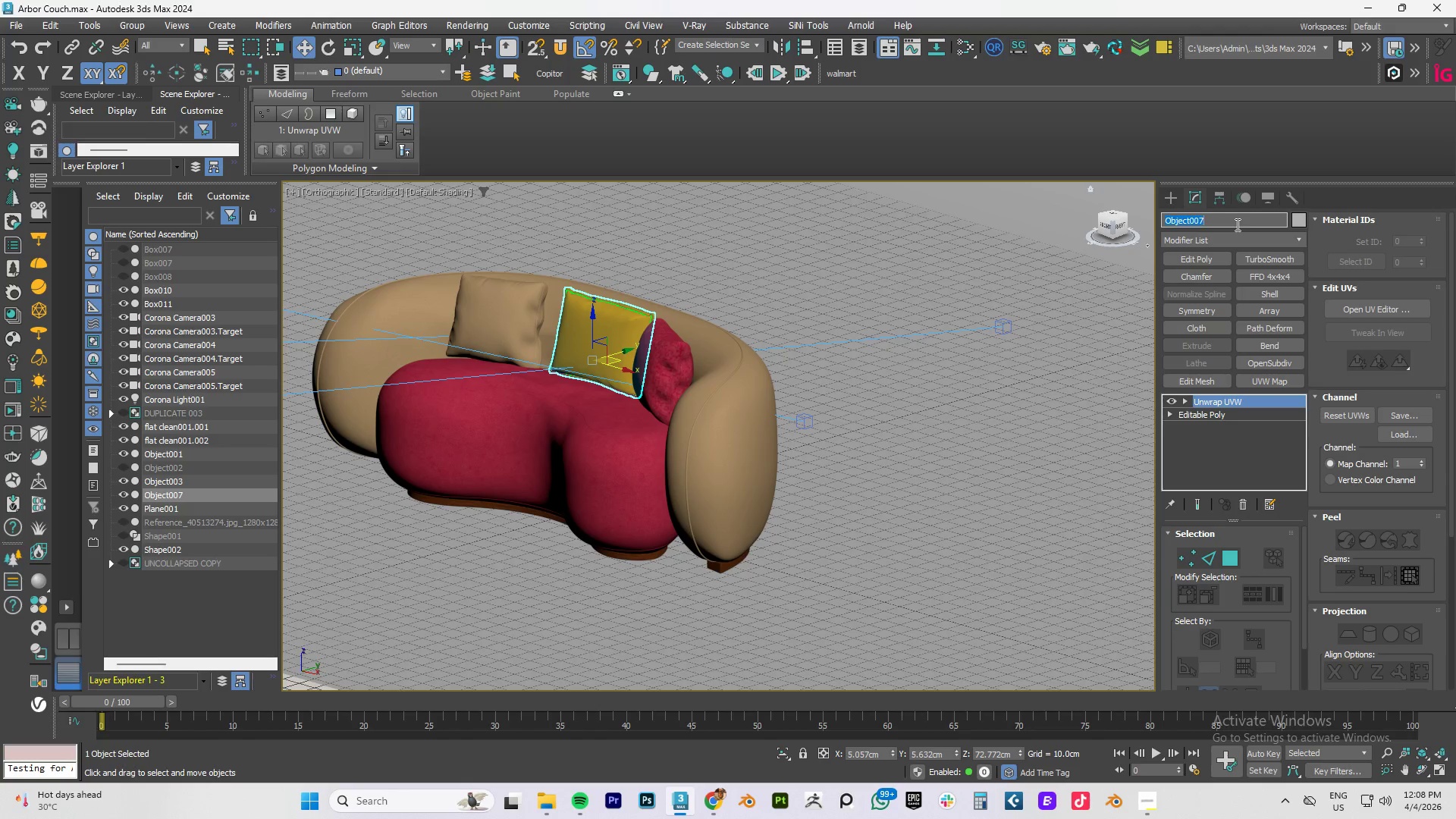 
triple_click([1236, 224])
 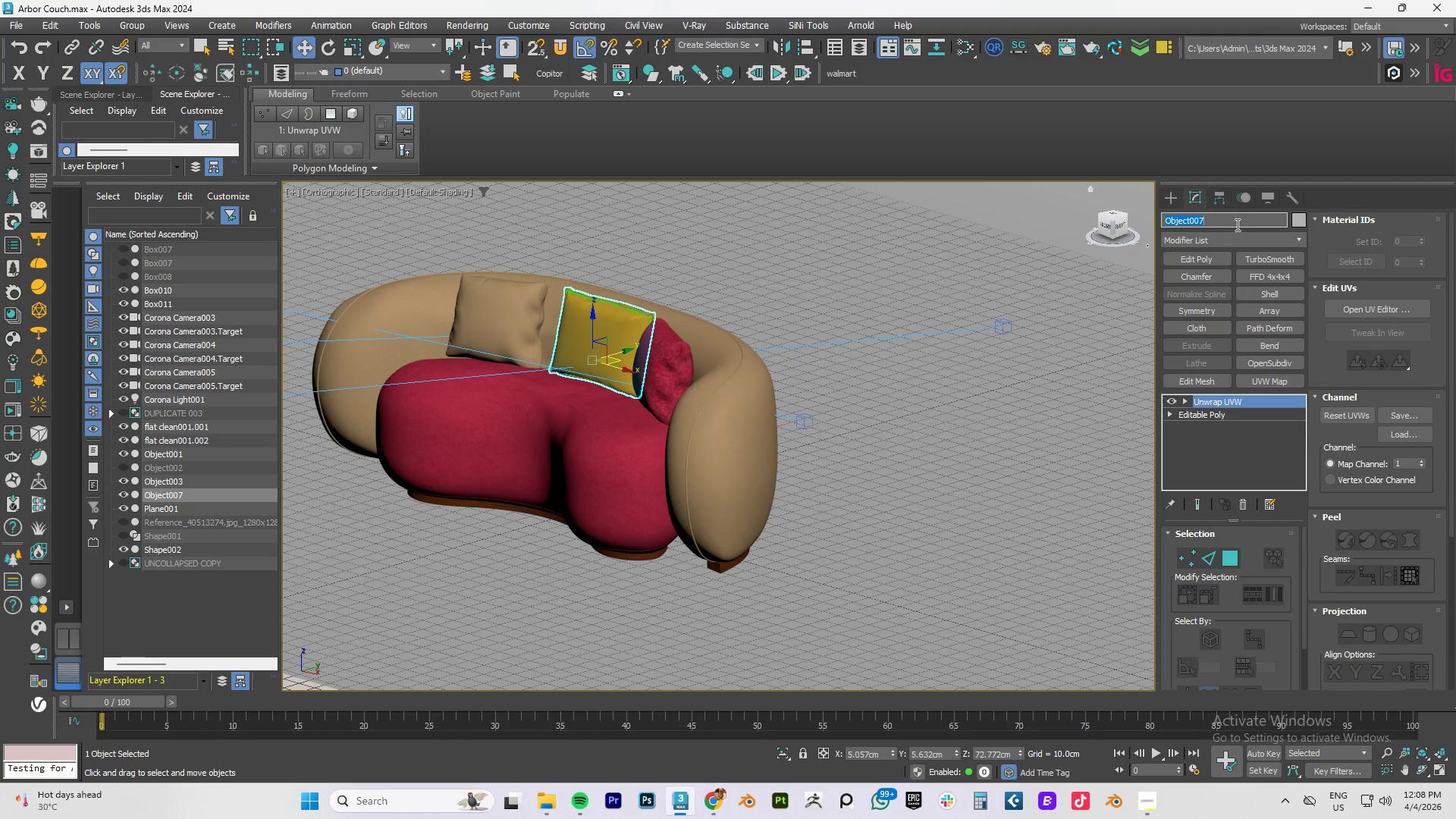 
key(Control+V)
 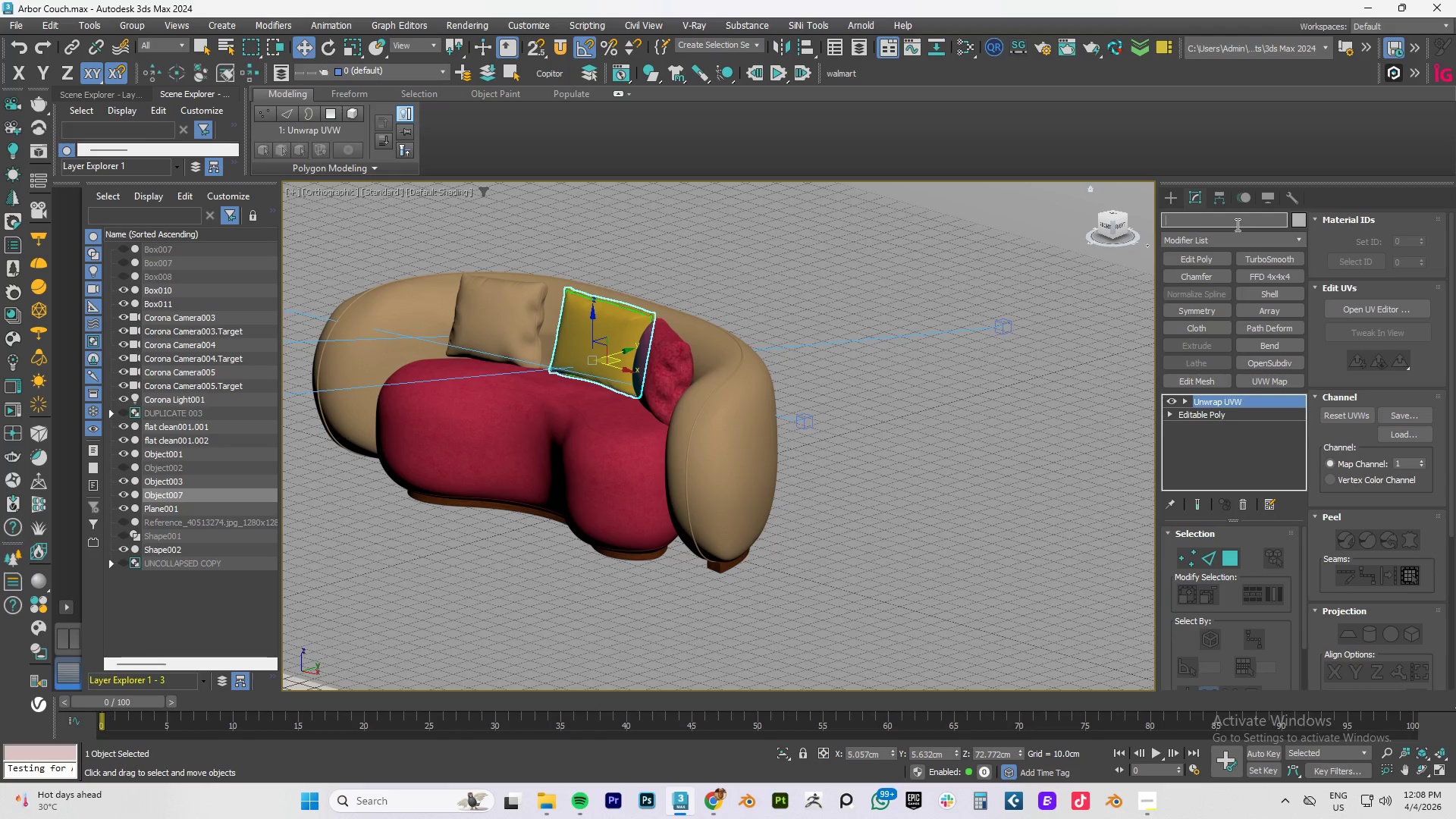 
key(Control+Z)
 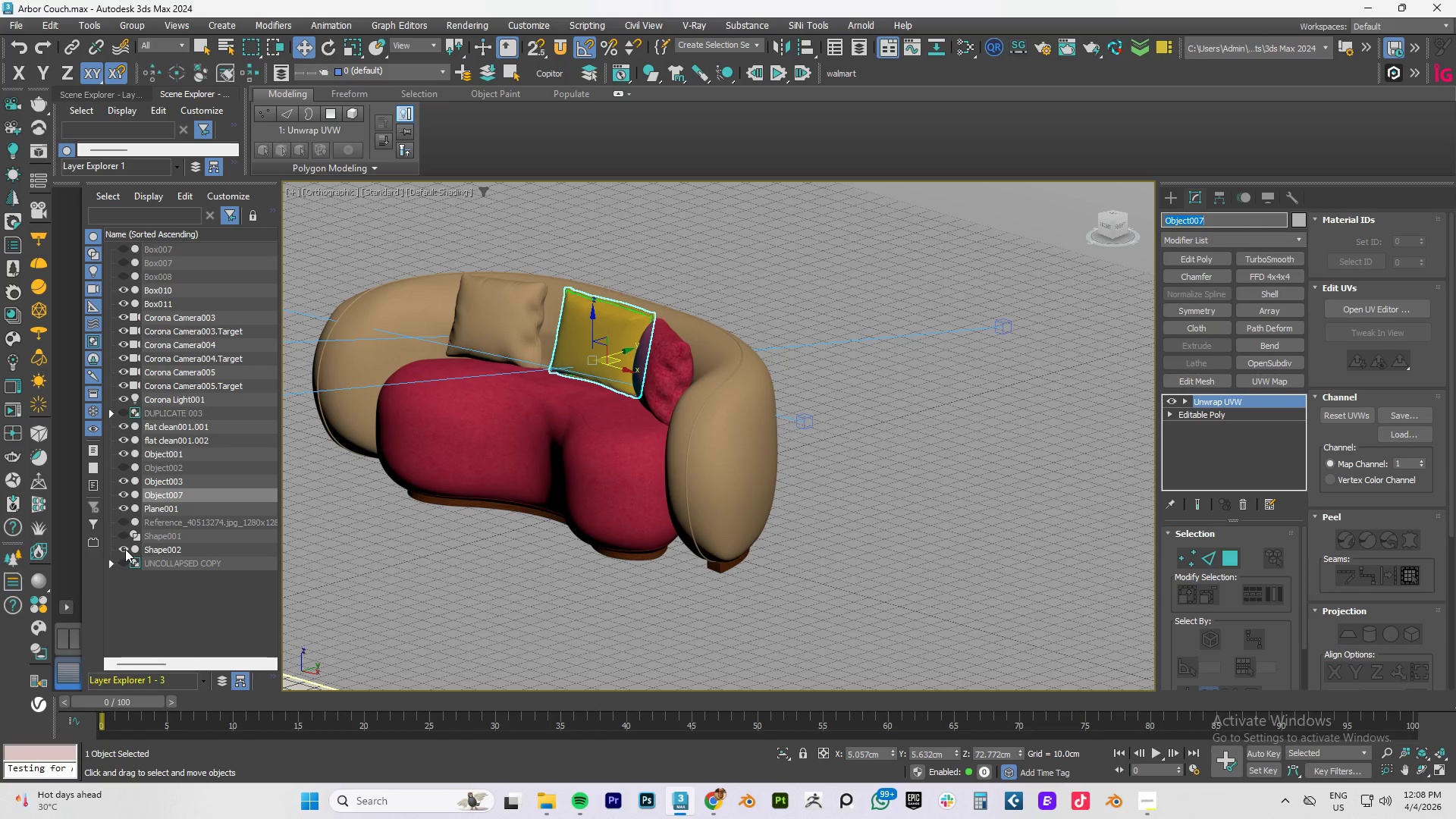 
wait(6.36)
 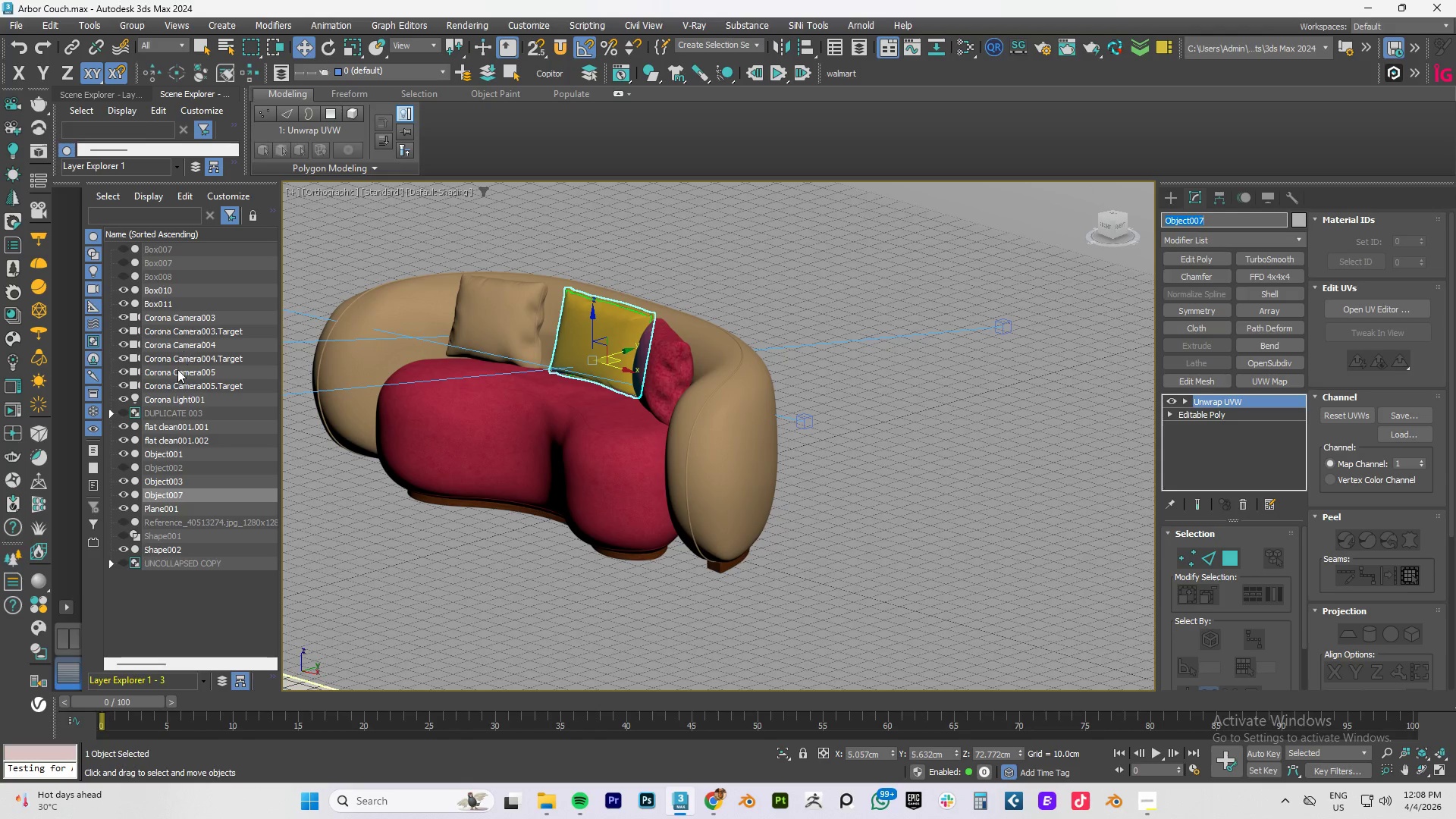 
left_click([23, 28])
 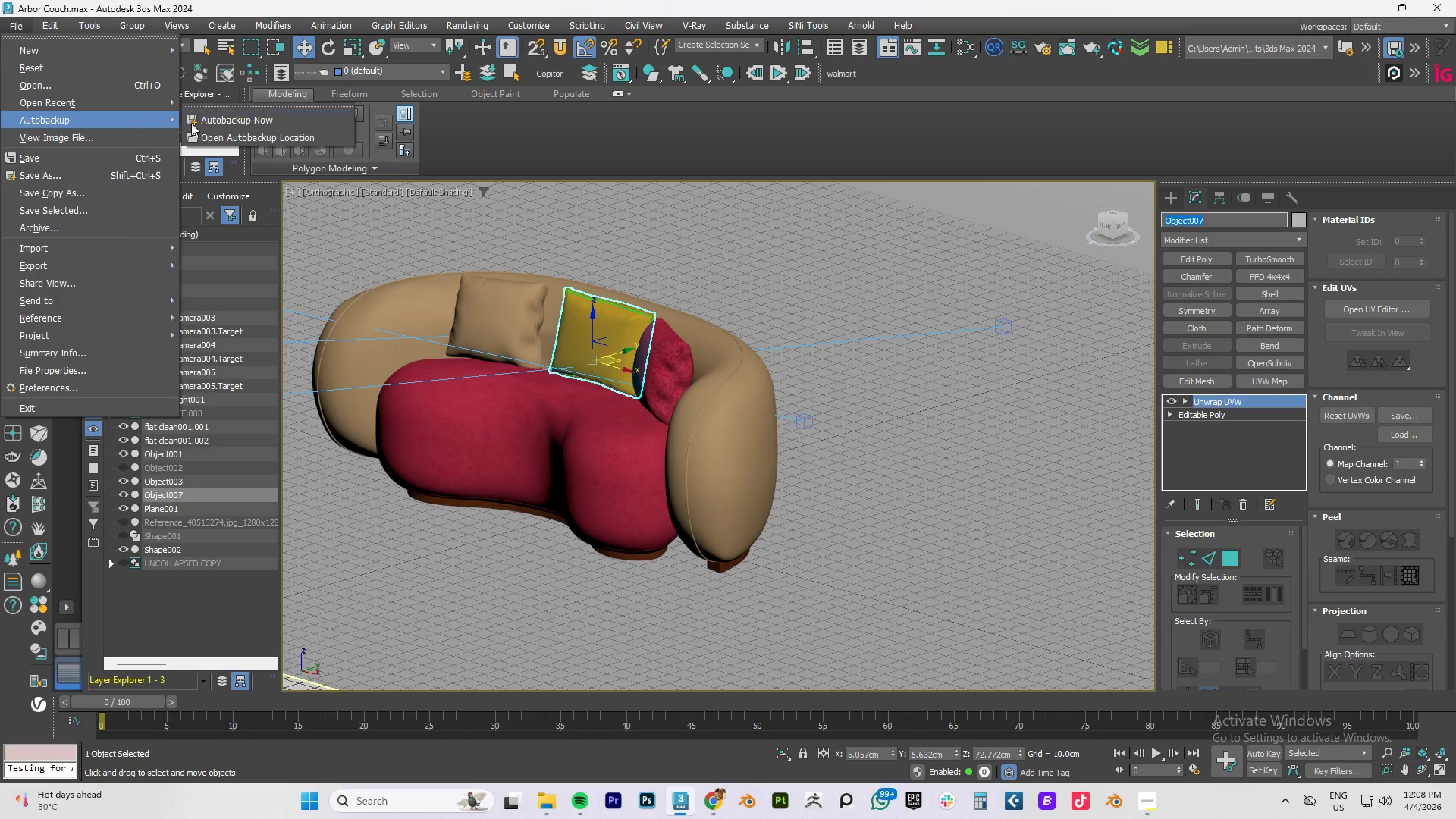 
left_click([230, 133])
 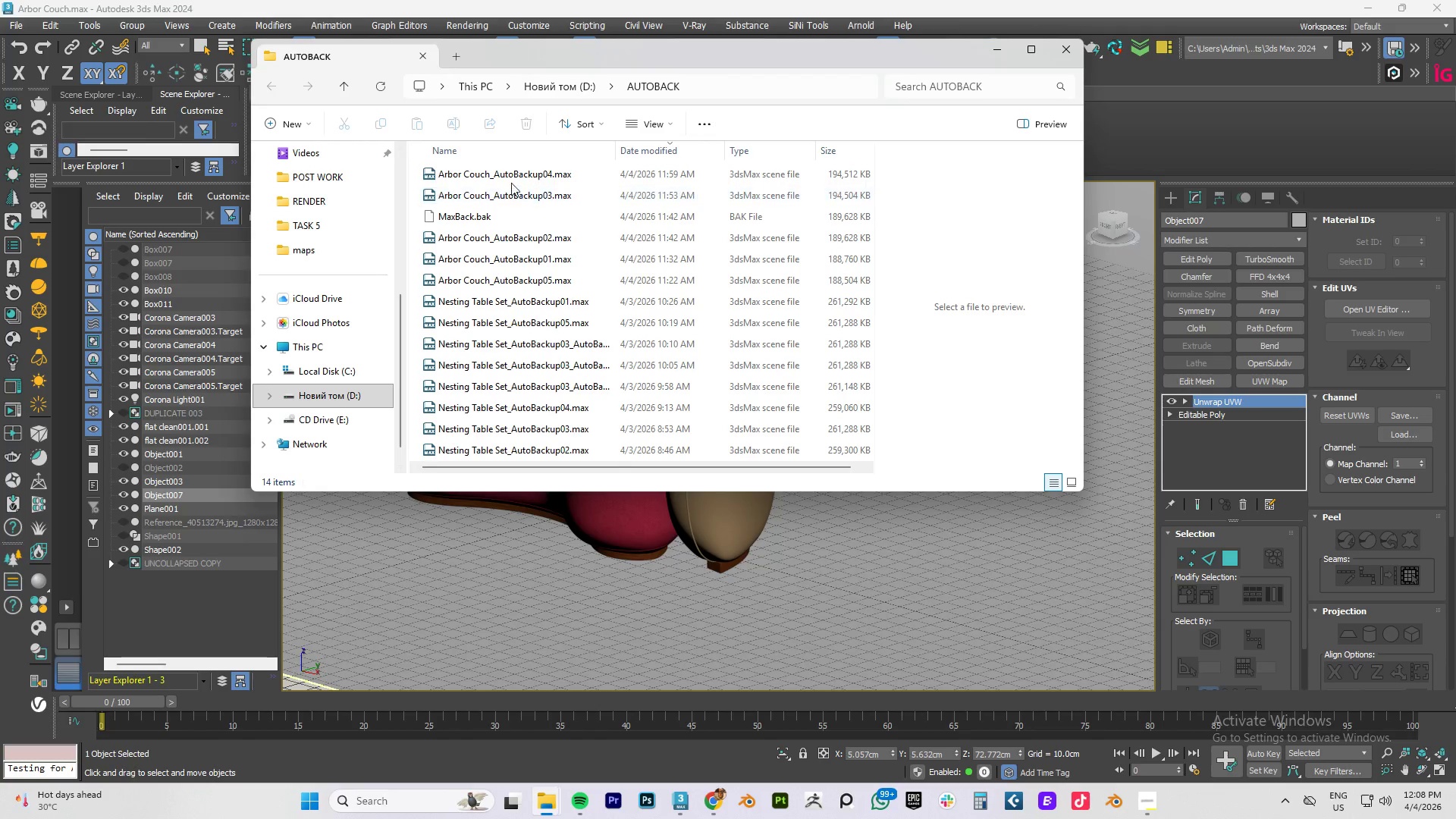 
double_click([522, 176])
 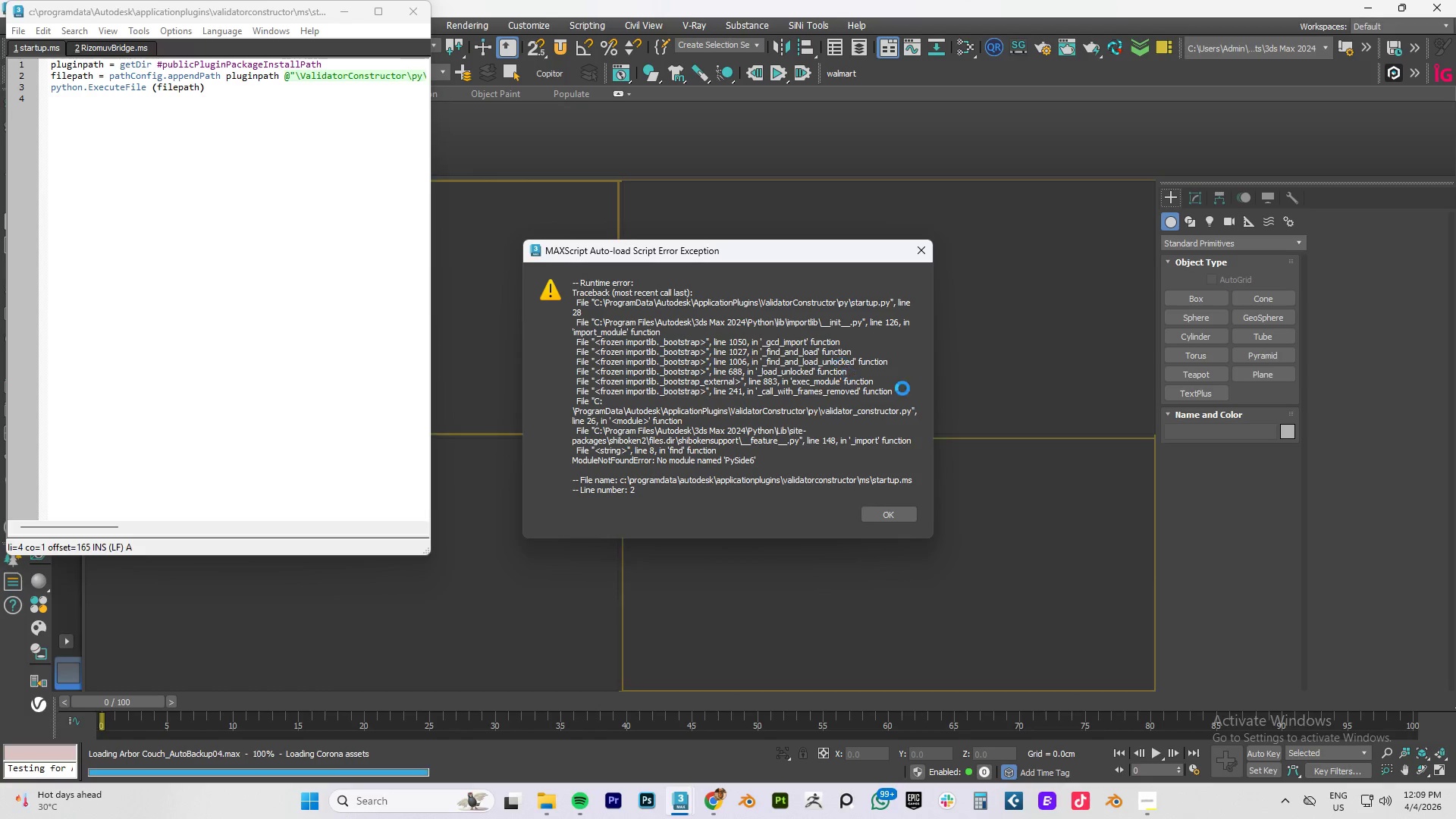 
wait(43.72)
 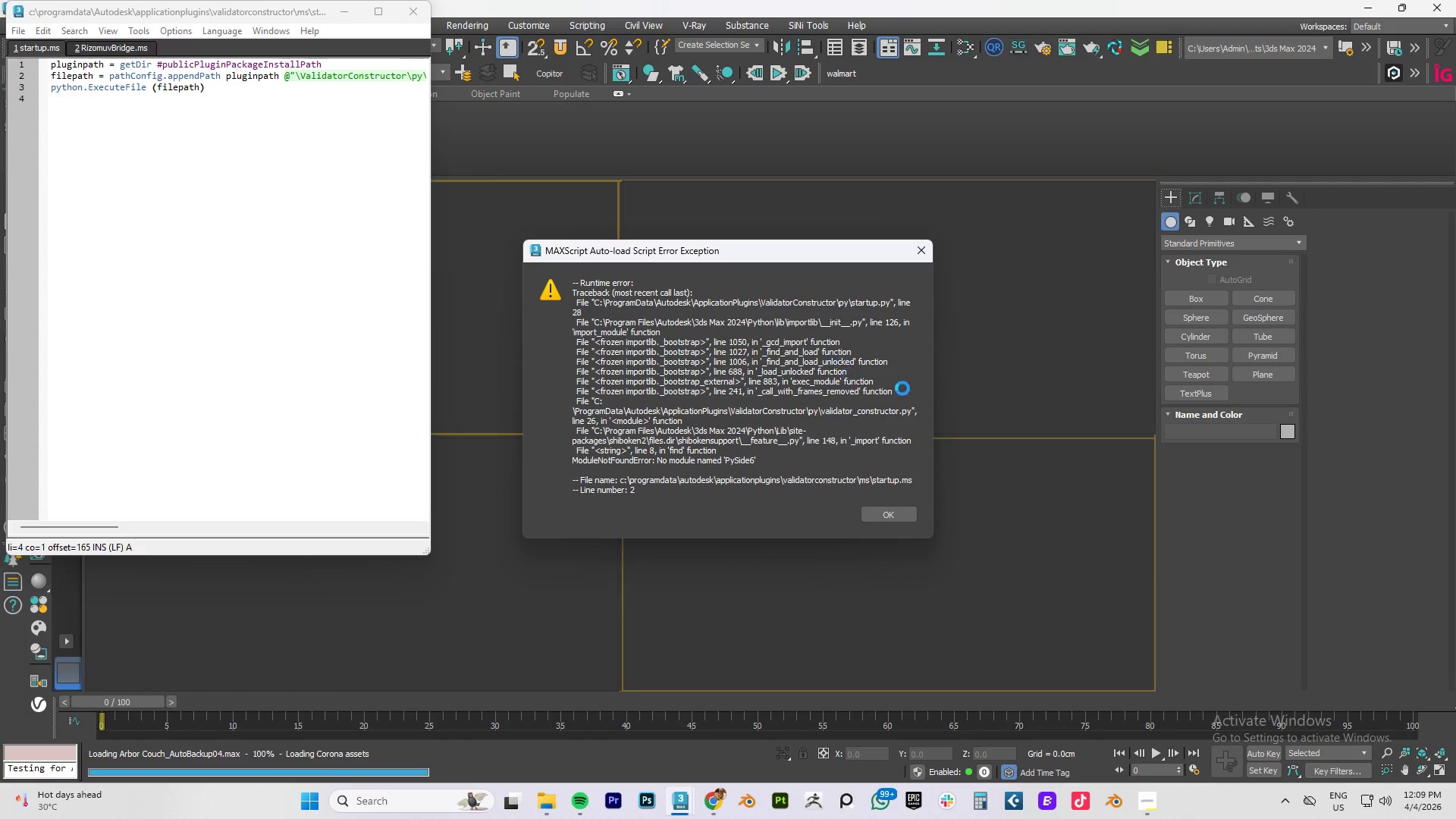 
left_click([907, 531])
 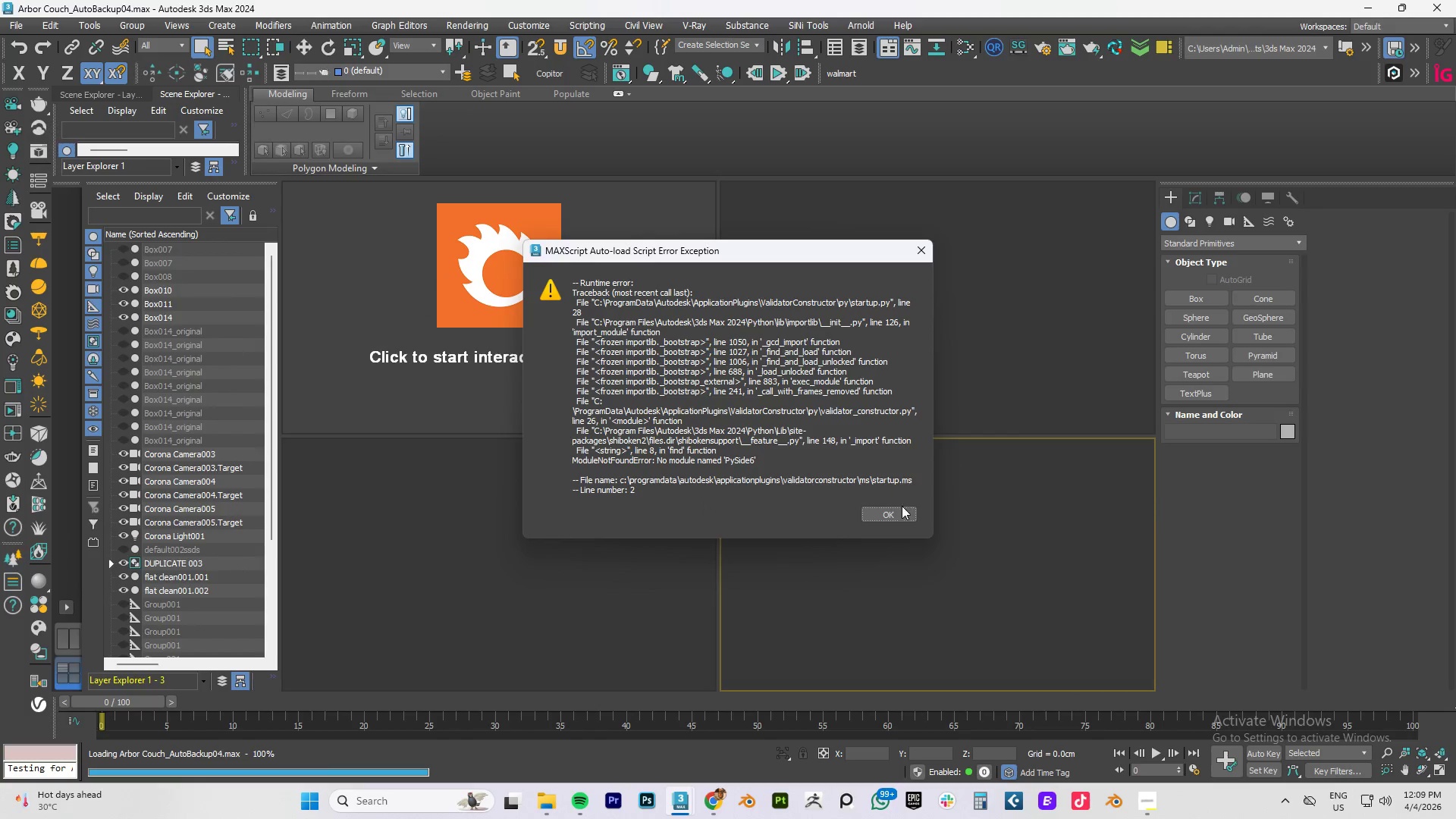 
left_click([891, 511])
 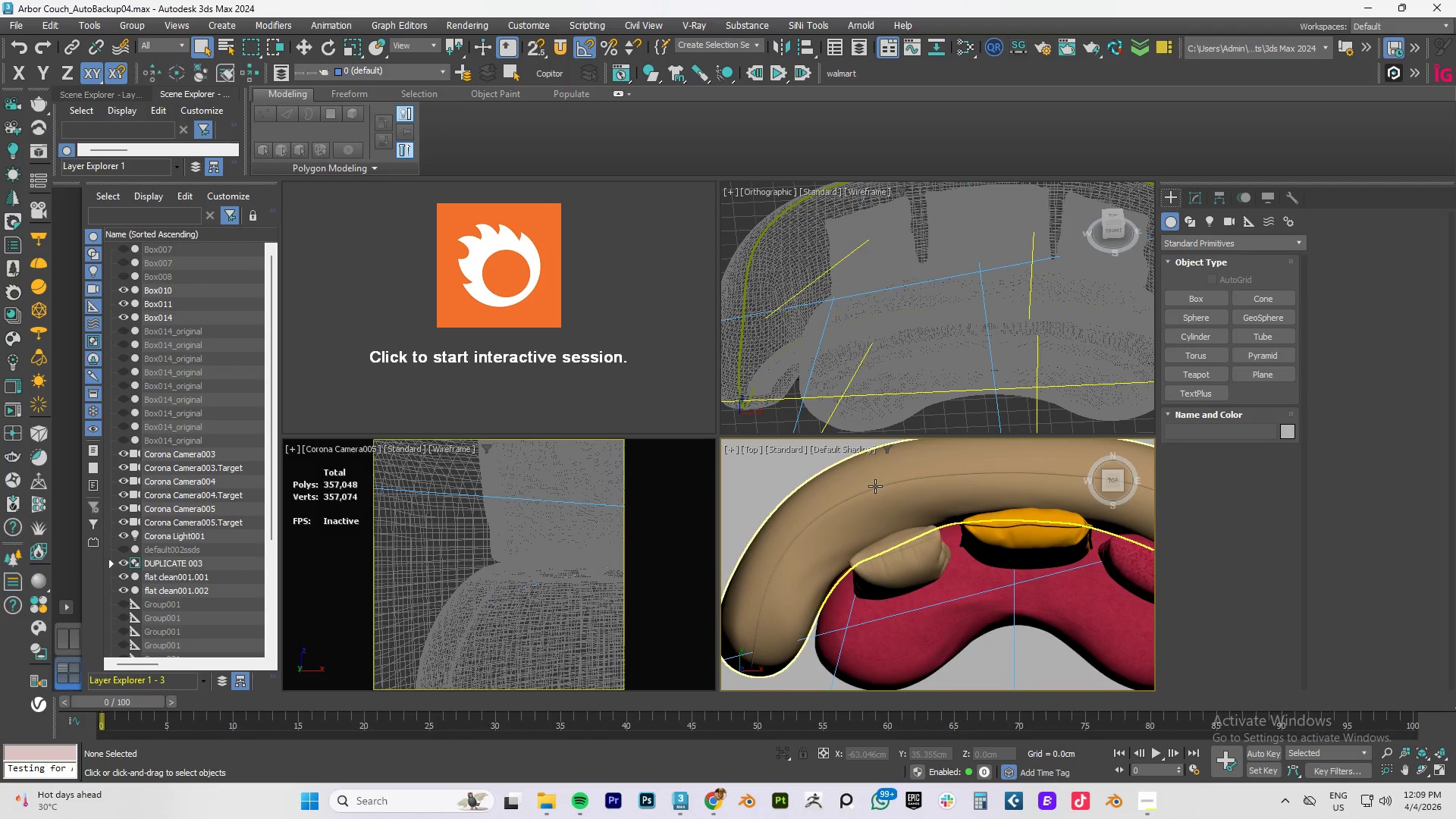 
scroll: coordinate [205, 494], scroll_direction: up, amount: 2.0
 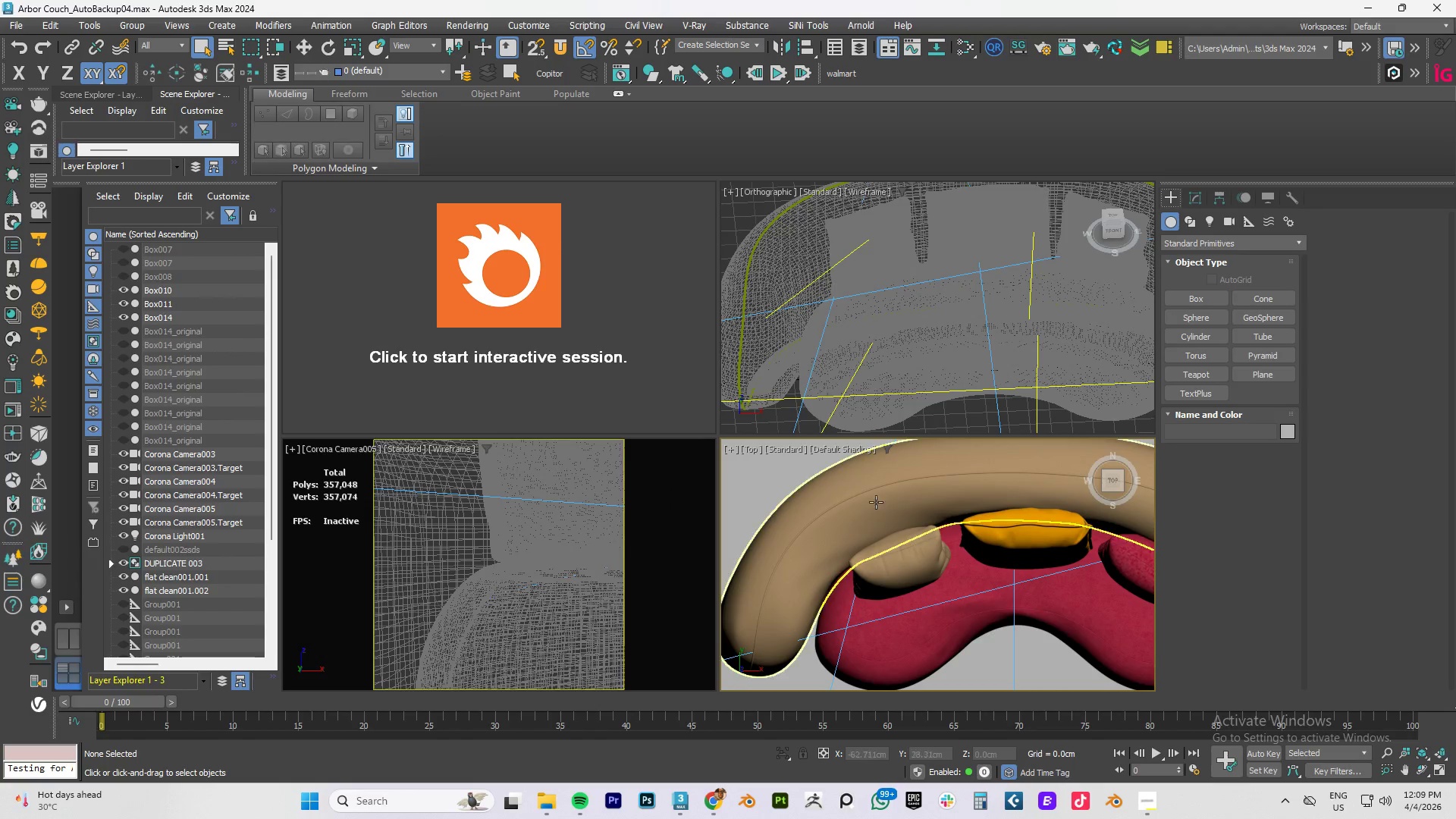 
hold_key(key=AltLeft, duration=0.42)
 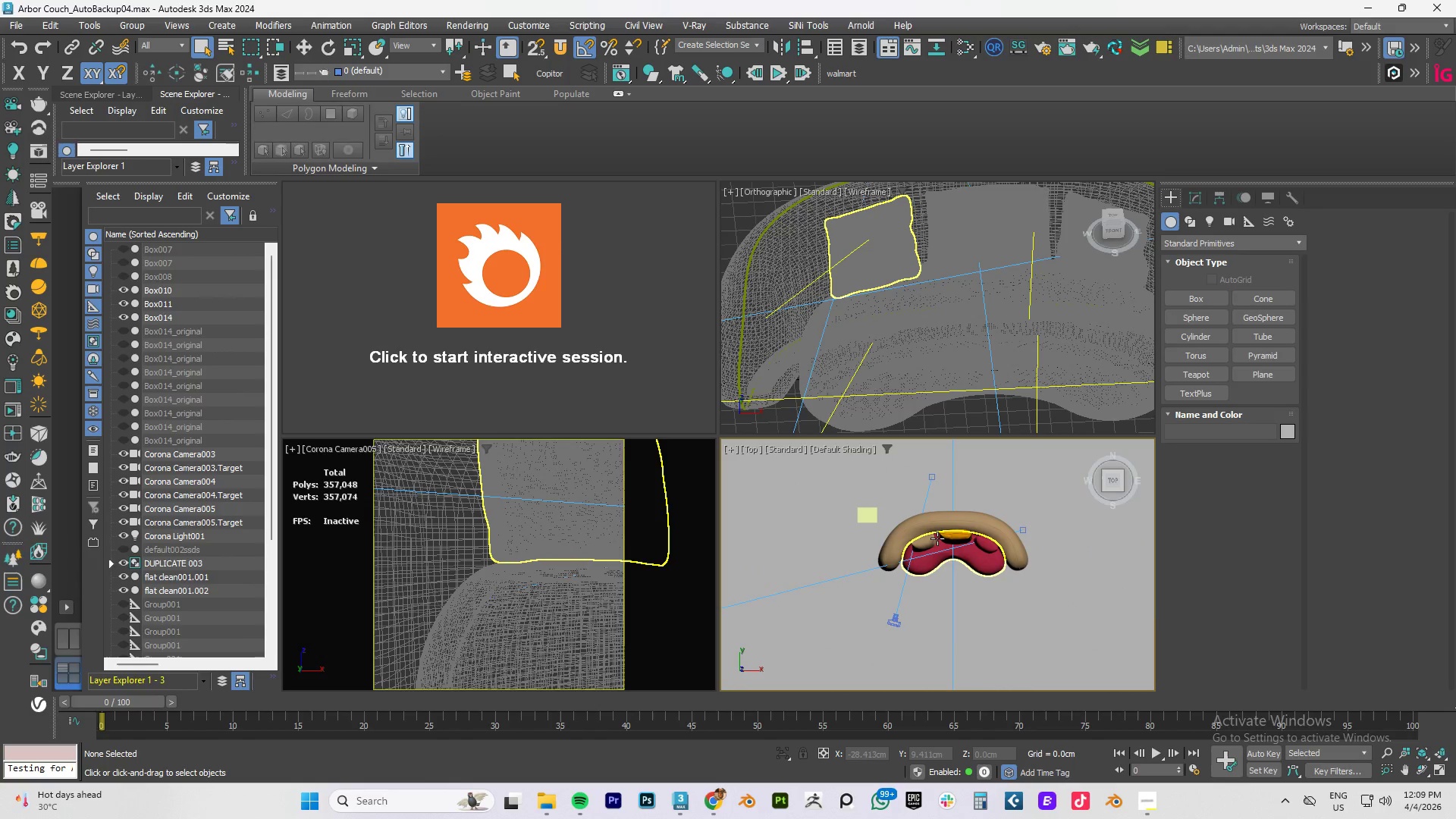 
scroll: coordinate [934, 536], scroll_direction: down, amount: 4.0
 